 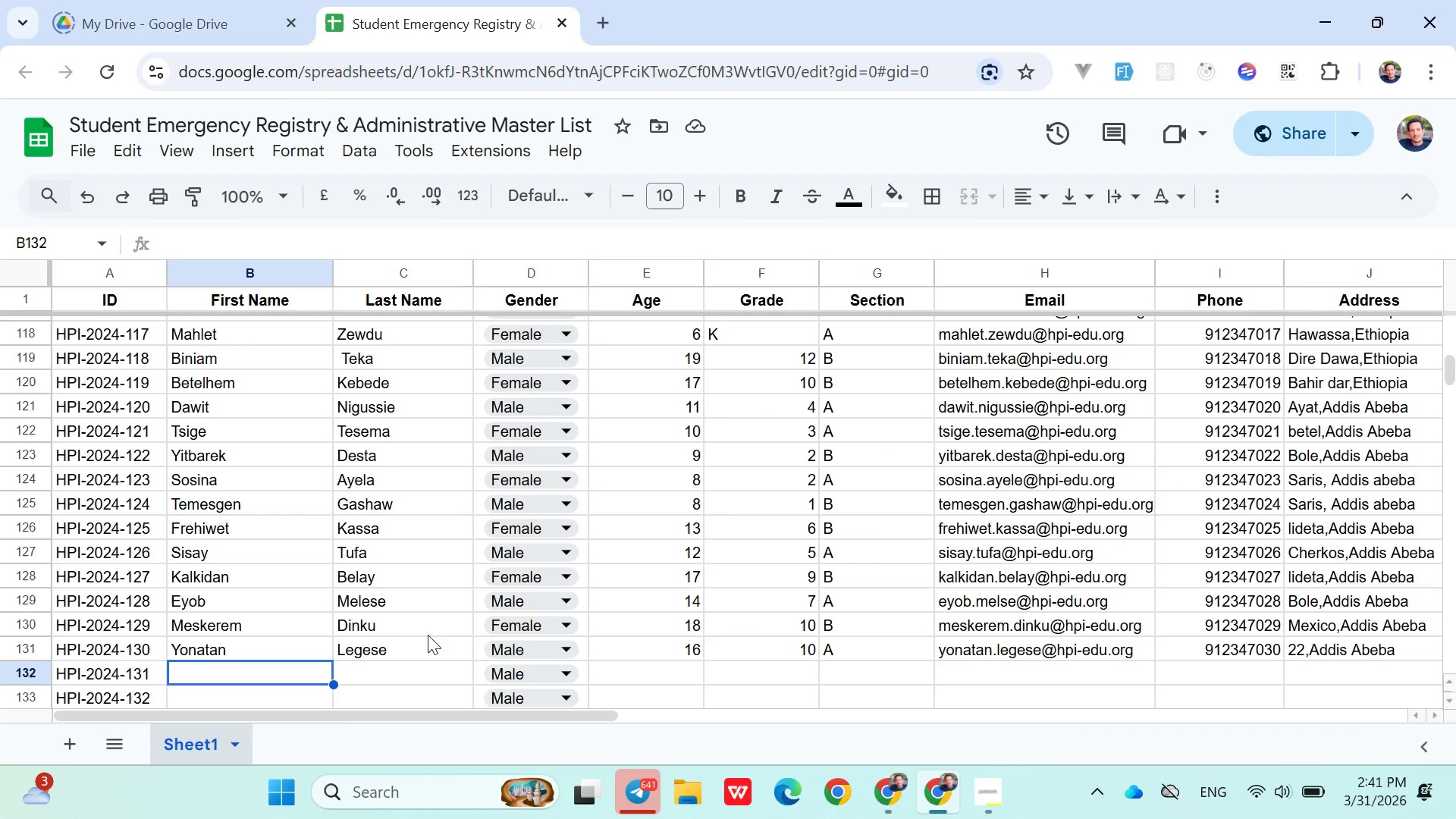 
type(Hana)
 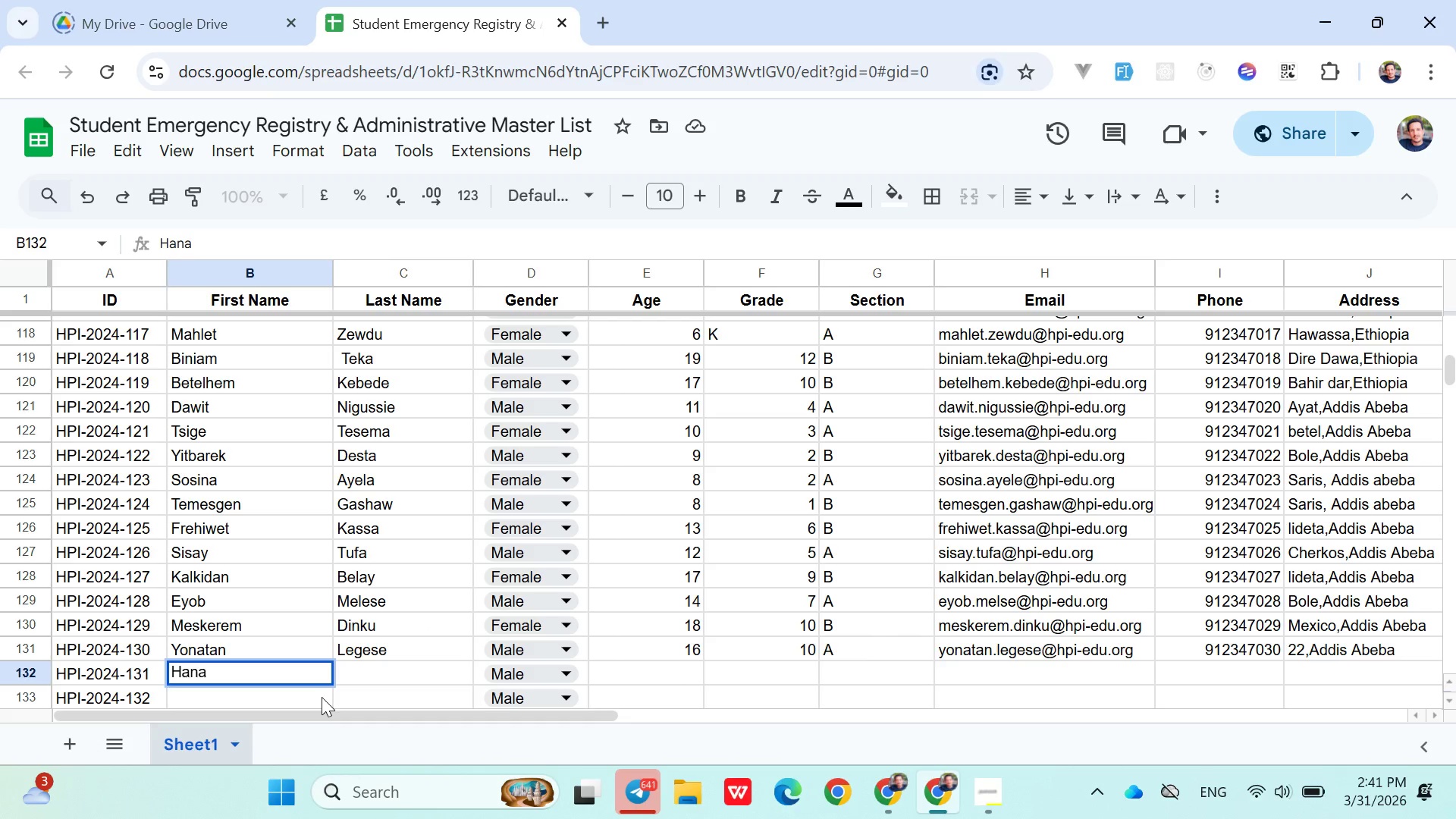 
key(ArrowRight)
 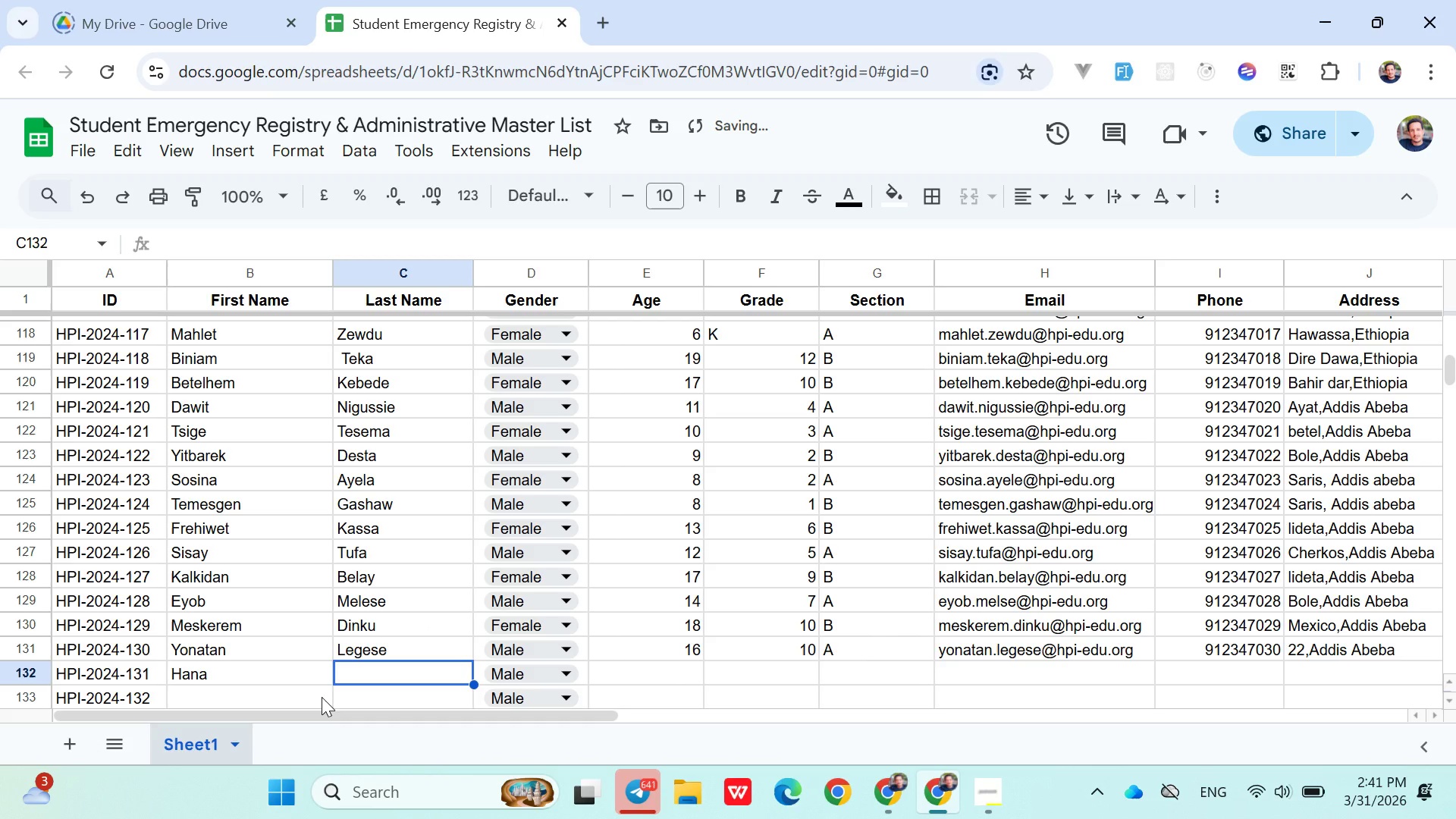 
type(Abedu)
 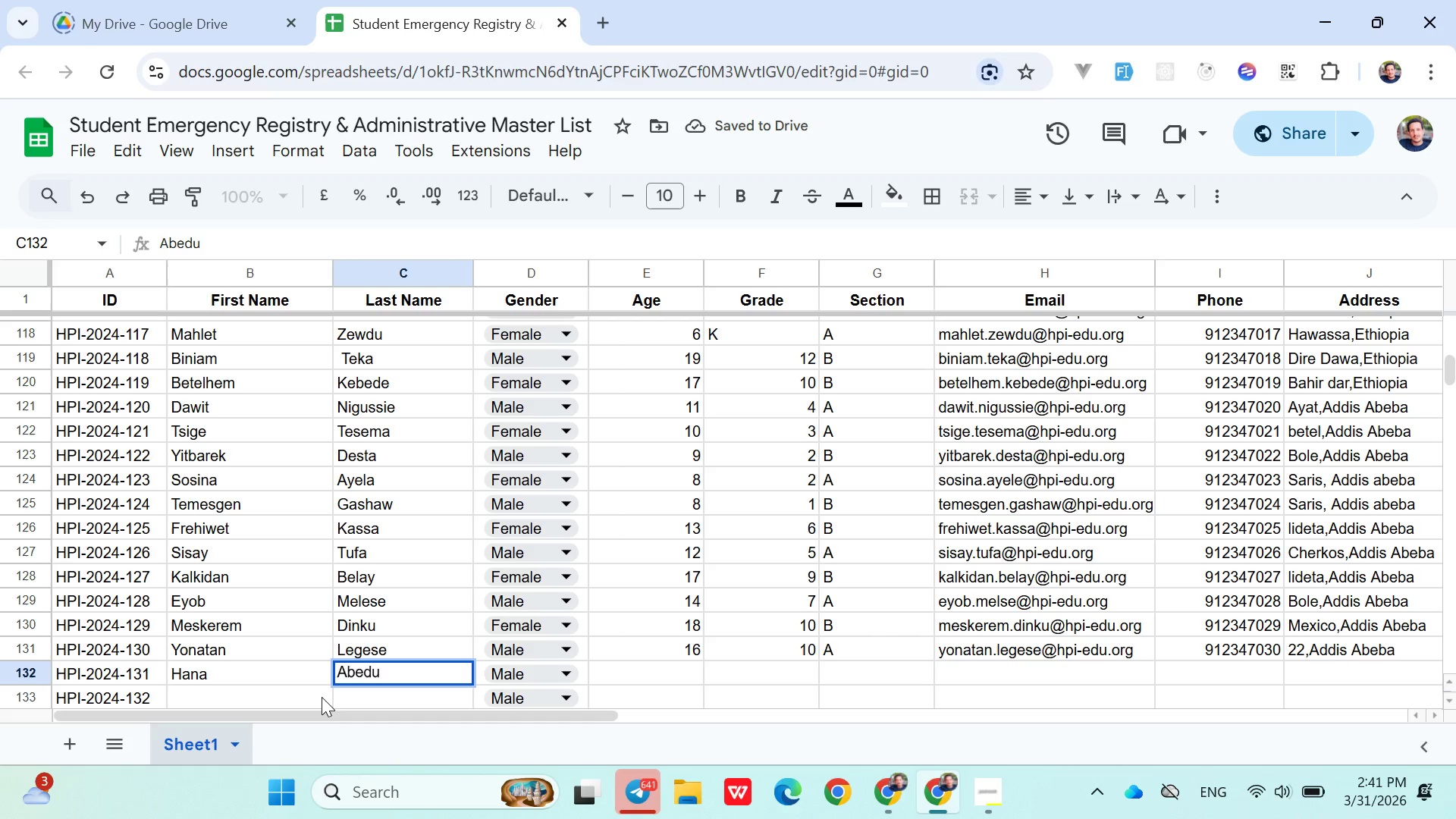 
key(ArrowRight)
 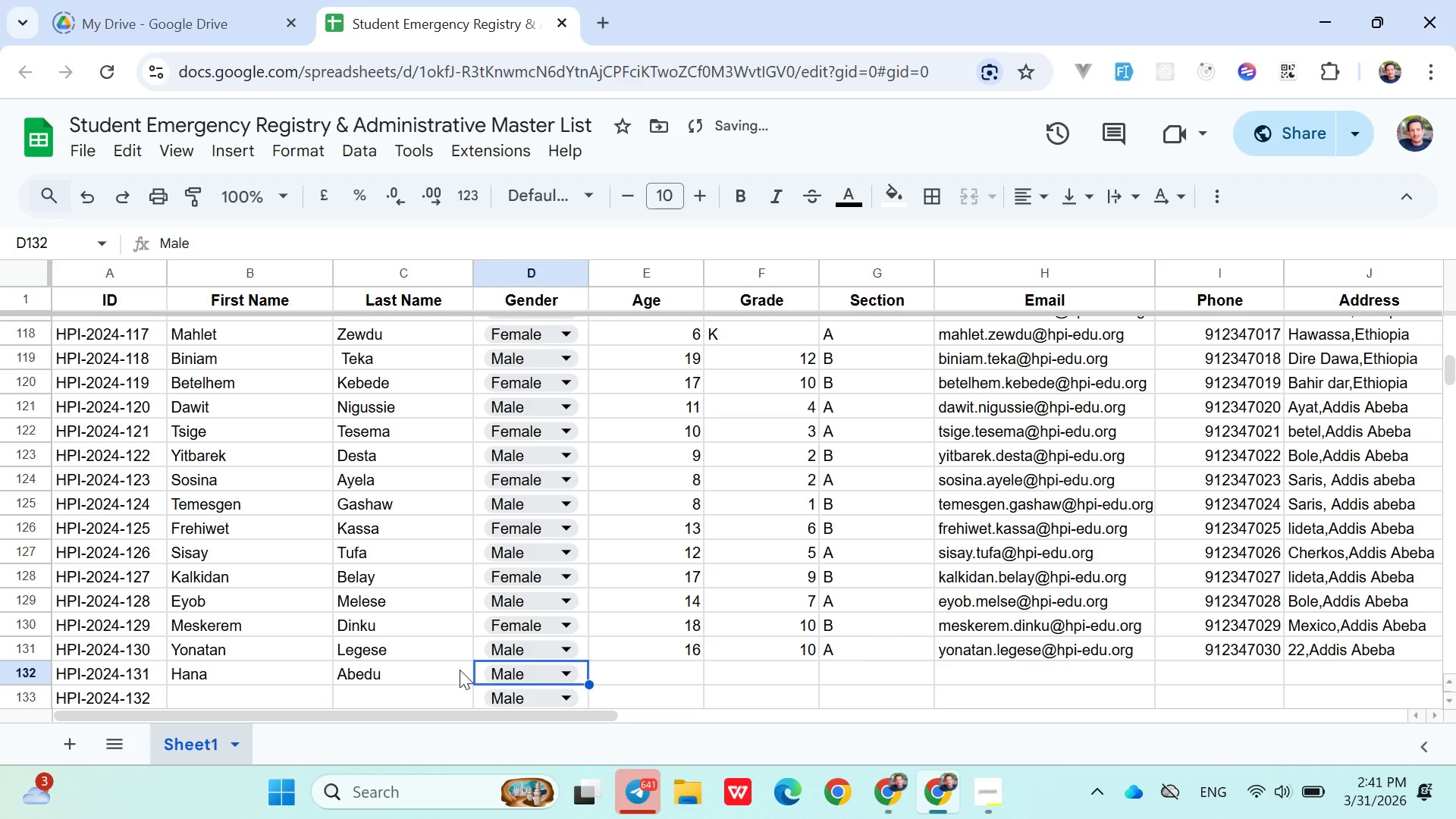 
left_click([512, 674])
 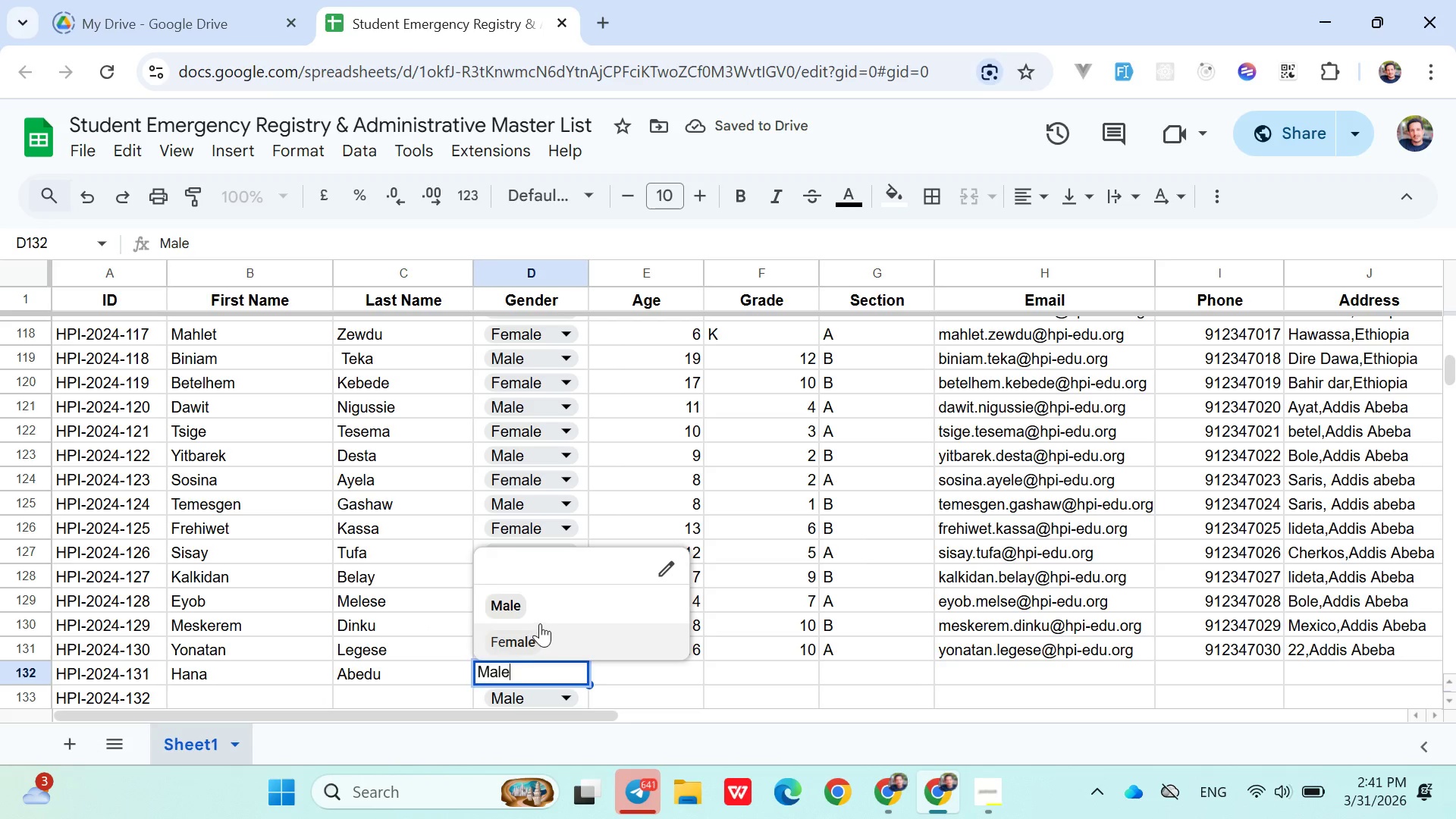 
left_click([541, 637])
 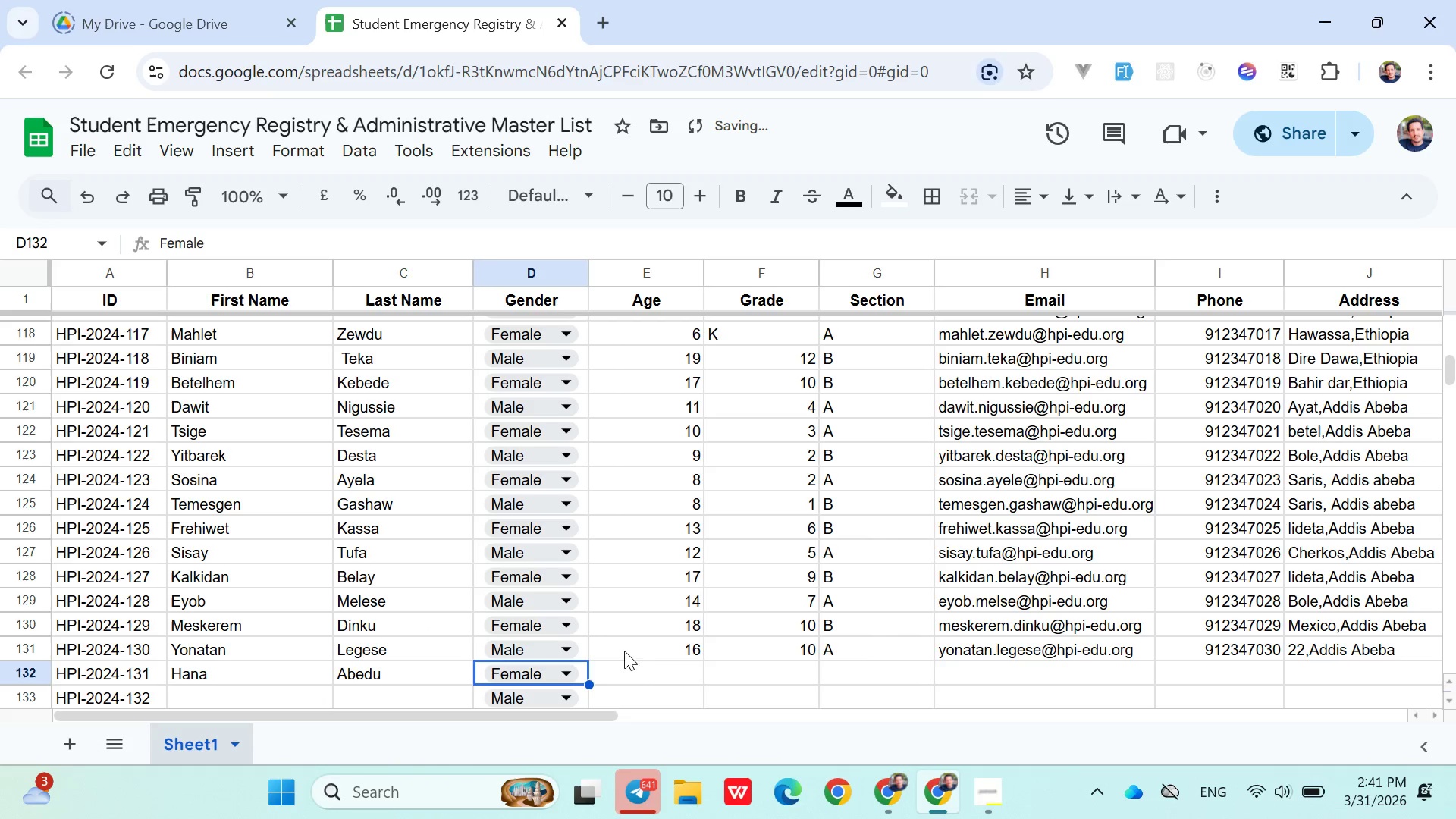 
left_click([635, 670])
 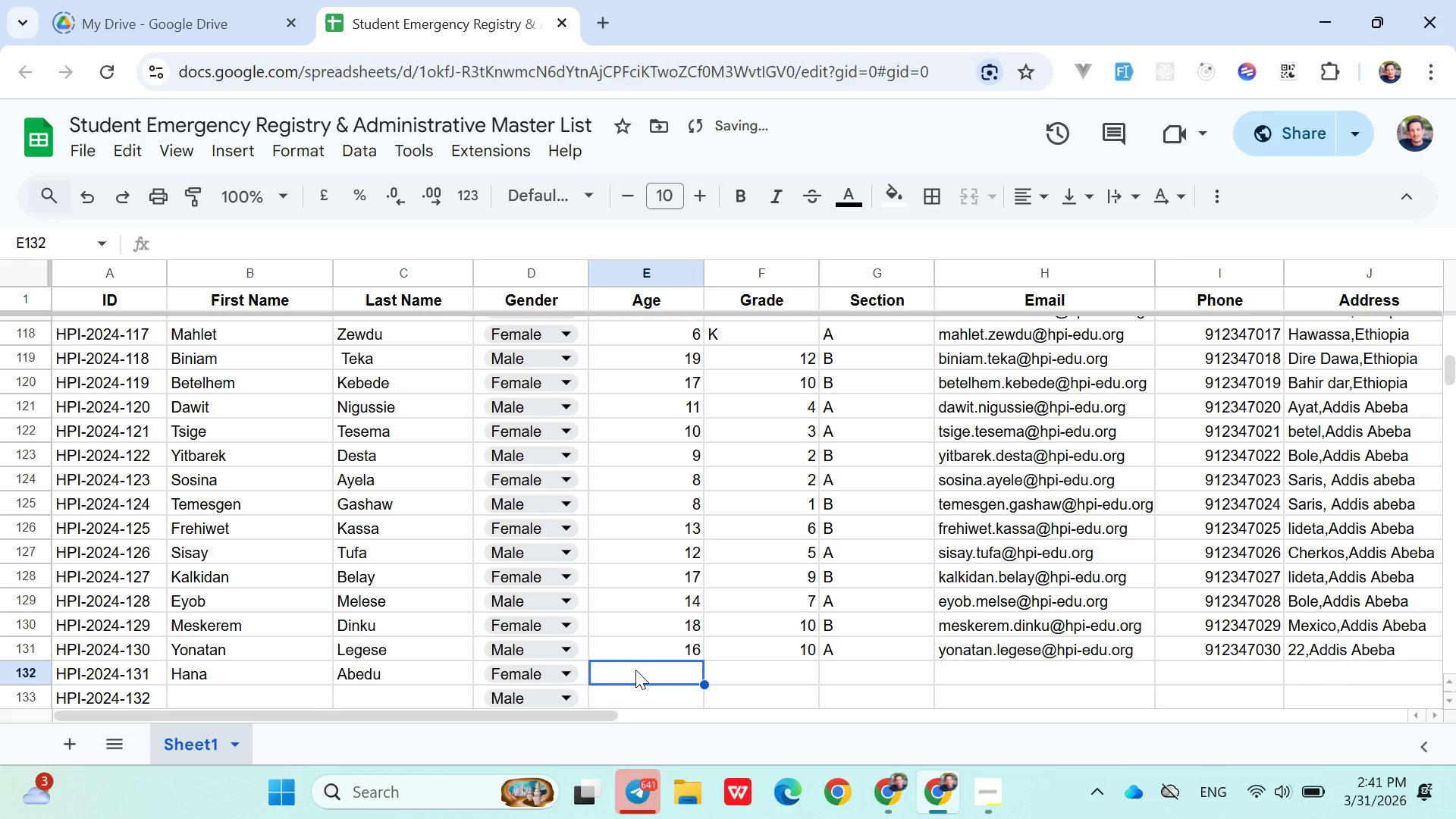 
type(12)
 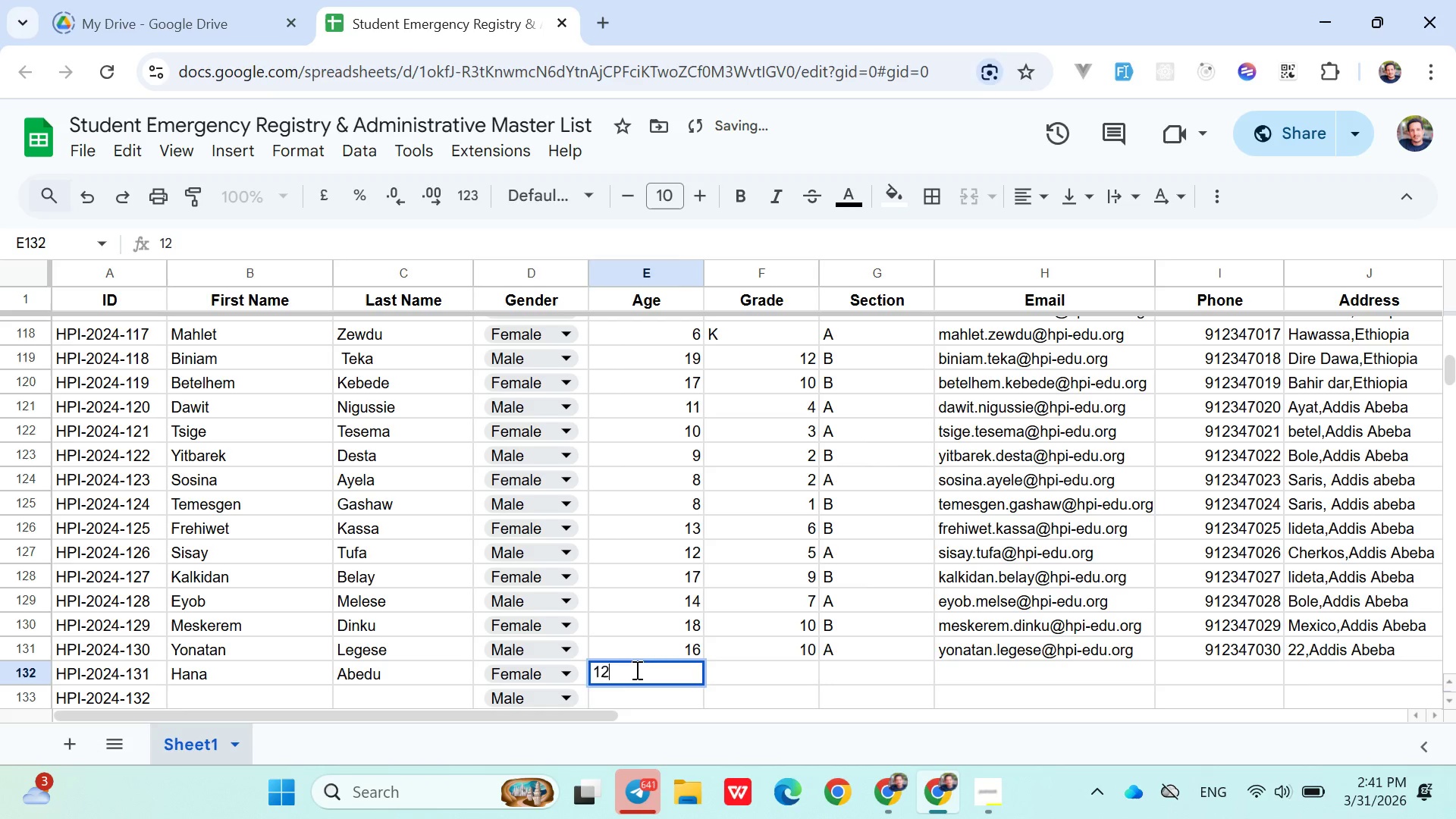 
key(ArrowRight)
 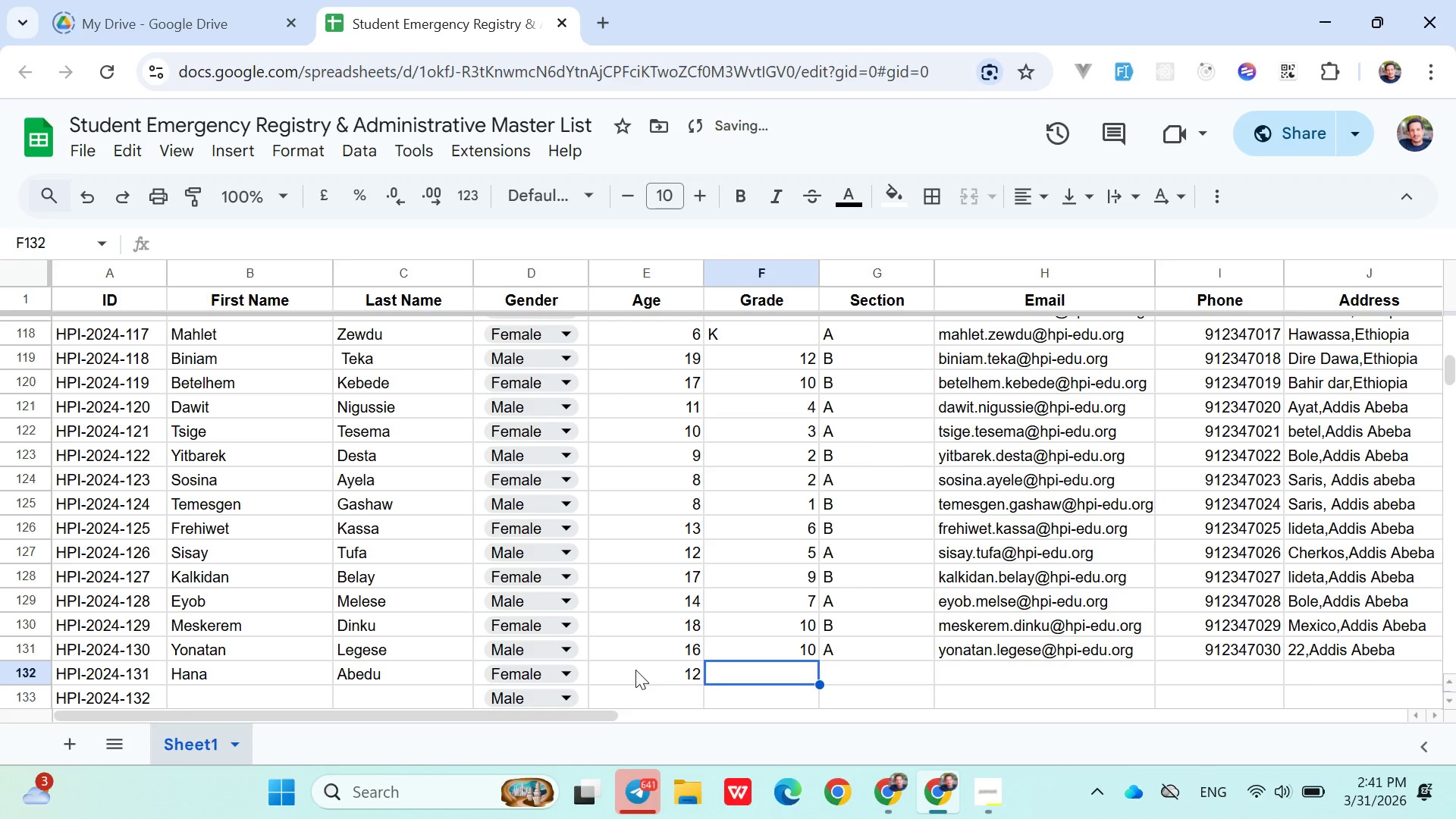 
key(4)
 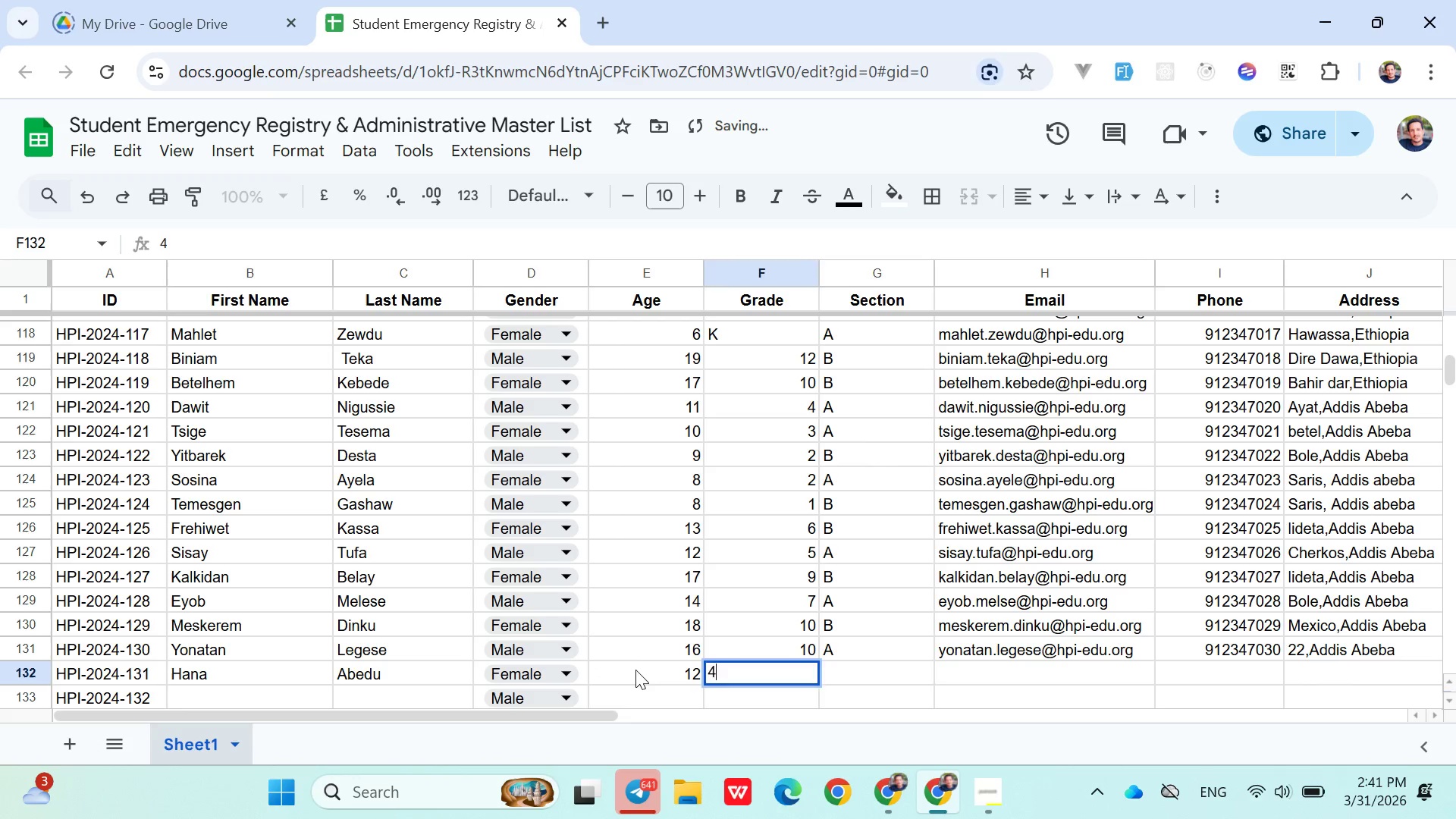 
key(ArrowRight)
 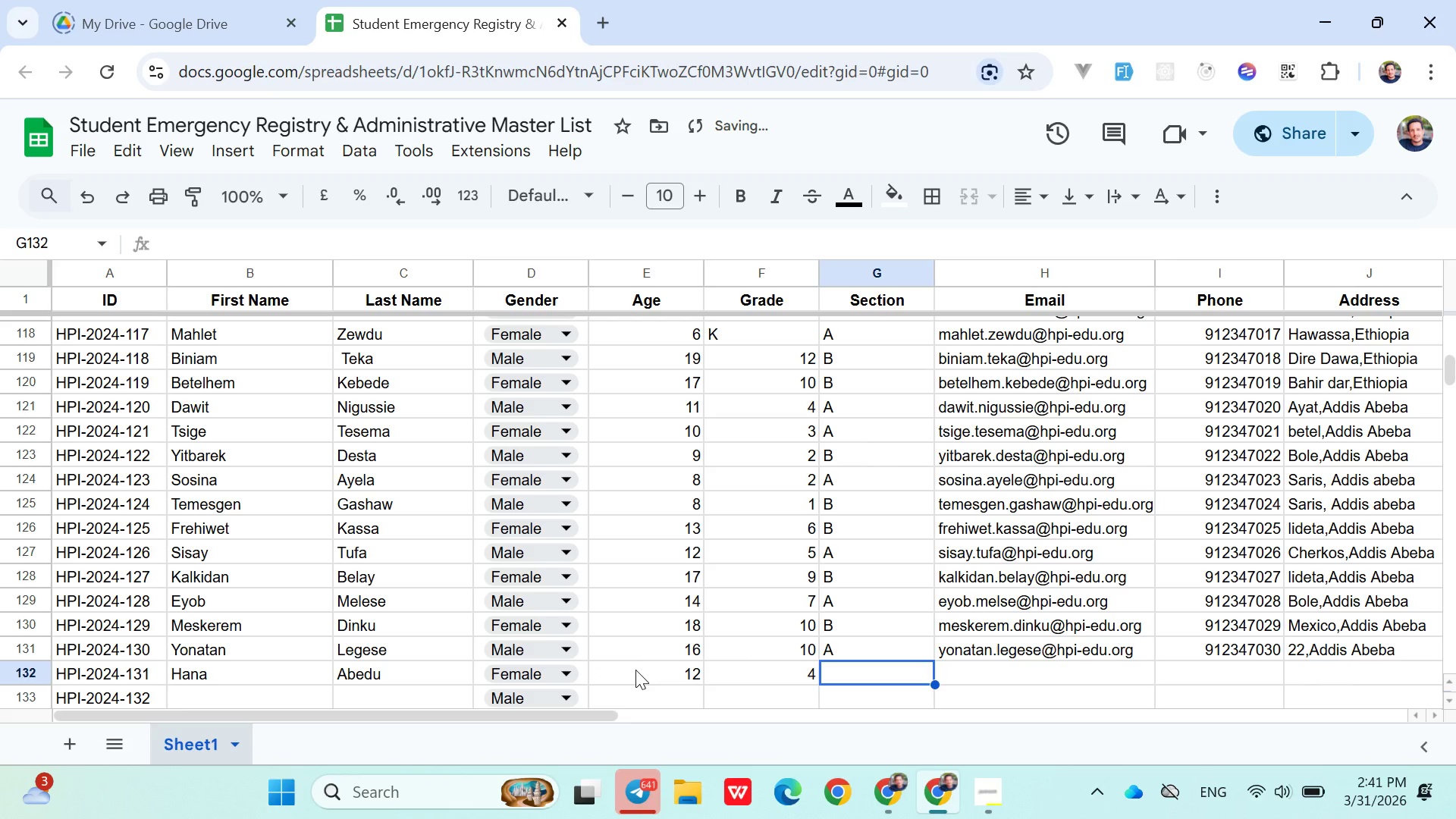 
key(Shift+B)
 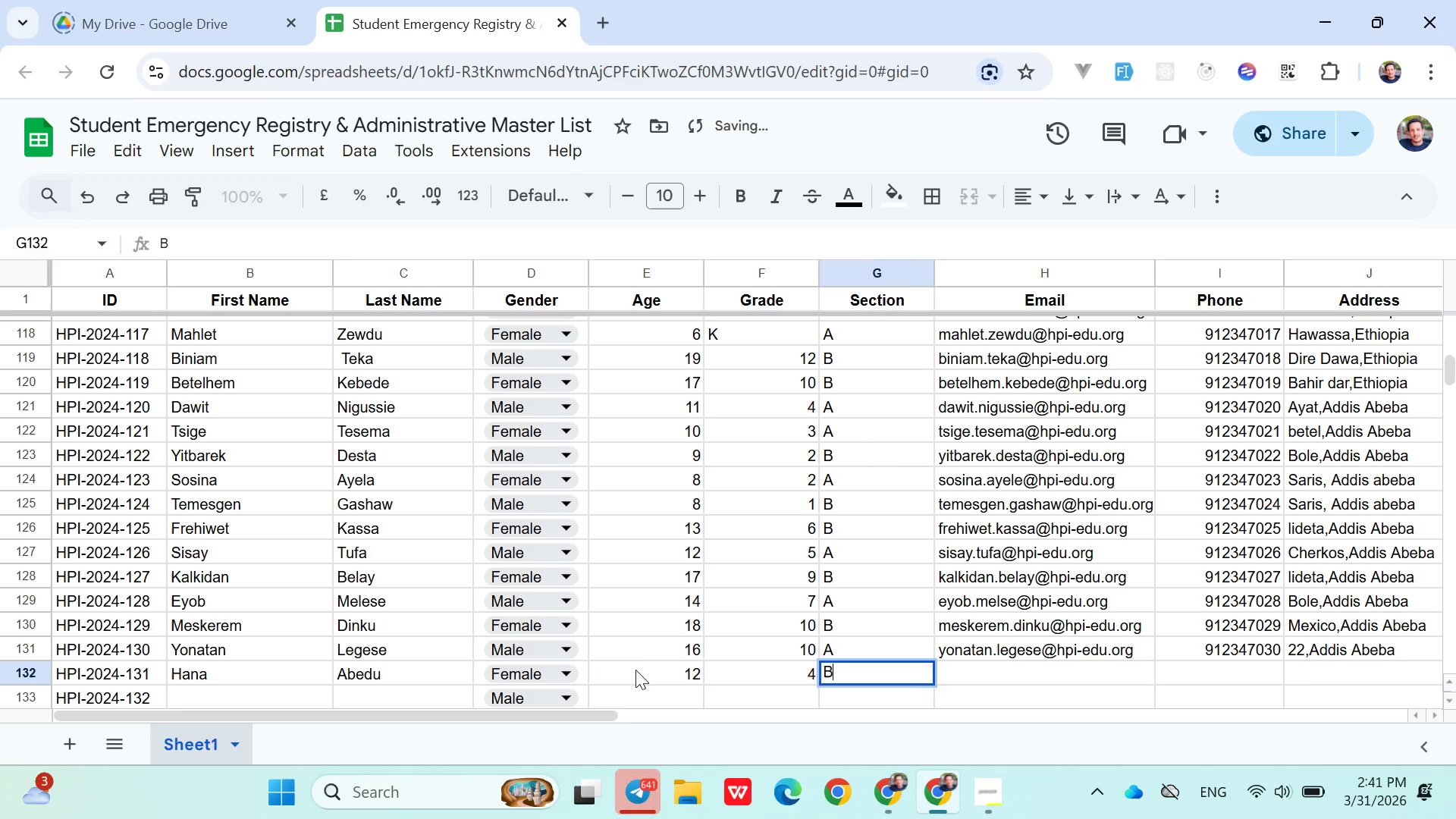 
key(ArrowRight)
 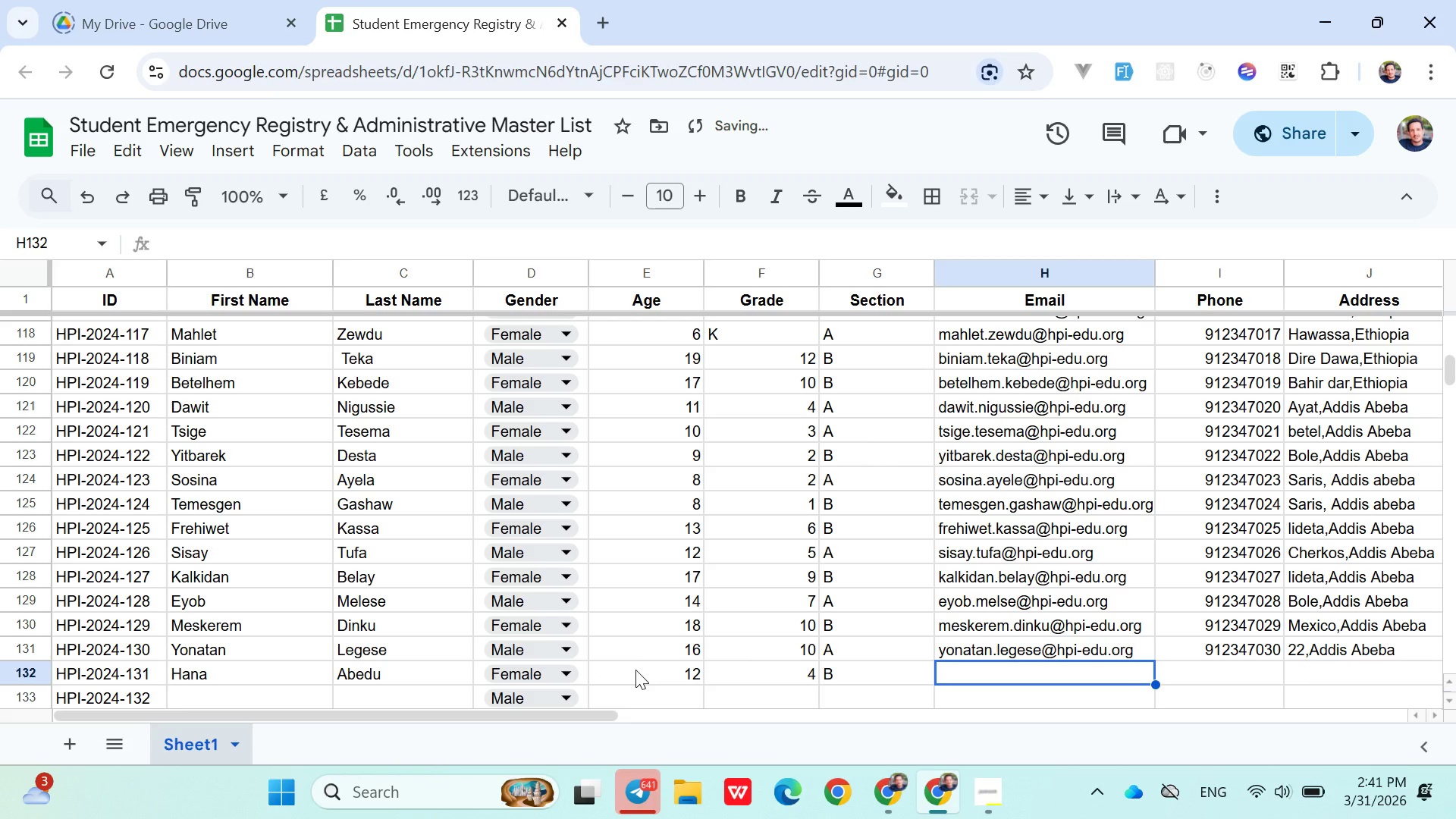 
type(hana.abdu)
 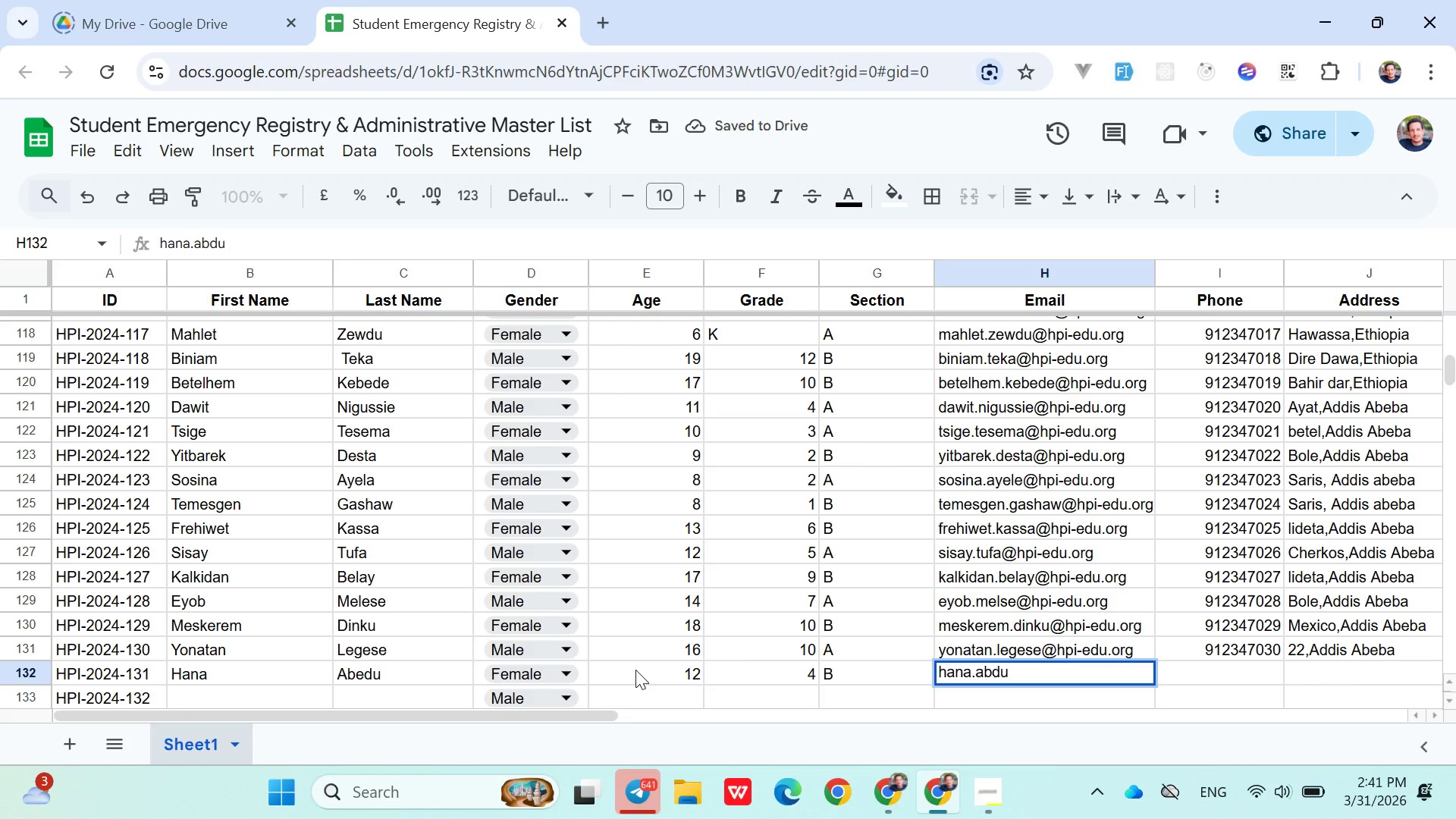 
hold_key(key=ShiftLeft, duration=1.52)
 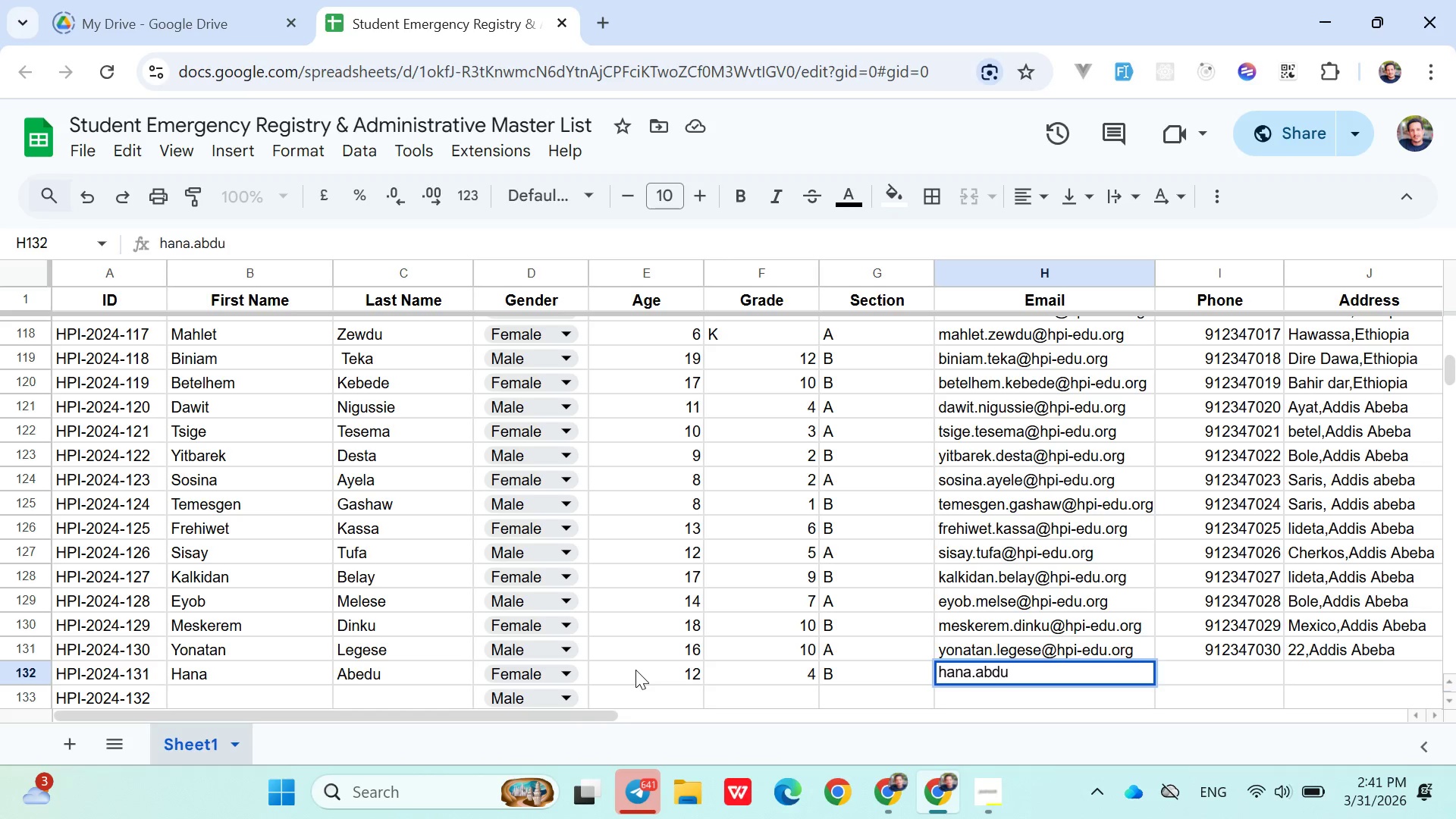 
hold_key(key=ShiftLeft, duration=1.5)
 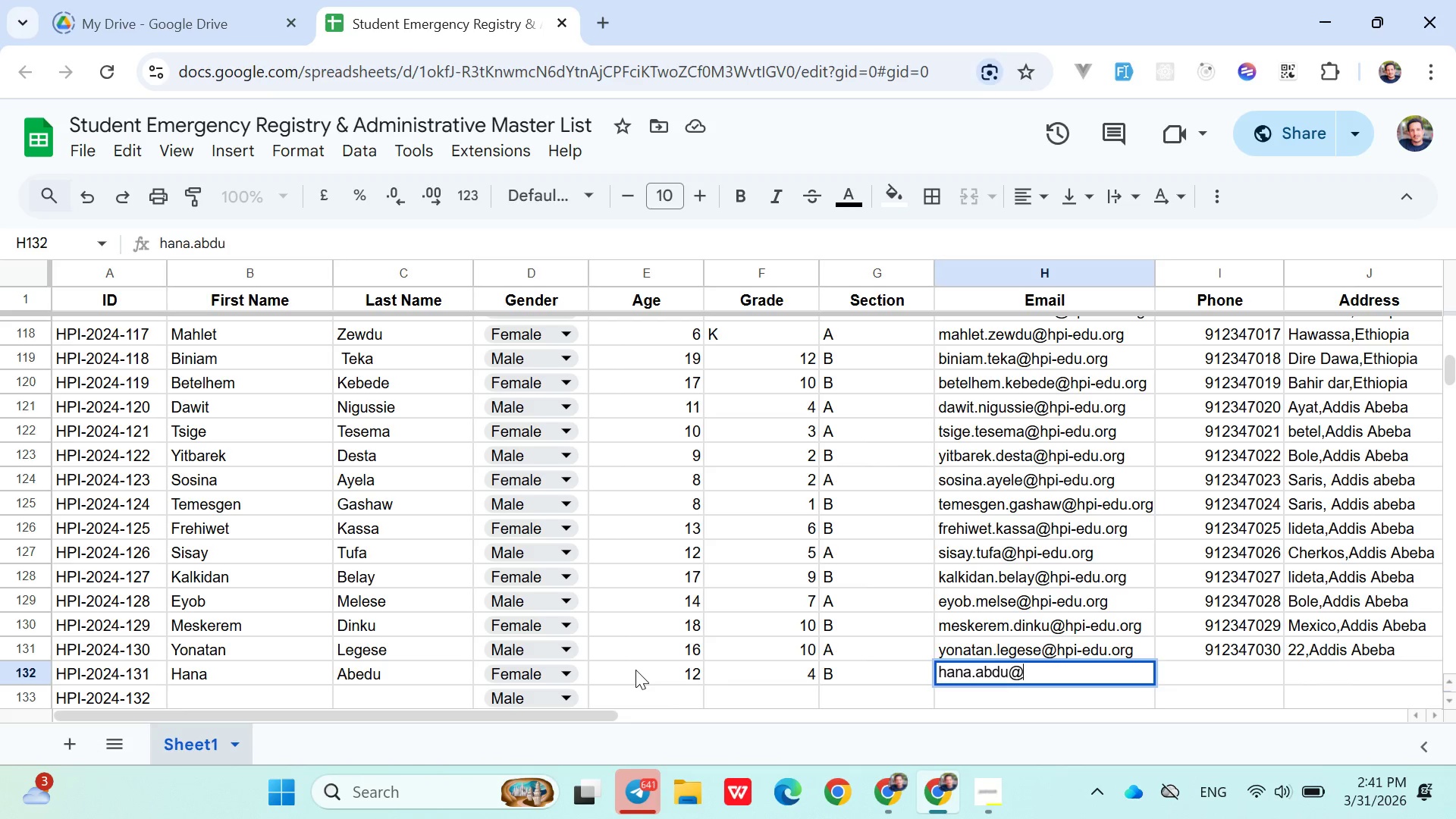 
type(@hpi0edu.org)
 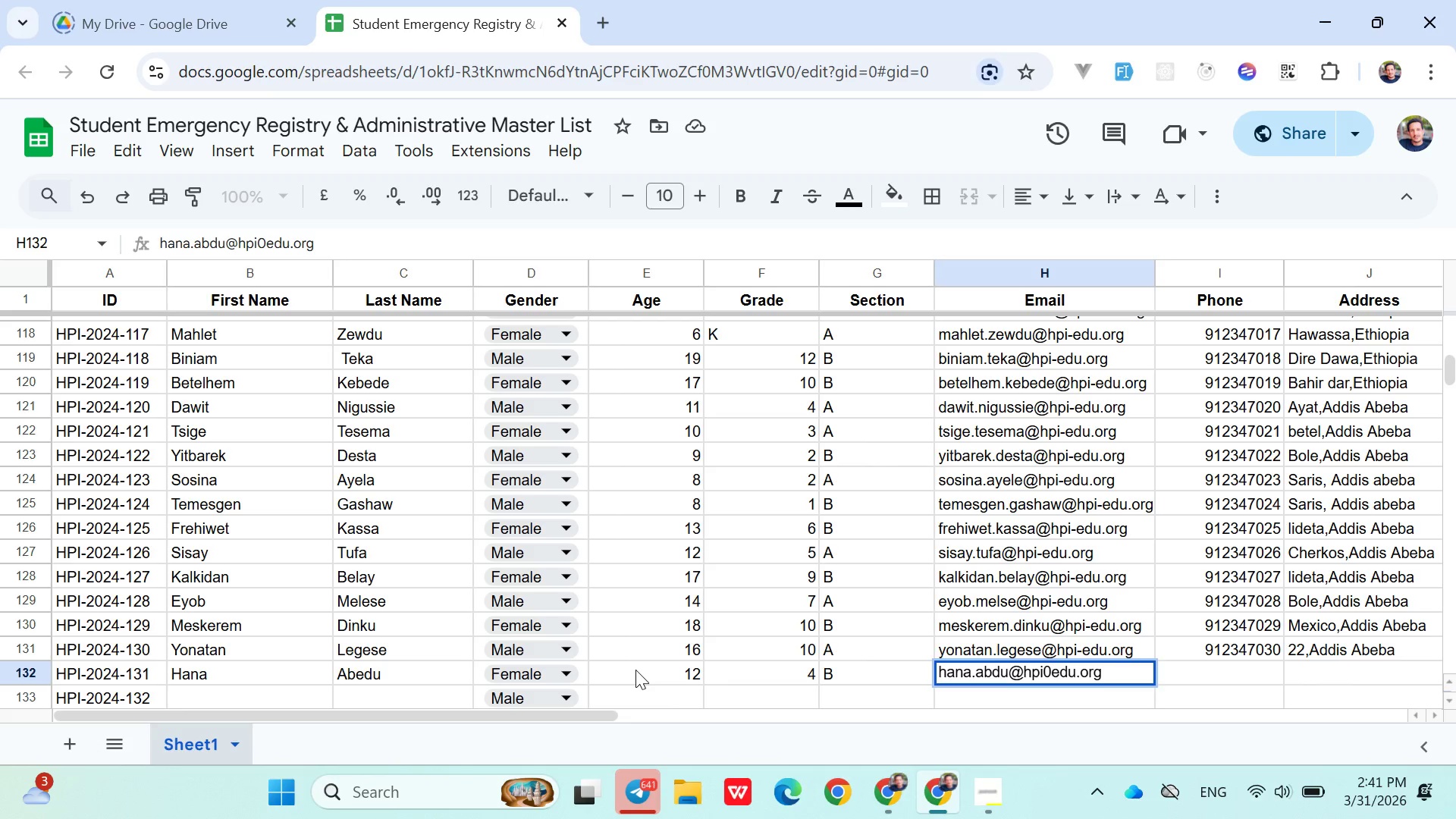 
hold_key(key=ArrowLeft, duration=0.48)
 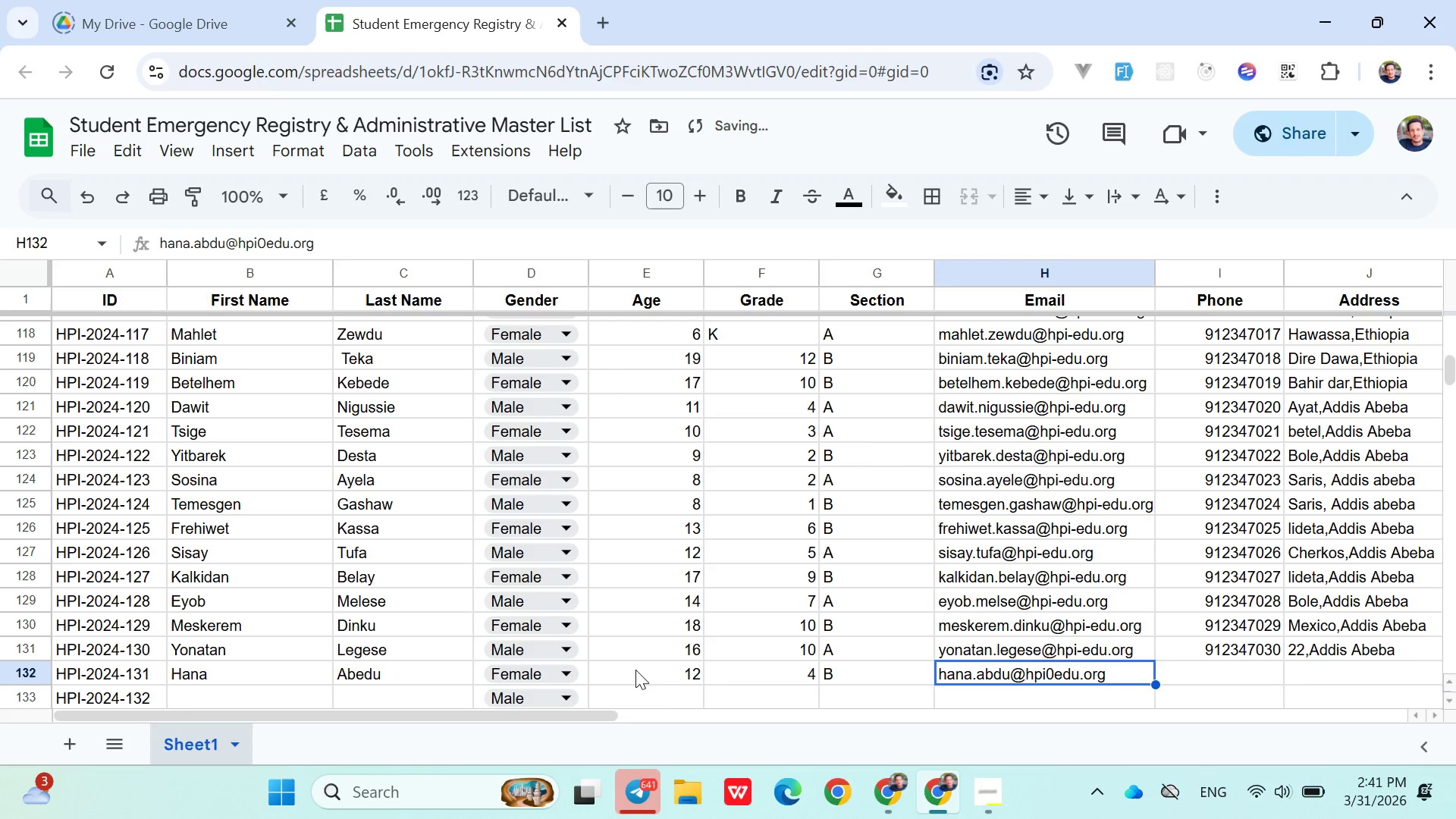 
key(ArrowRight)
 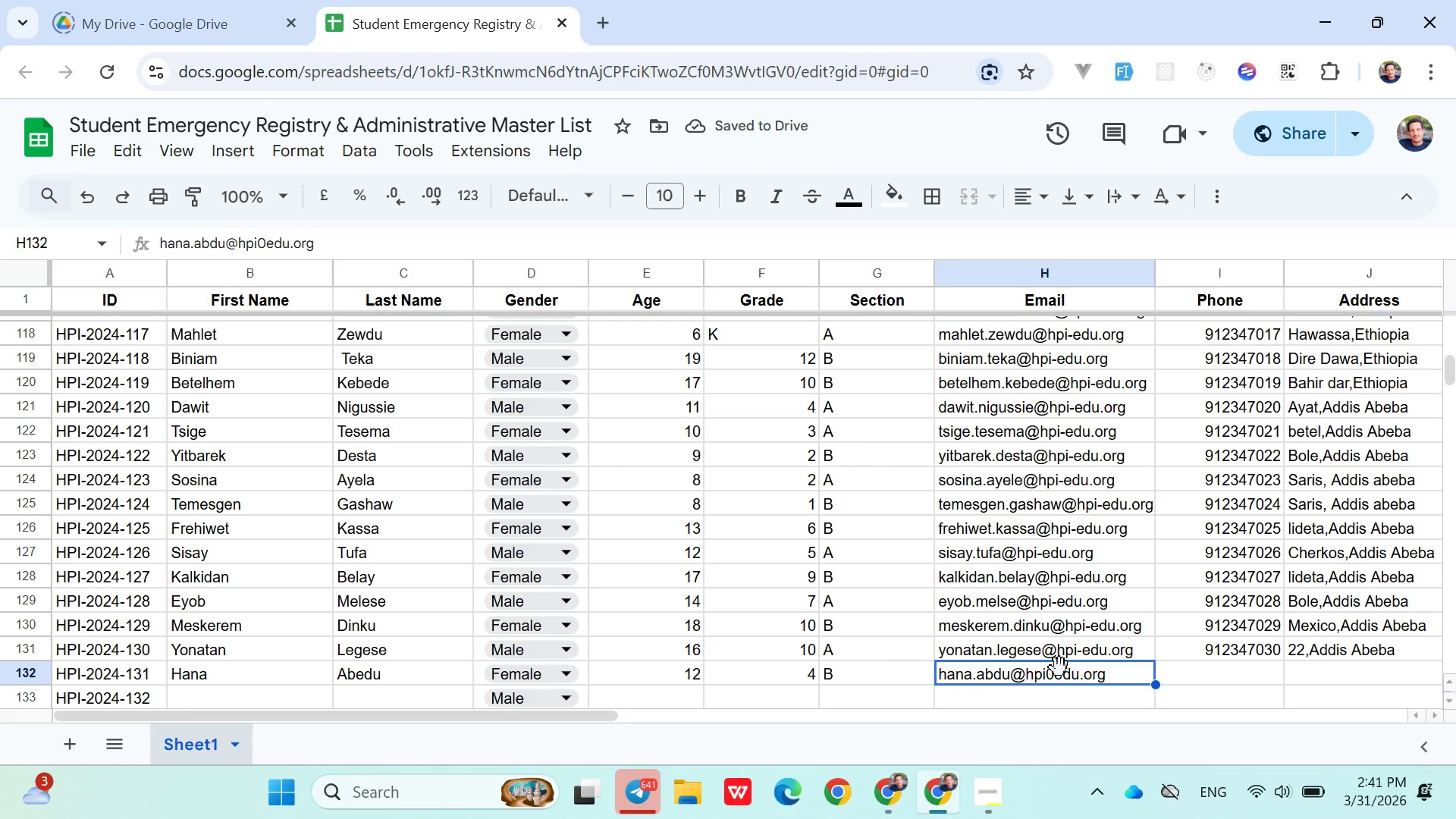 
double_click([1058, 676])
 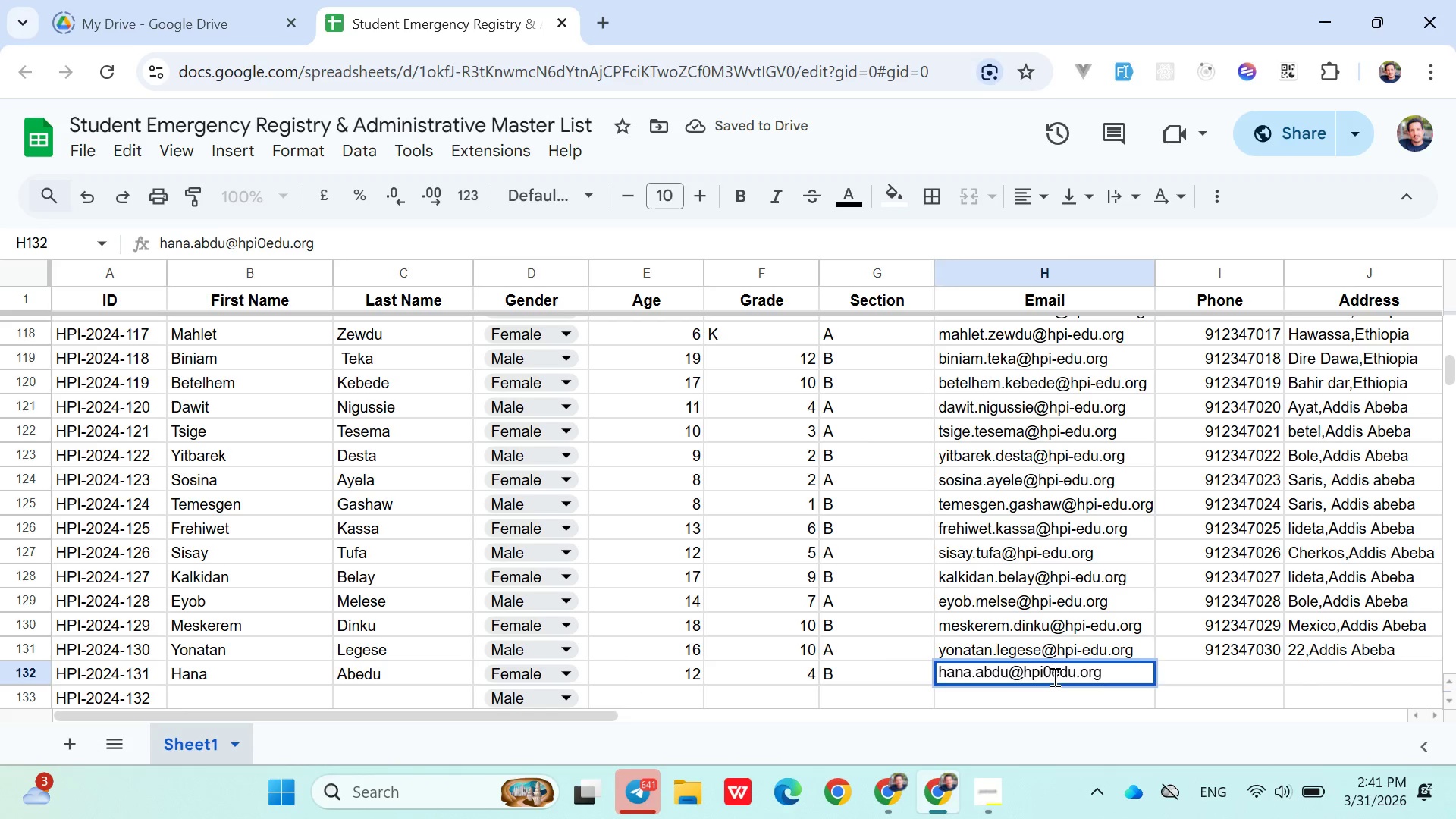 
left_click([1053, 676])
 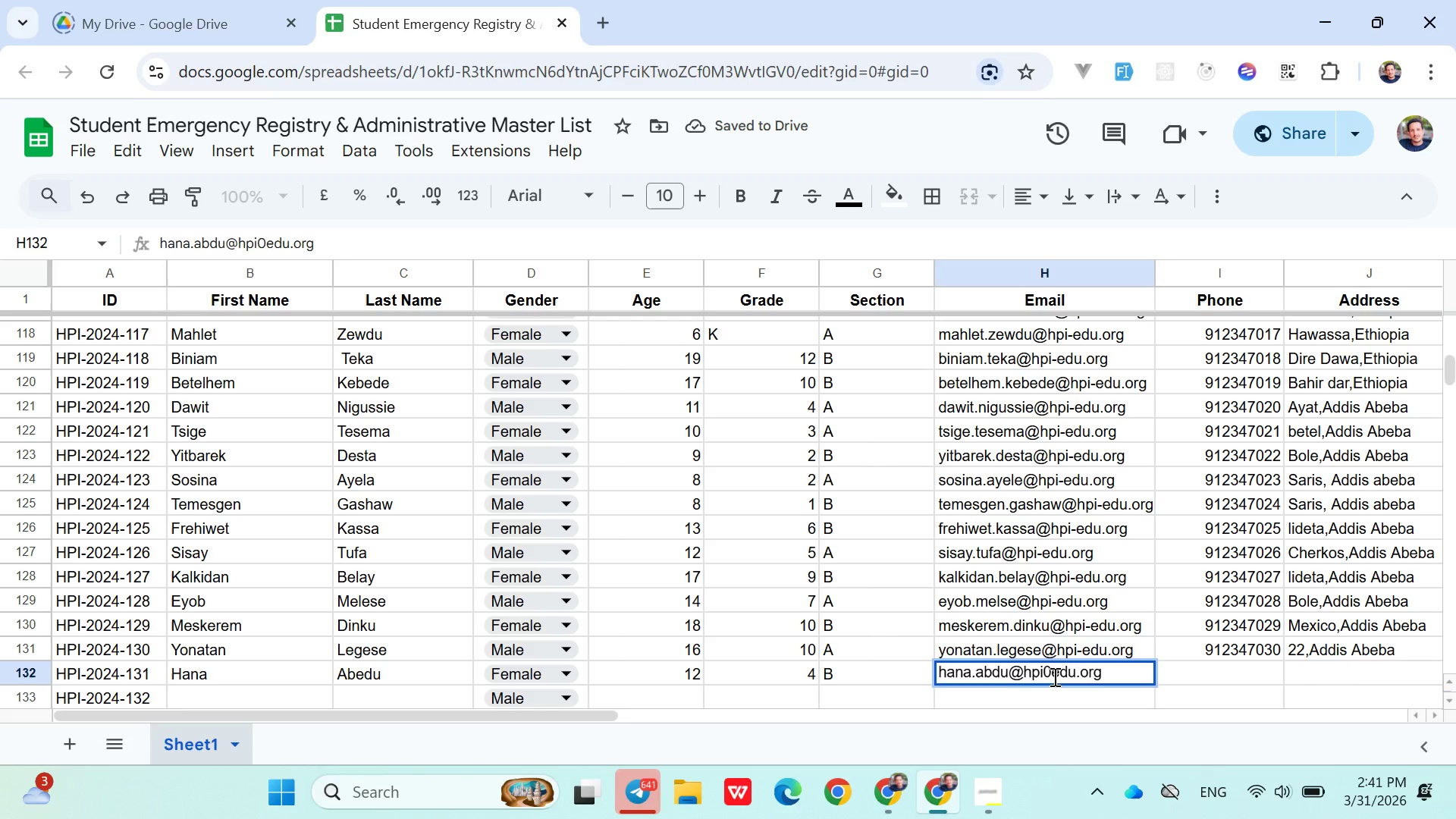 
key(Backspace)
 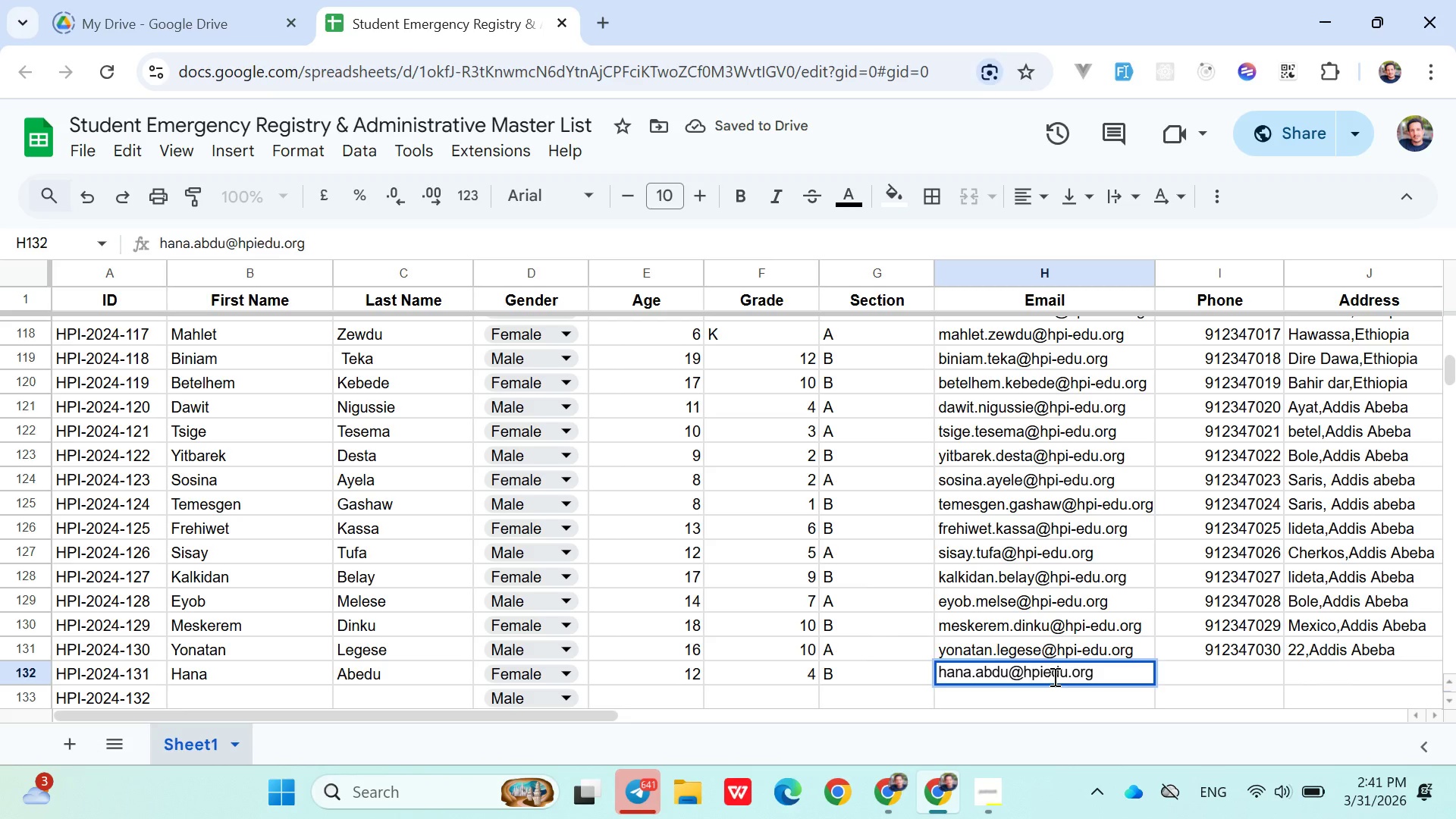 
key(Minus)
 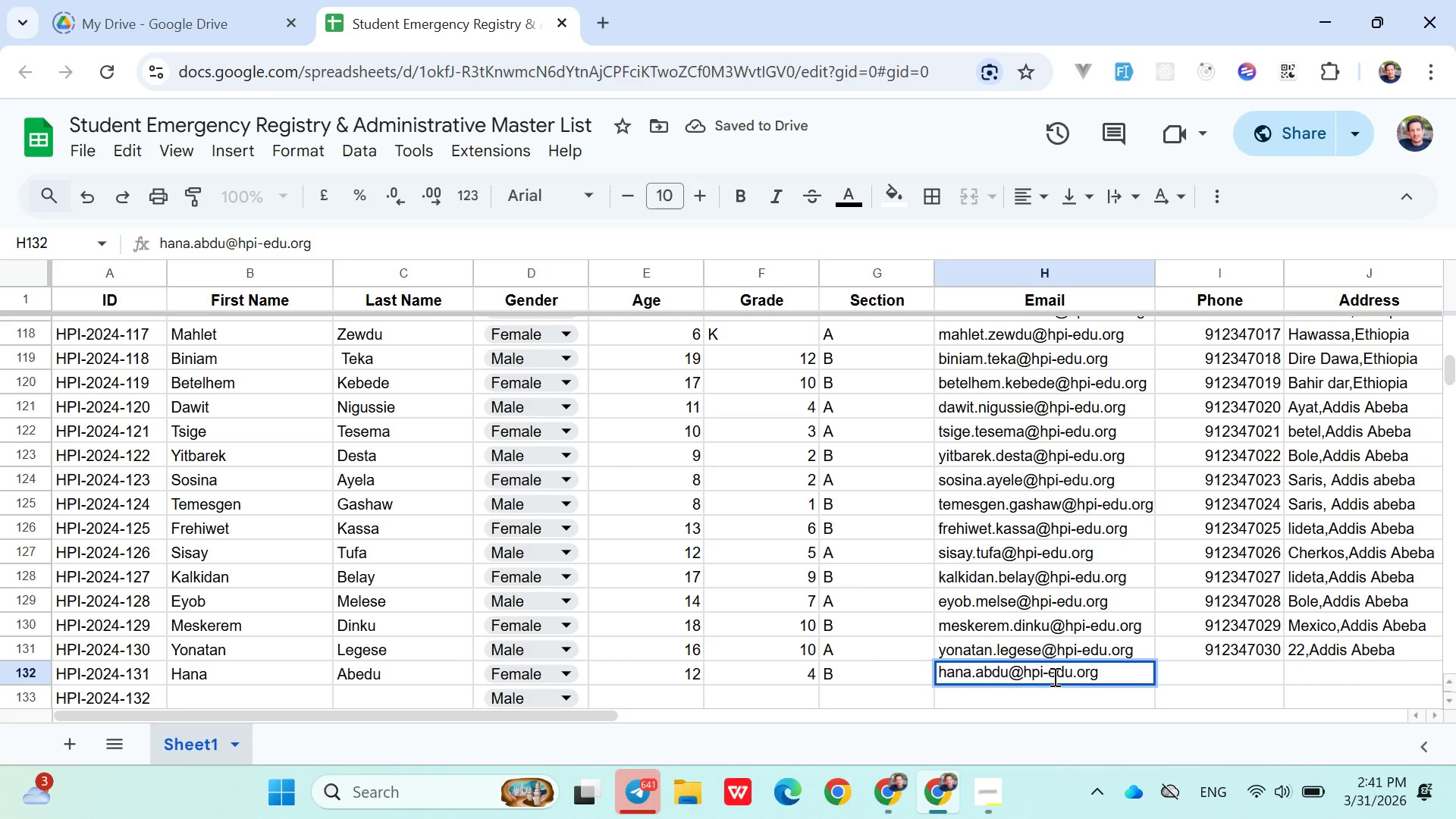 
key(ArrowRight)
 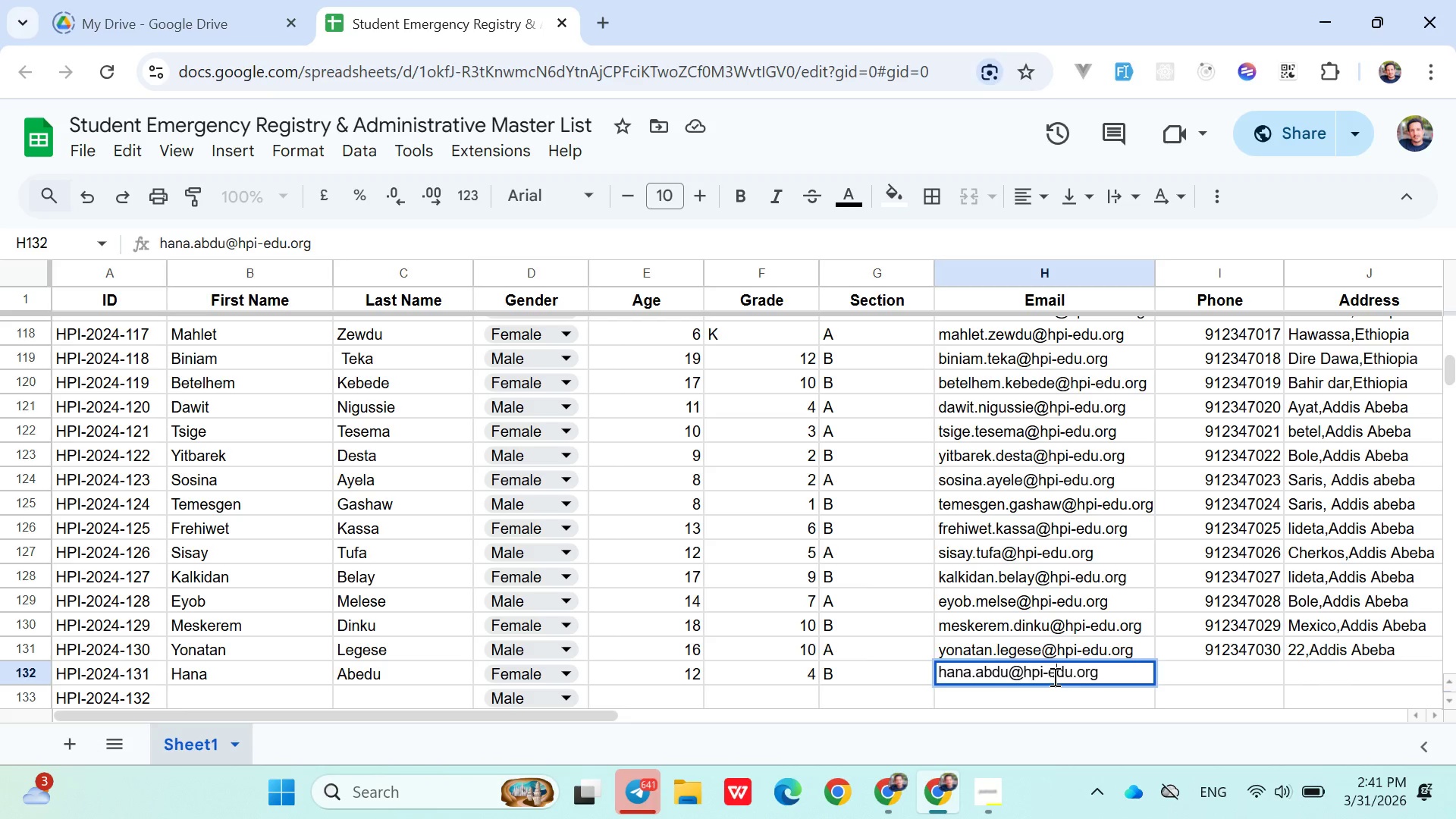 
key(ArrowRight)
 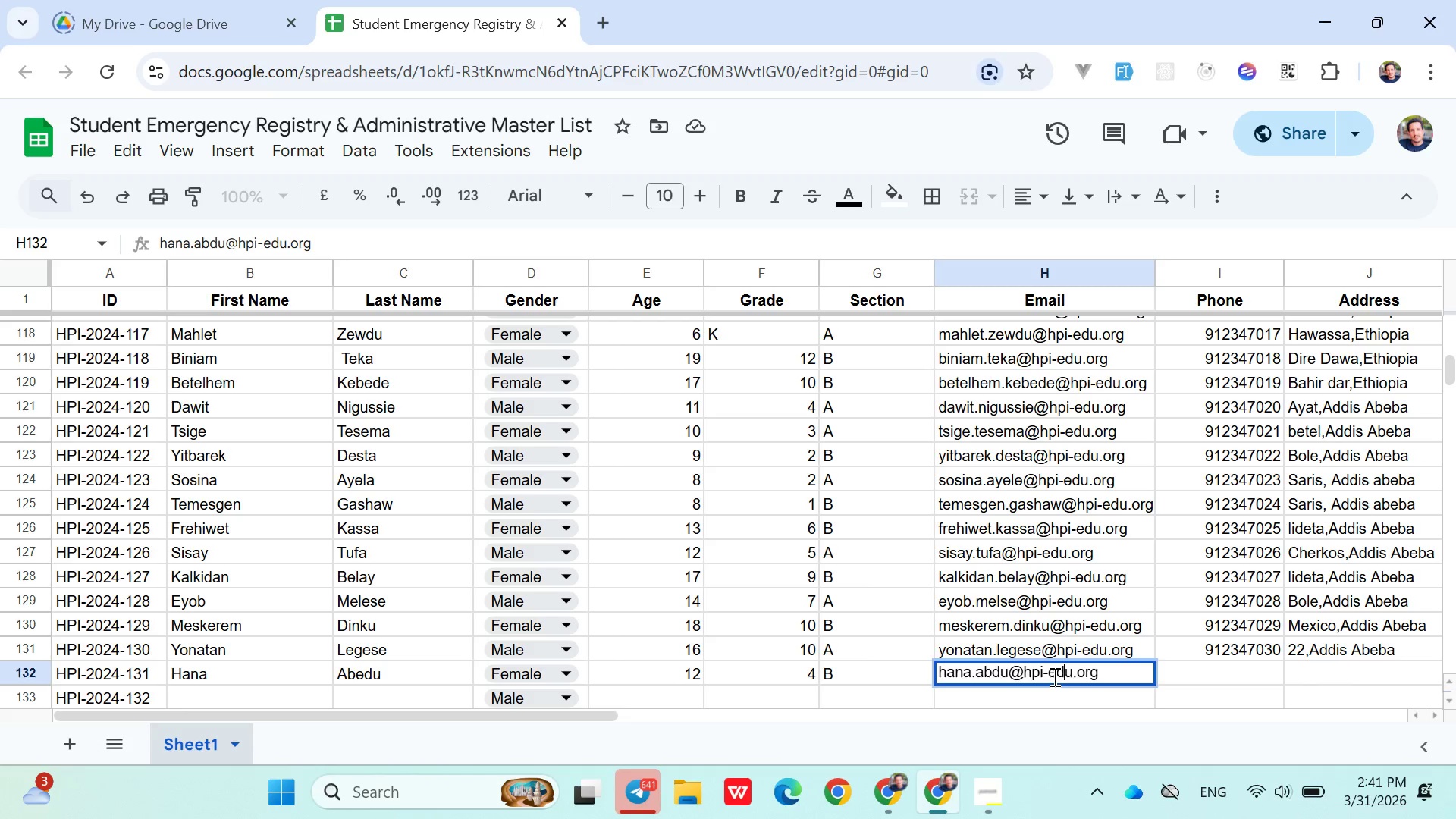 
hold_key(key=ArrowRight, duration=0.33)
 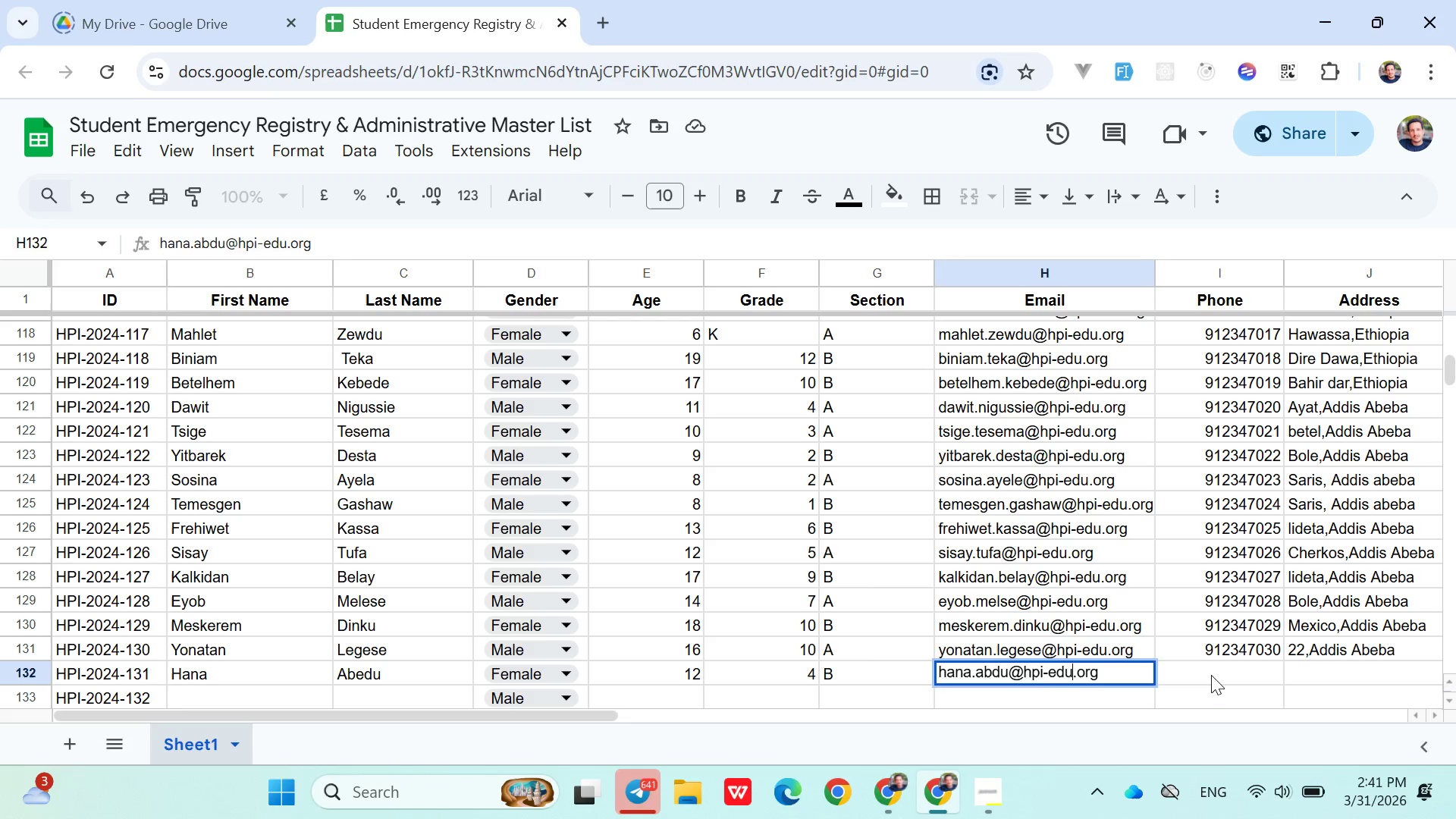 
left_click([1210, 672])
 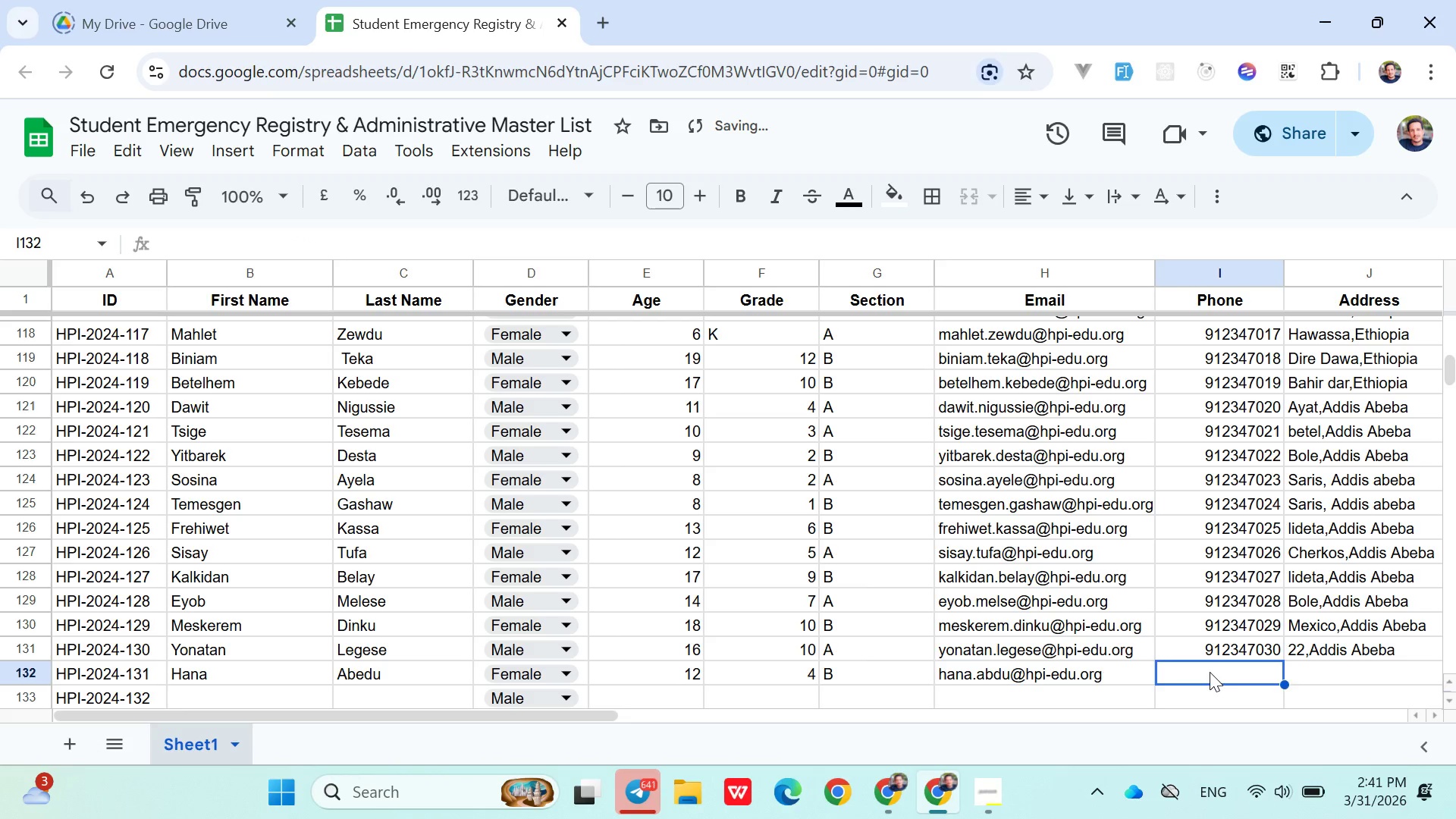 
type(0912347031)
 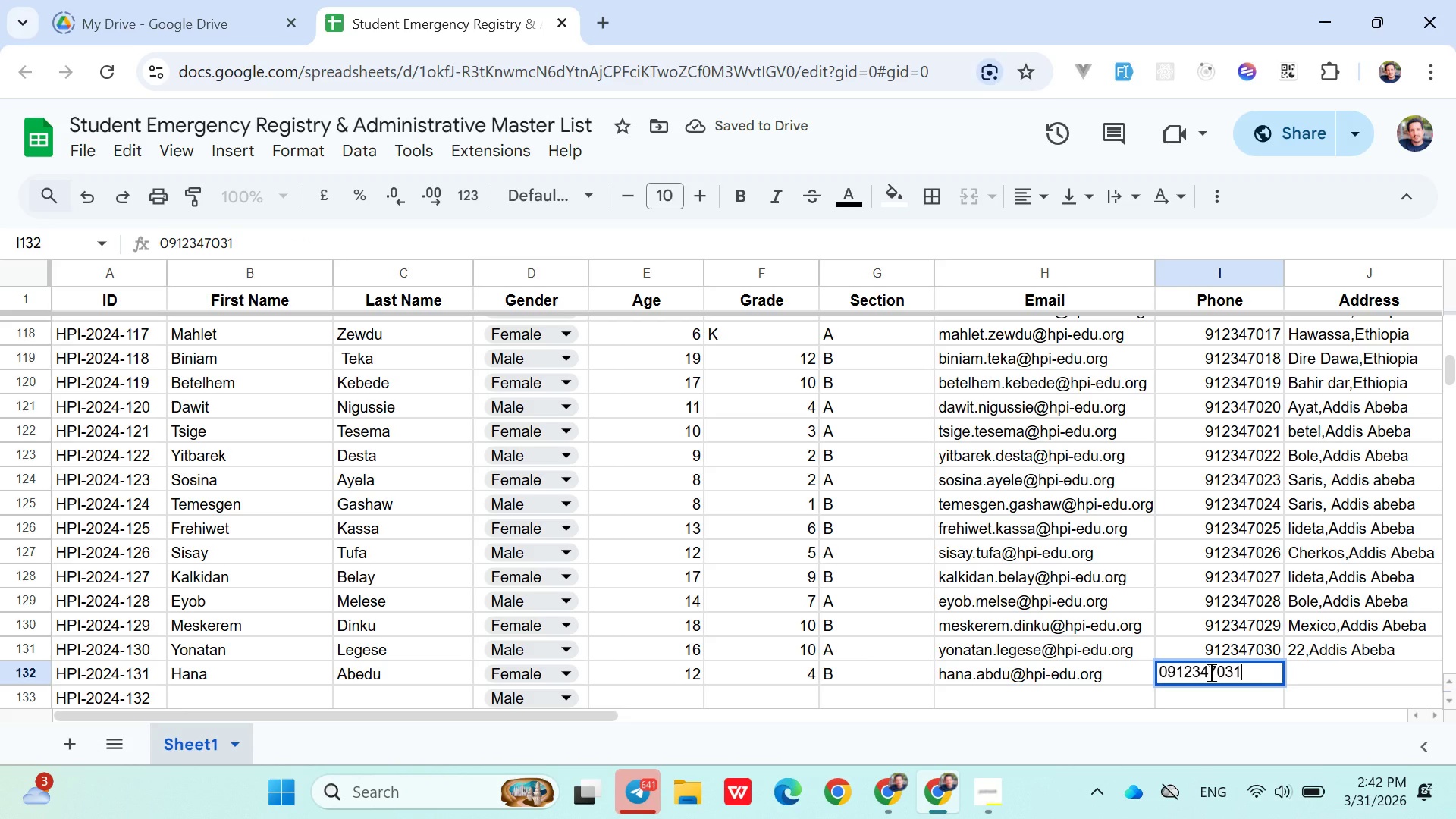 
key(ArrowRight)
 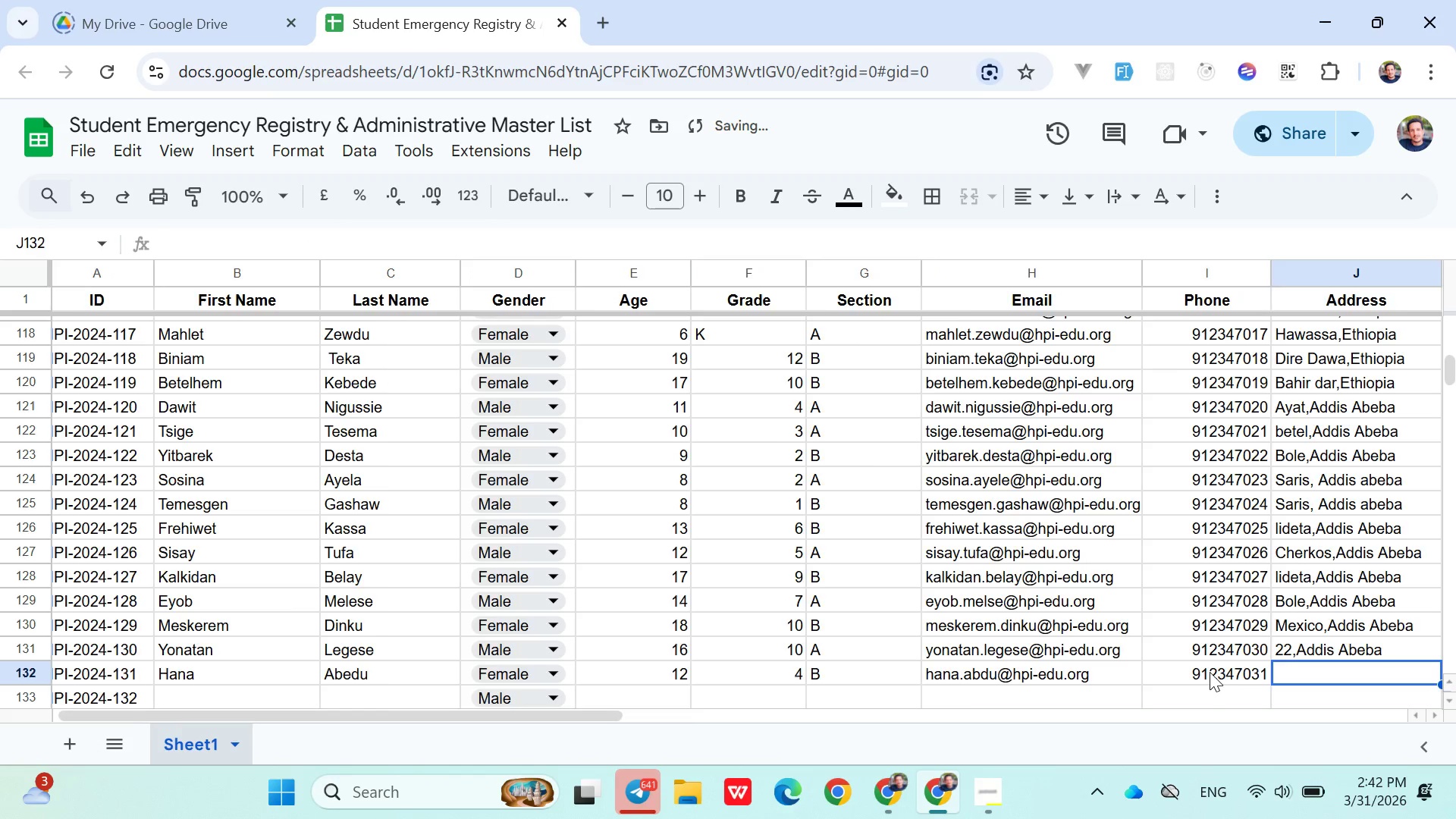 
key(ArrowRight)
 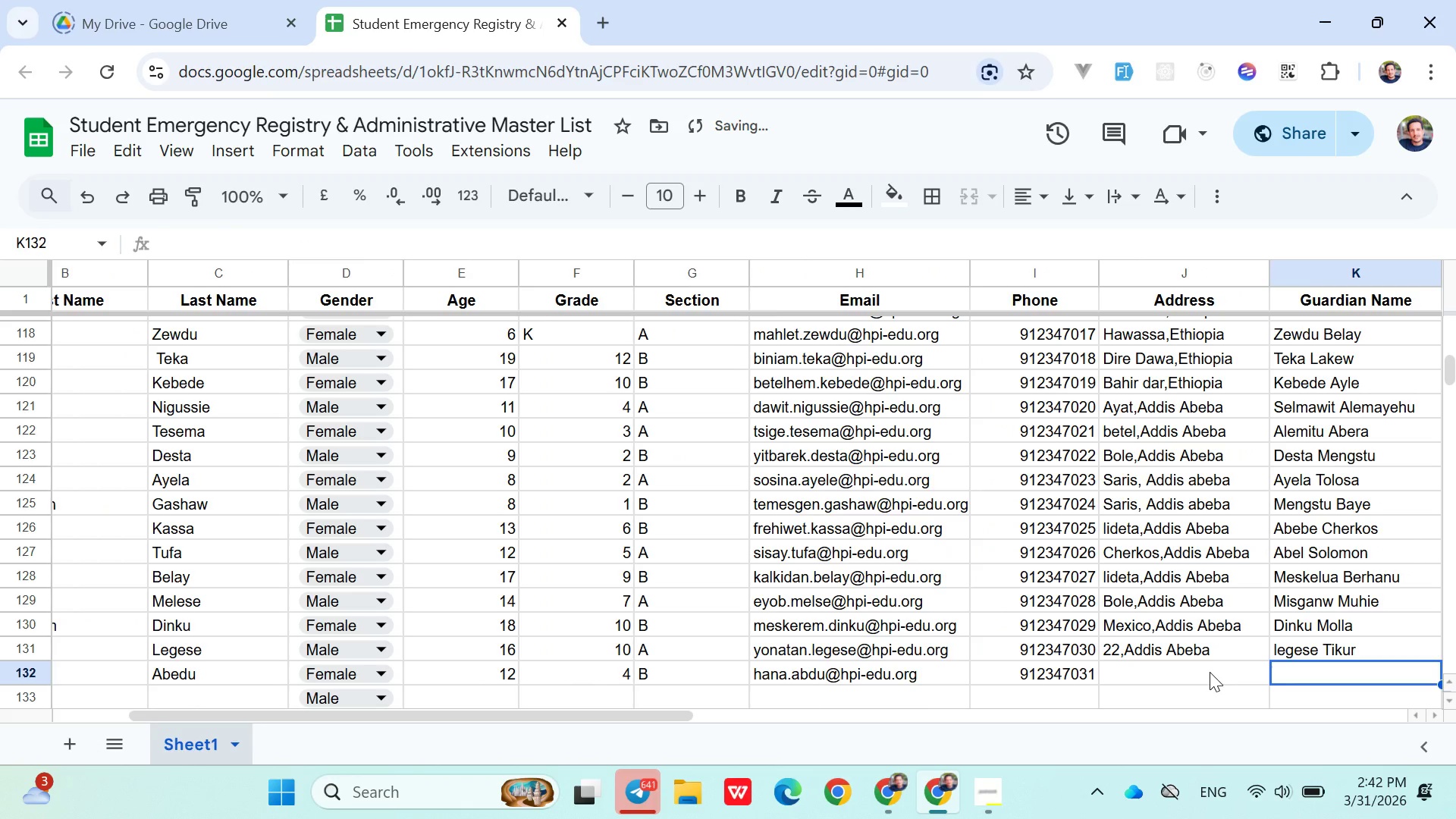 
key(ArrowLeft)
 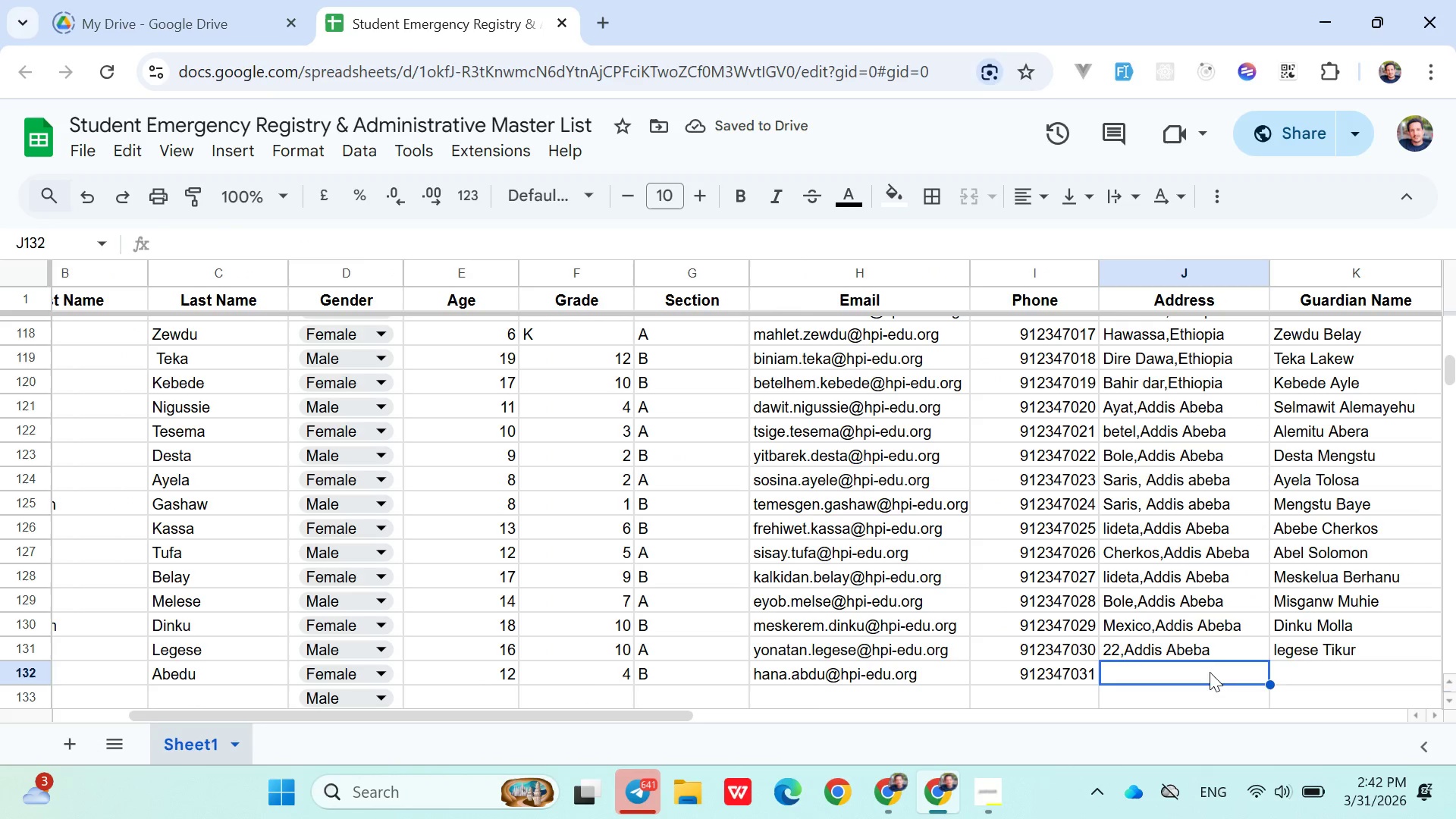 
type(22,Addis Abeba)
 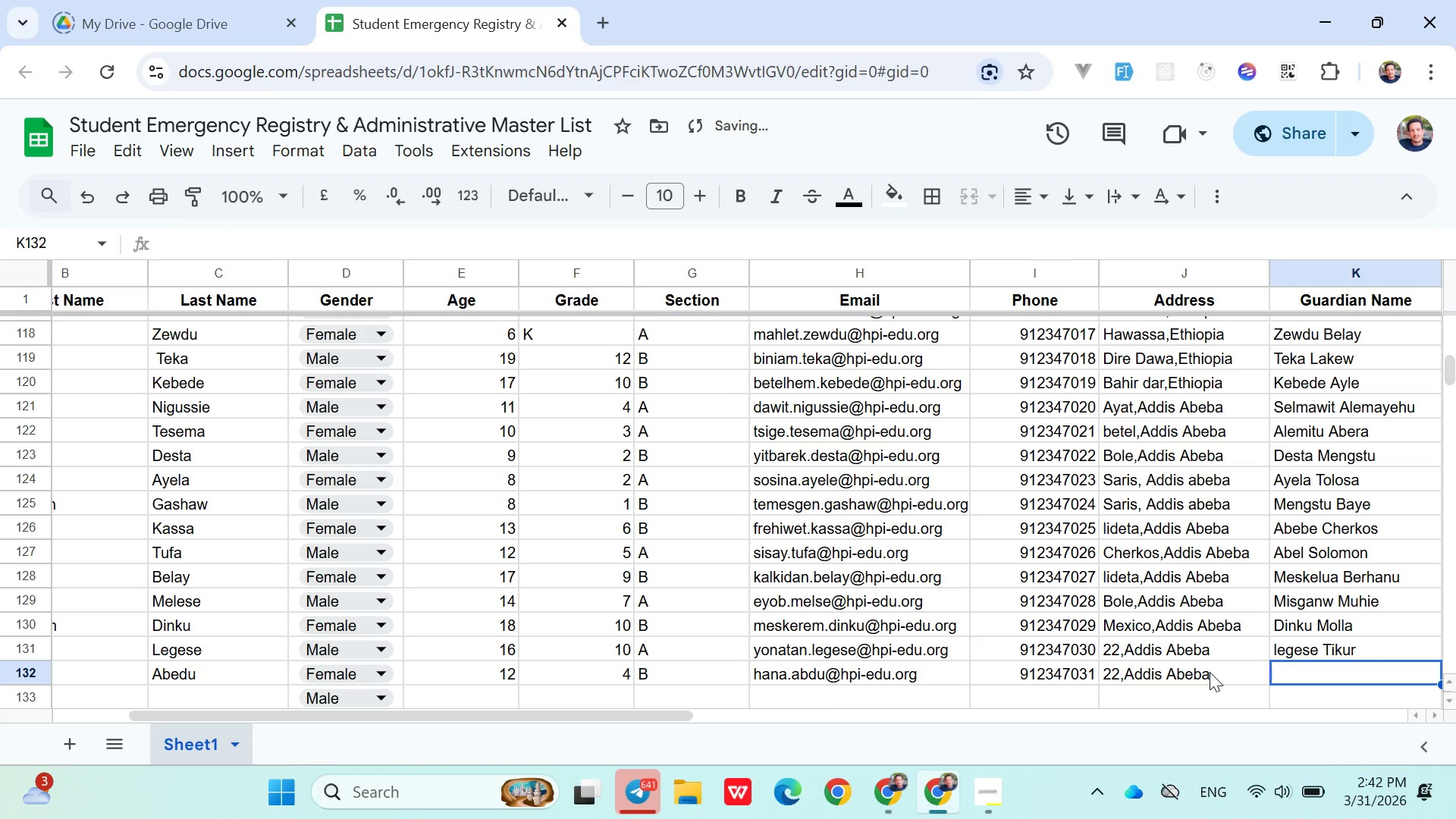 
 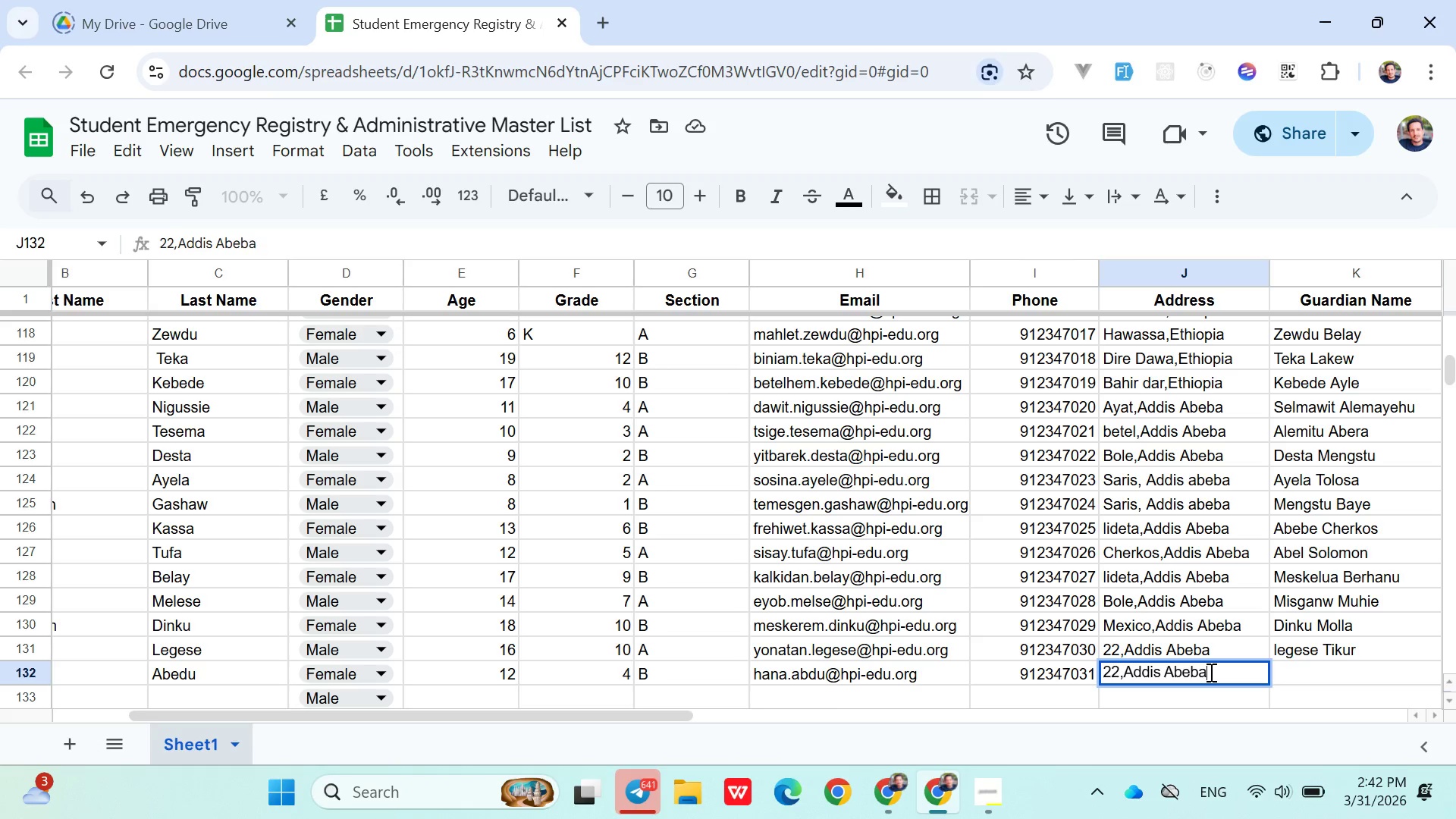 
key(ArrowRight)
 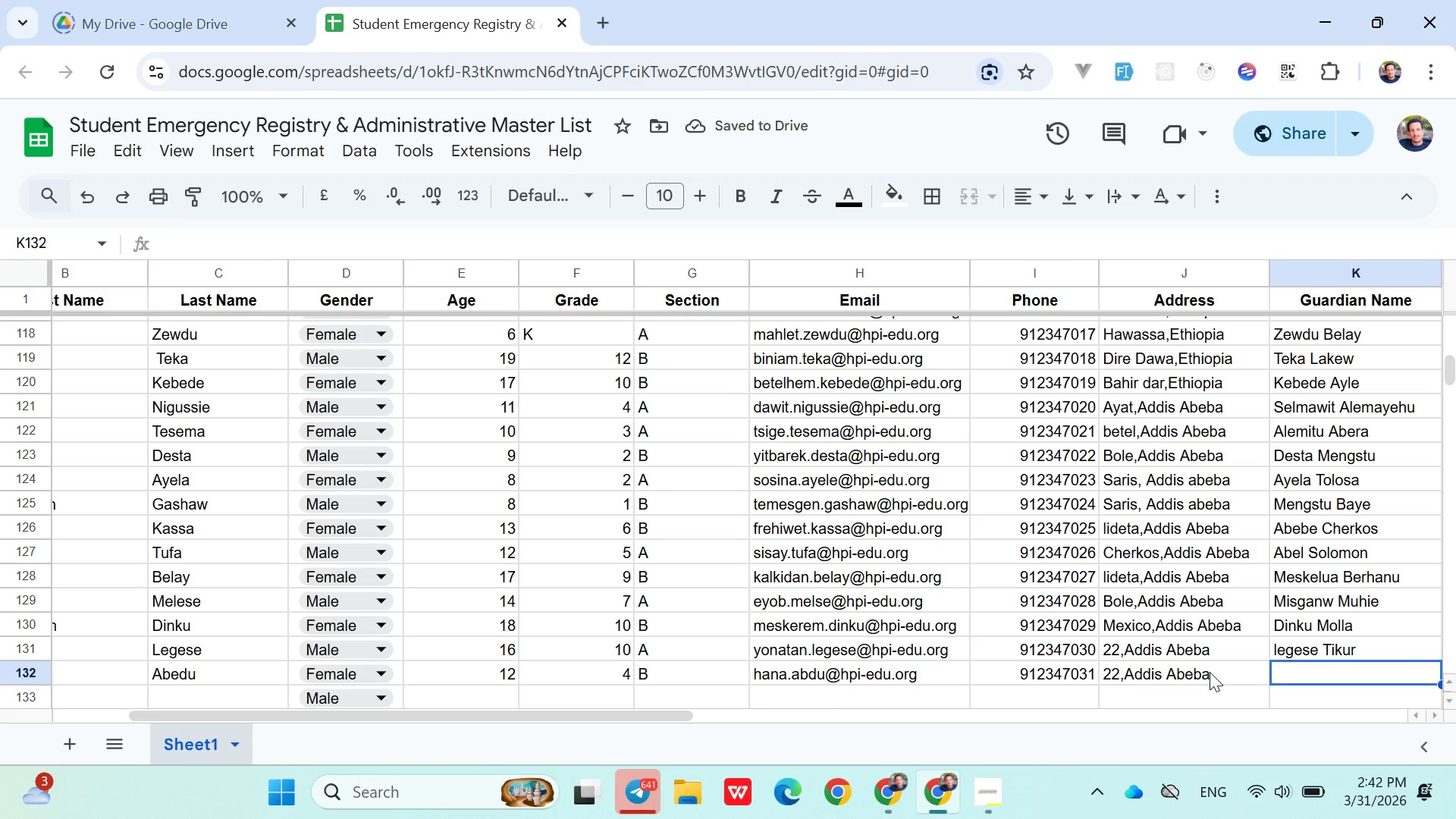 
type(Abdu u)
key(Backspace)
type(Hussen)
 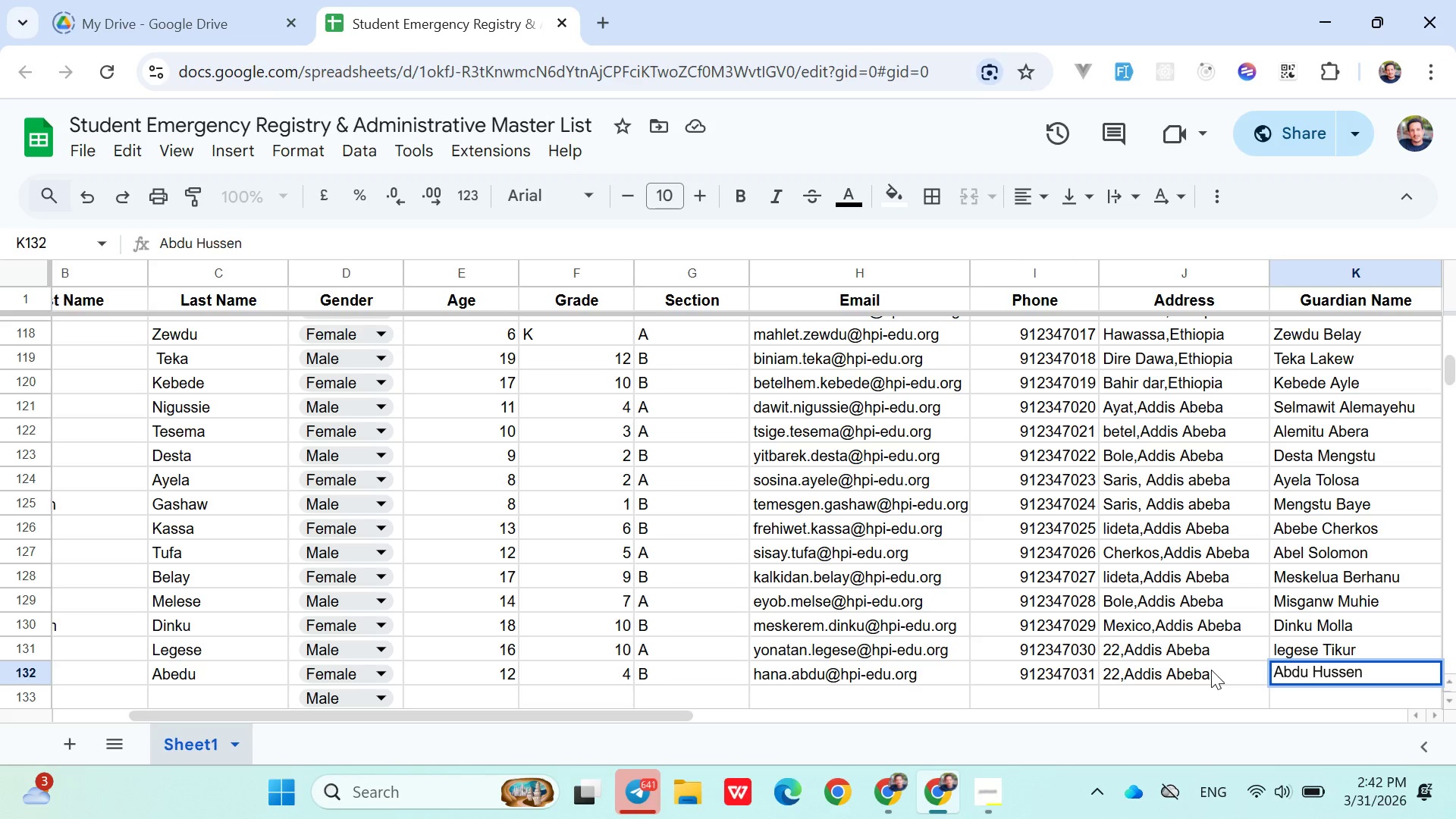 
key(ArrowRight)
 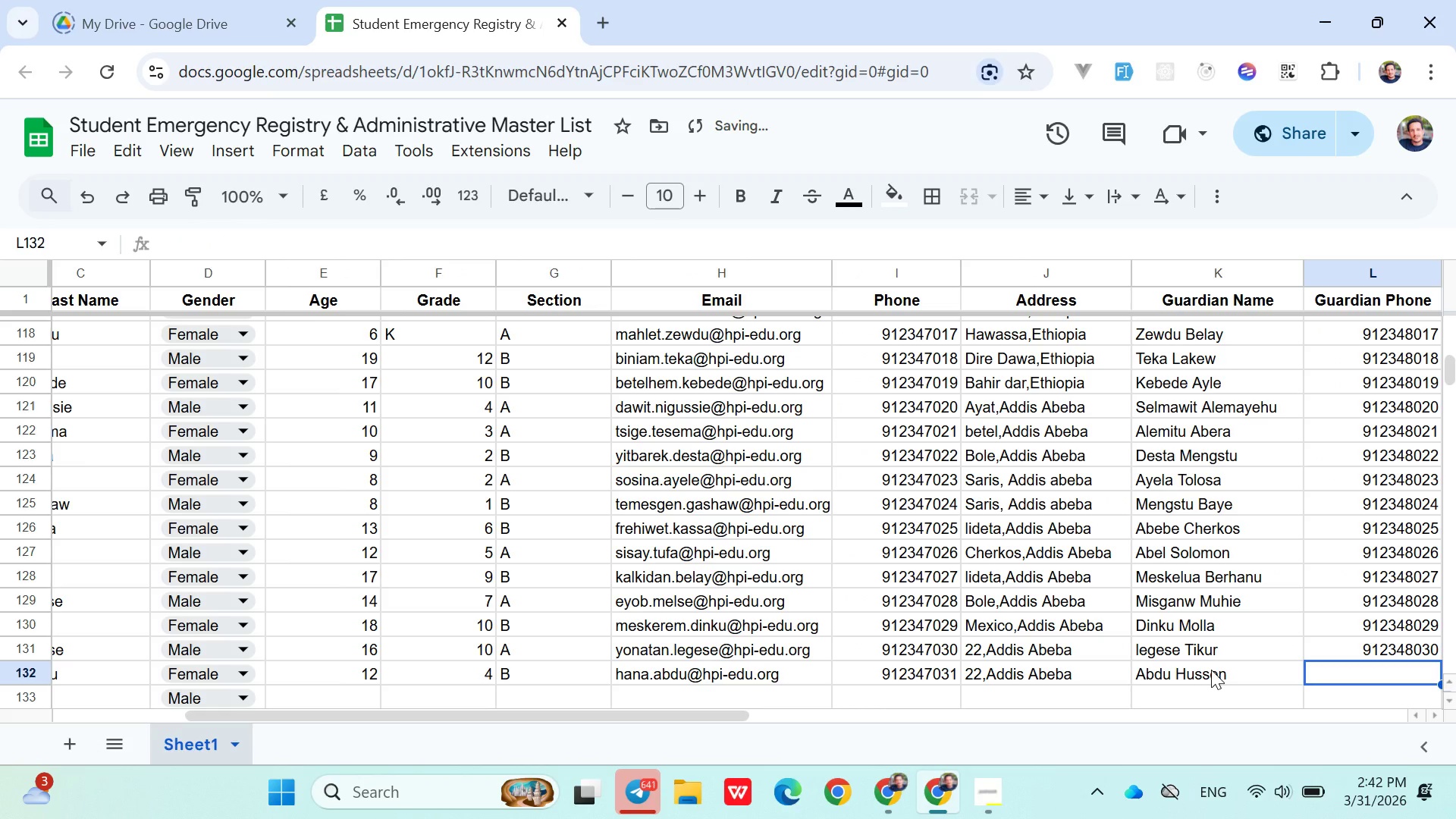 
type(0912348031)
 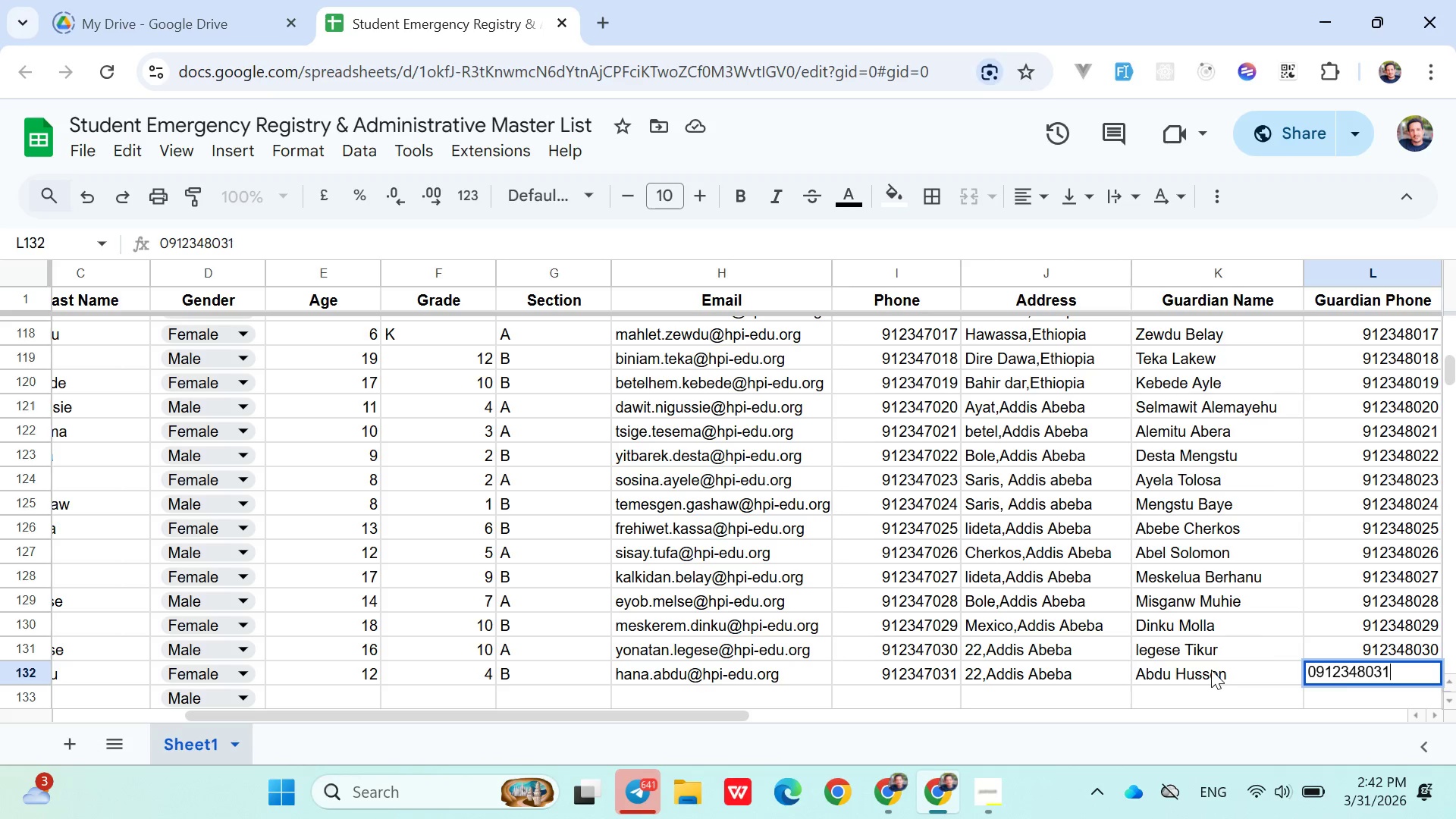 
key(ArrowRight)
 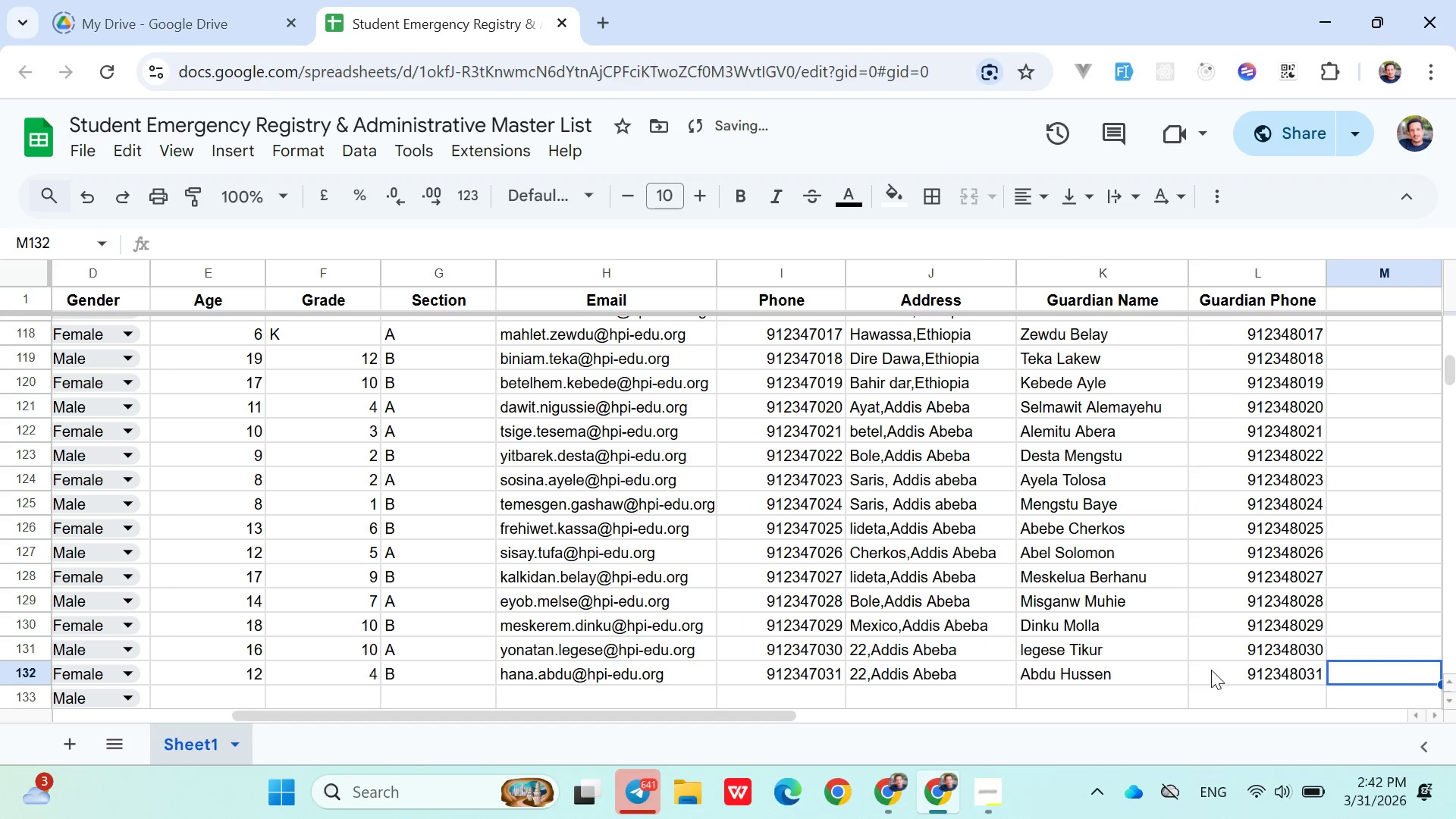 
key(ArrowDown)
 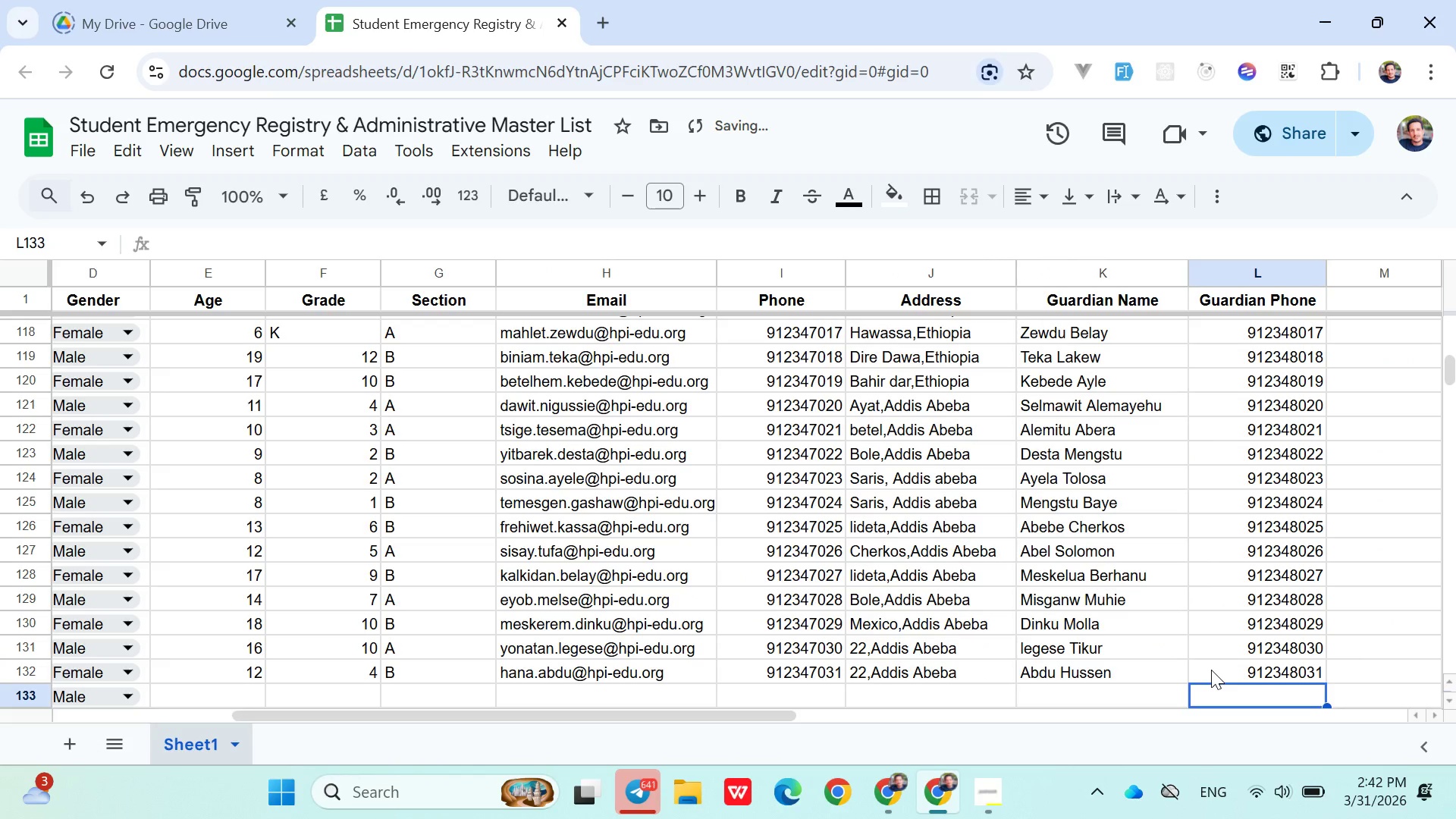 
hold_key(key=ArrowLeft, duration=0.98)
 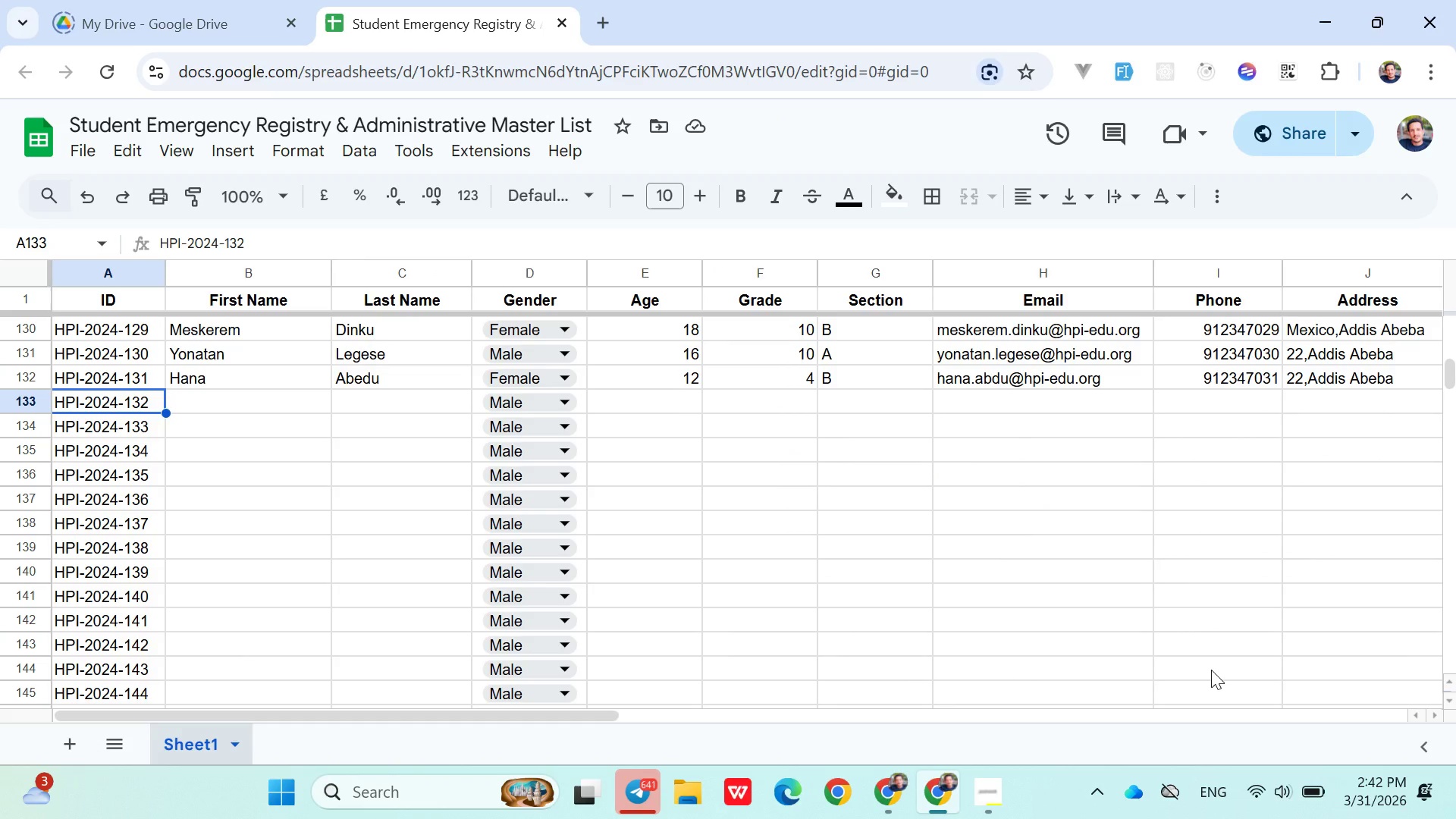 
wait(11.28)
 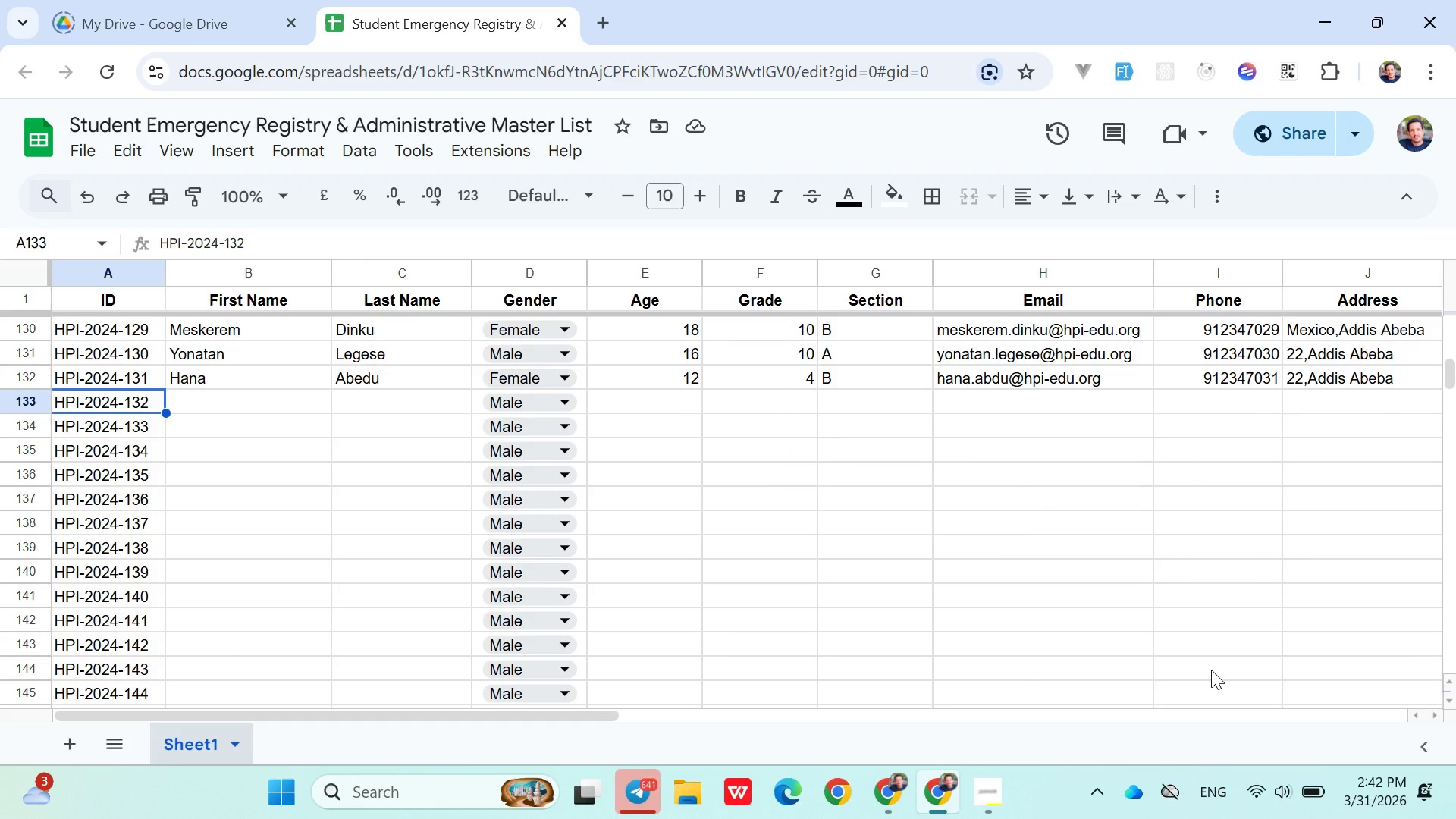 
type(Robel)
 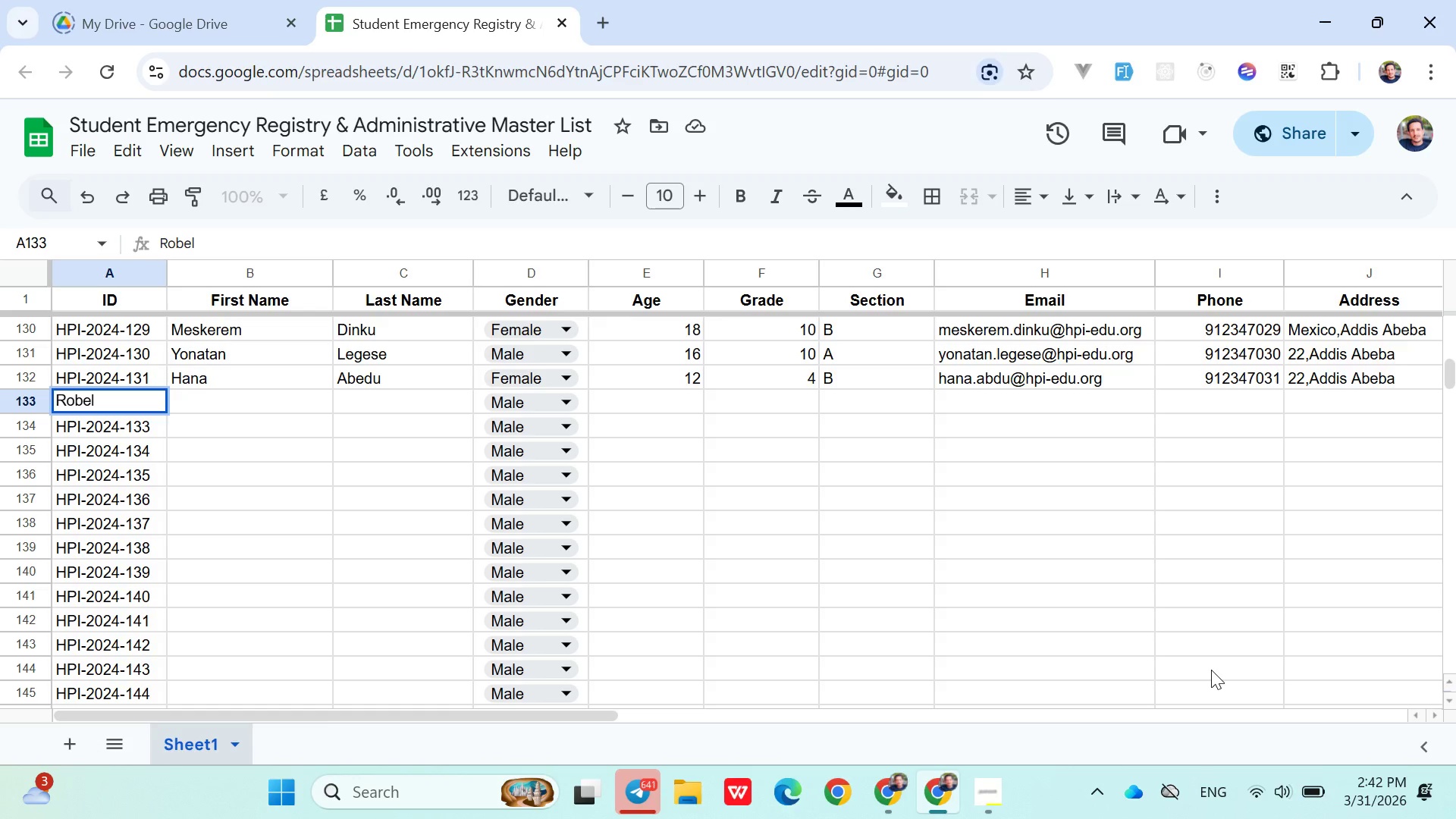 
key(Control+Z)
 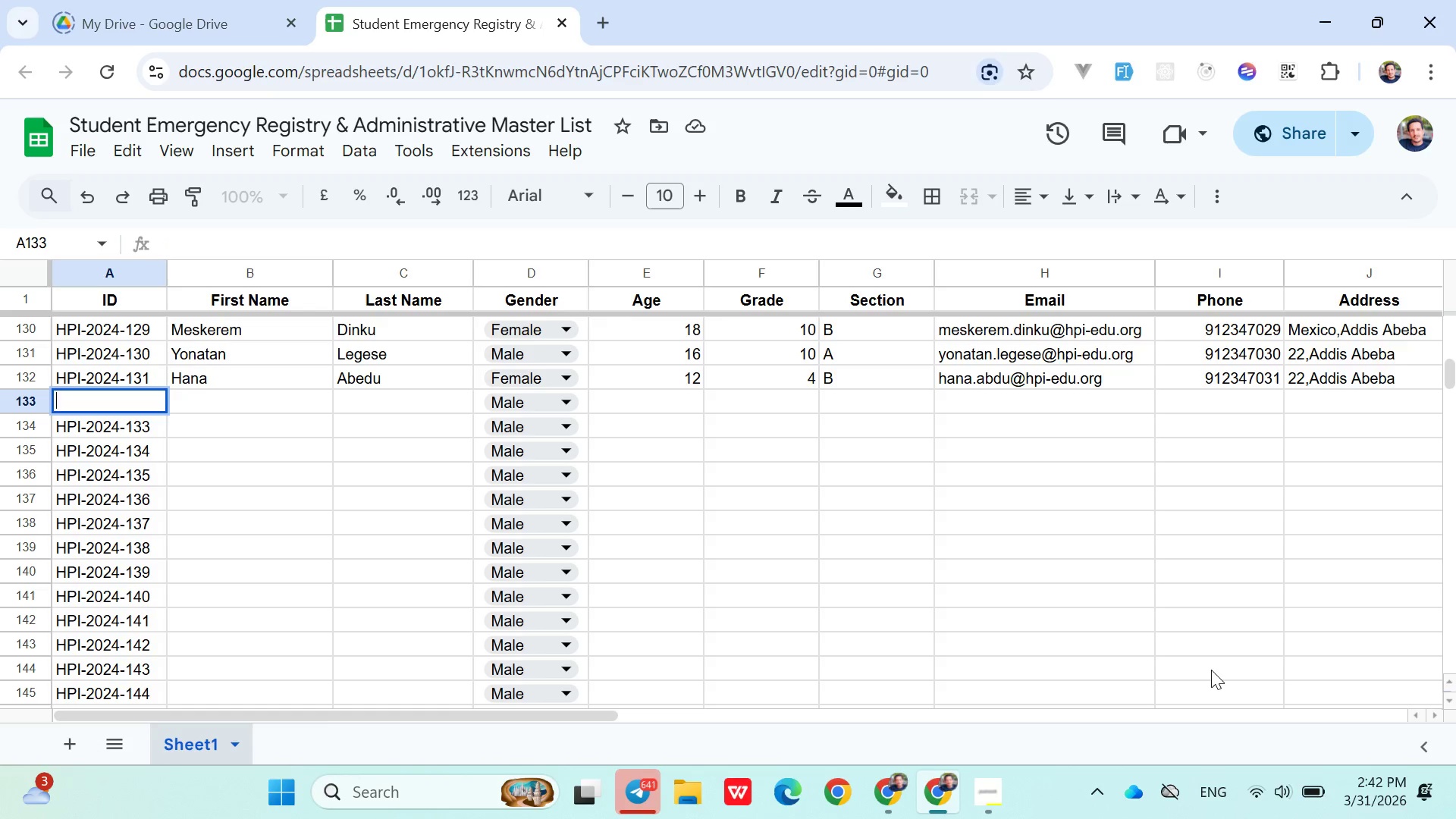 
key(Control+Z)
 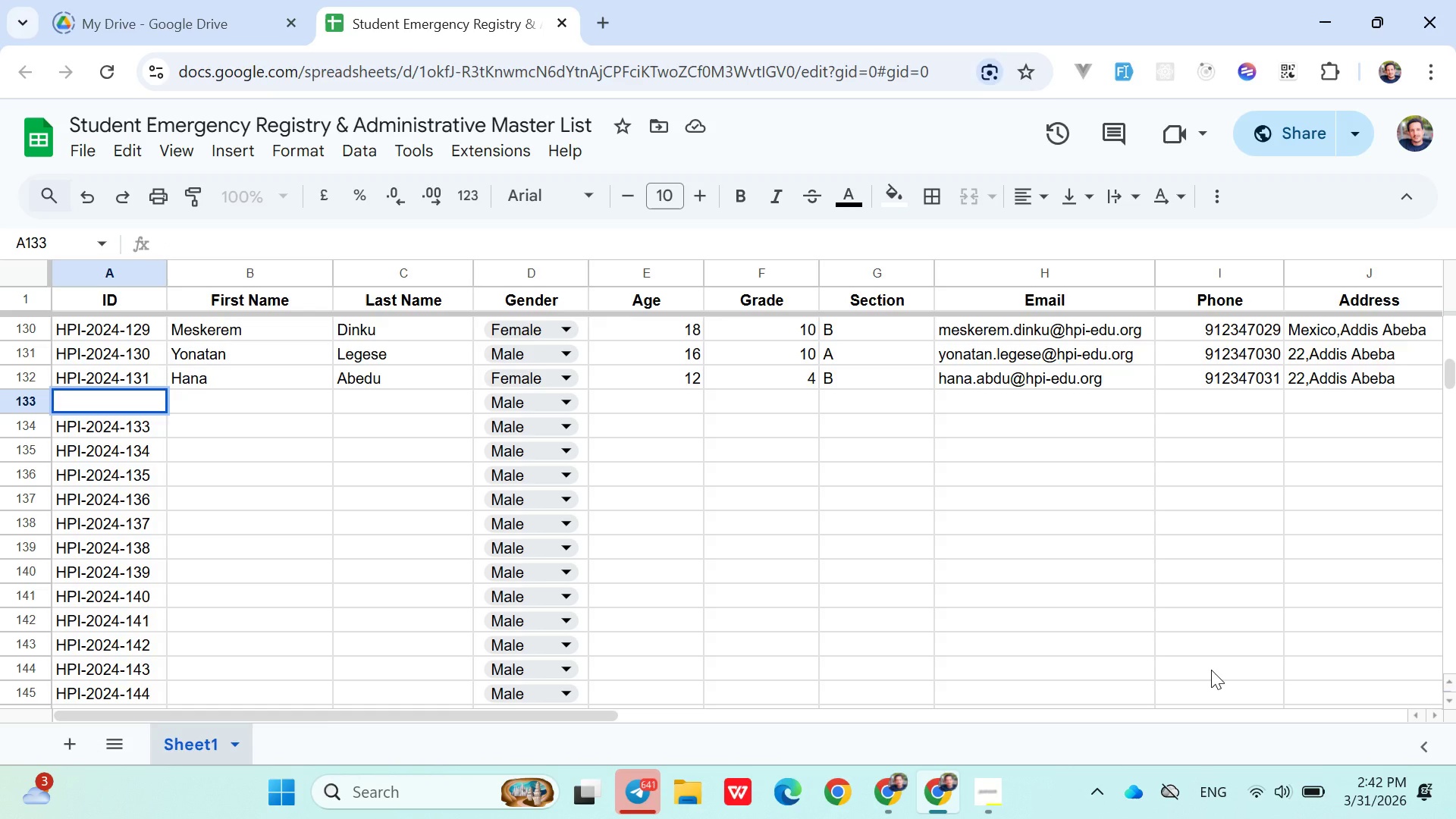 
key(Control+Z)
 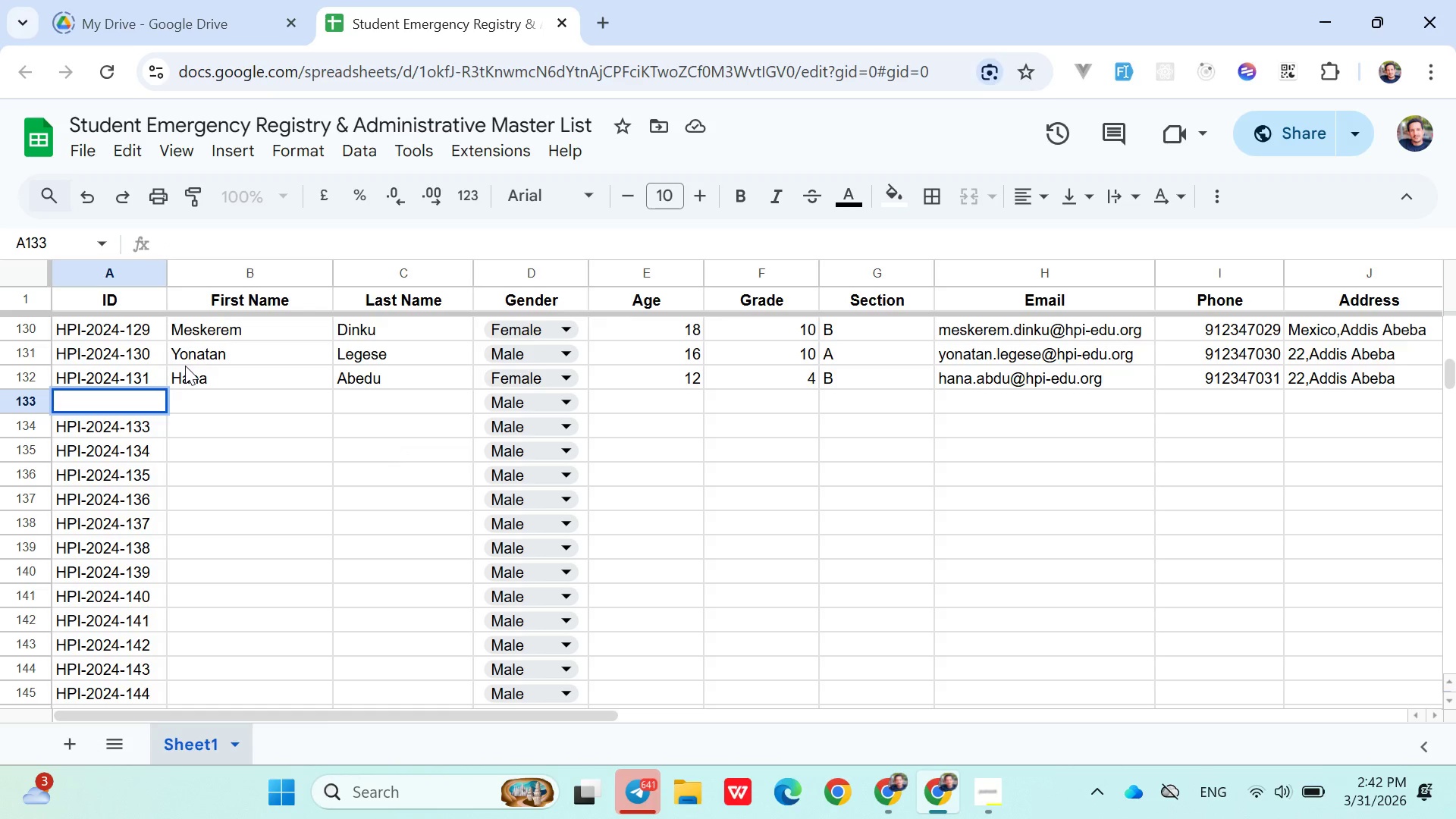 
double_click([149, 369])
 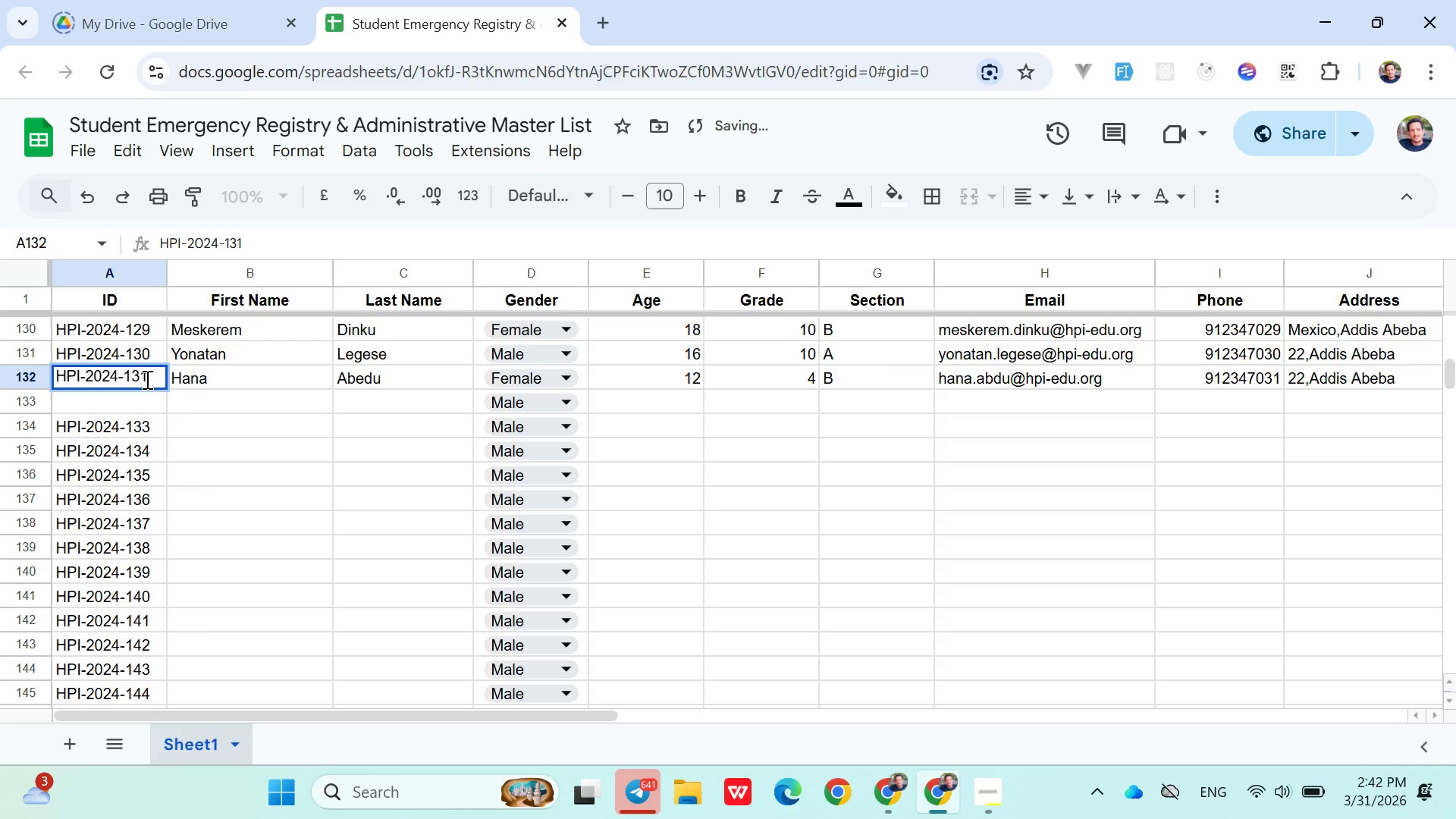 
double_click([146, 379])
 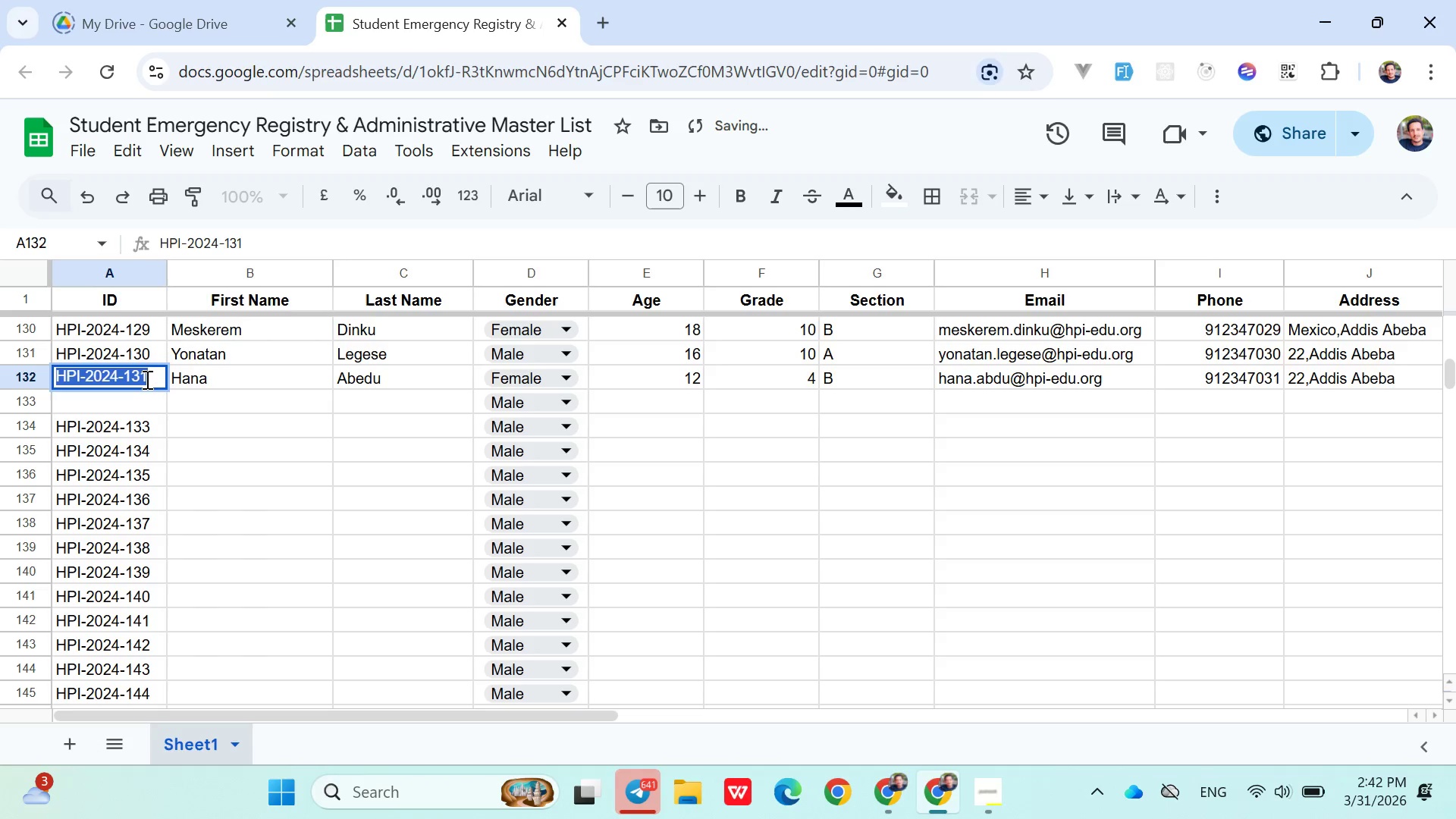 
triple_click([146, 379])
 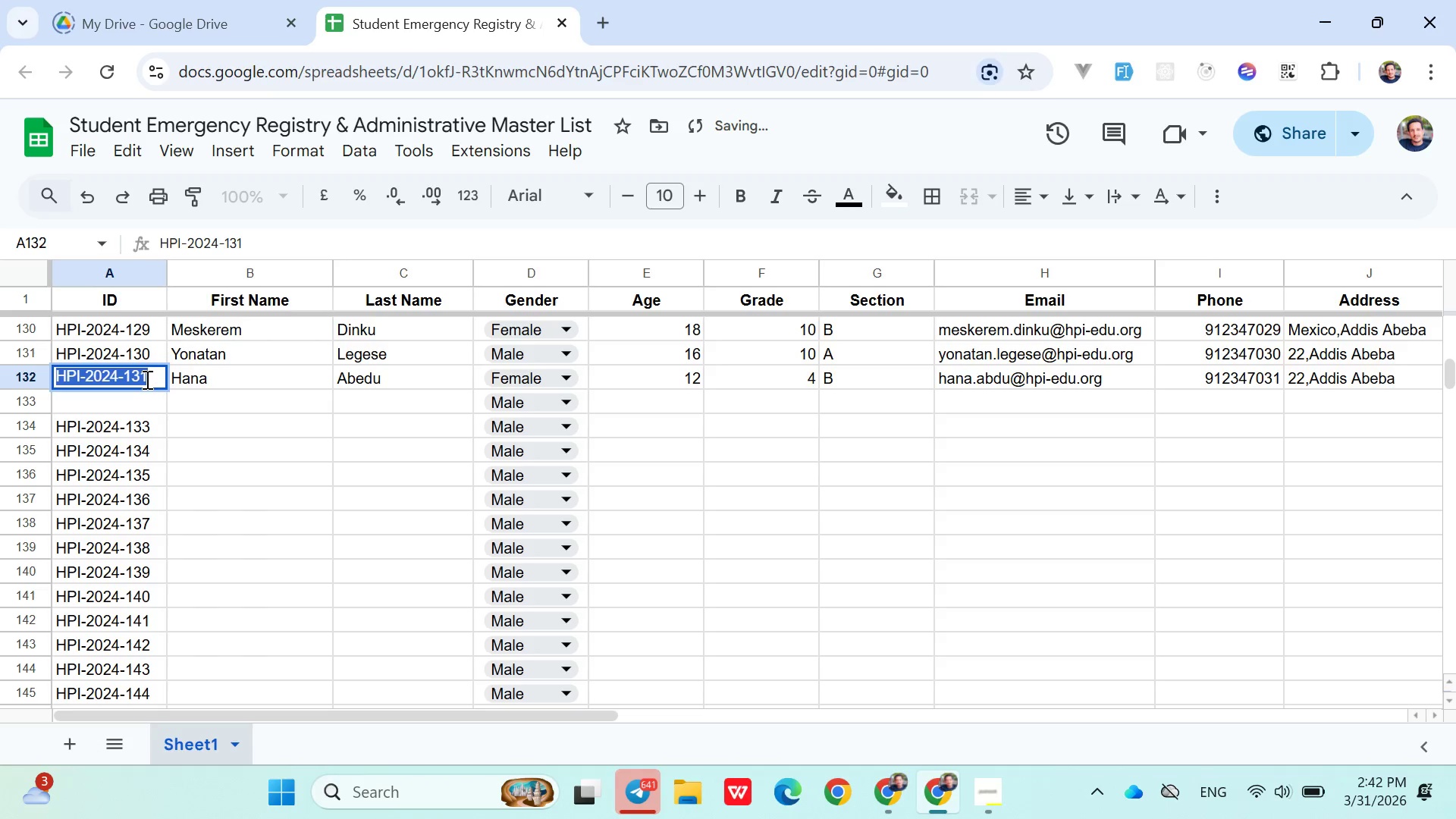 
key(Control+C)
 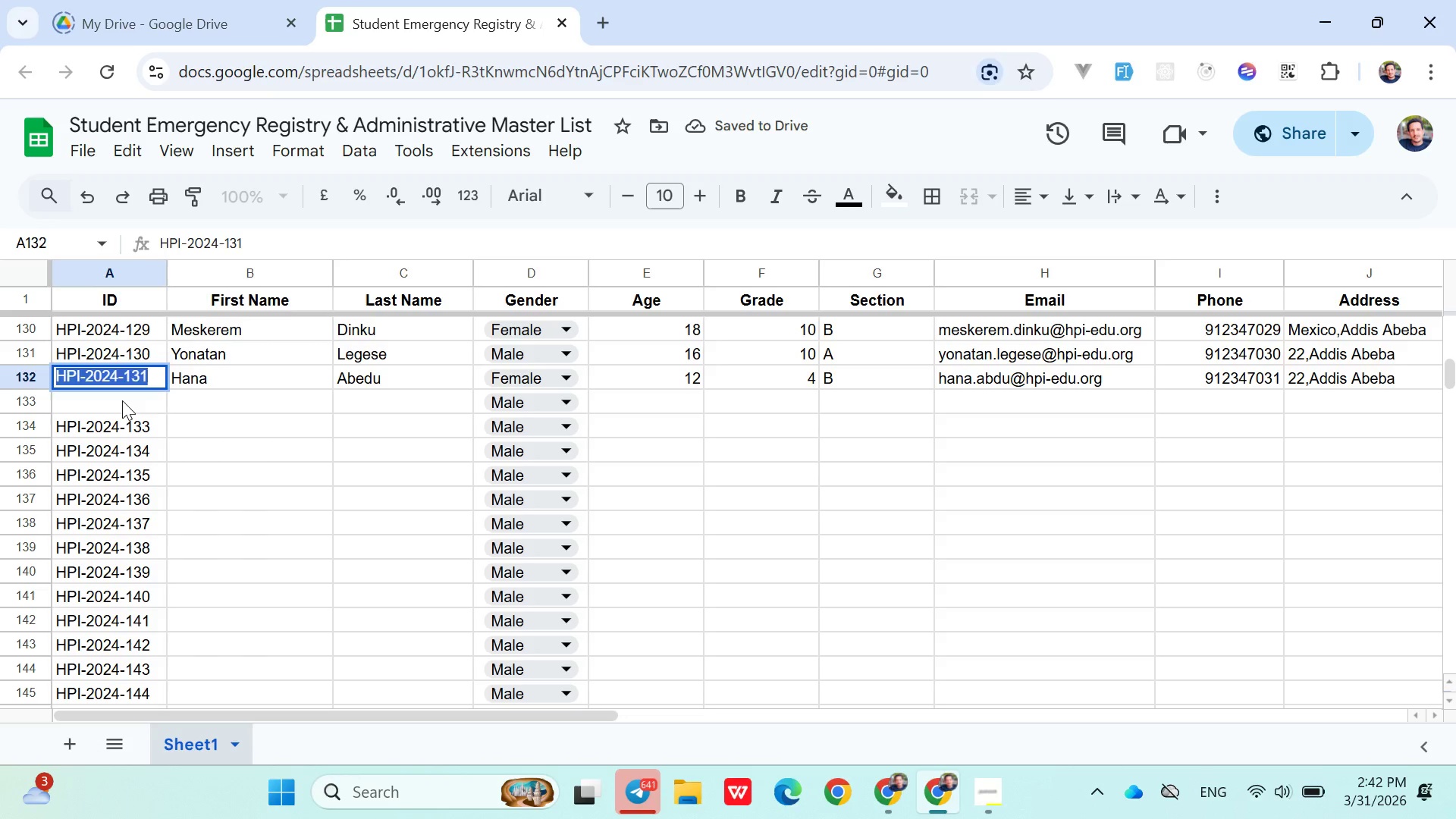 
double_click([122, 400])
 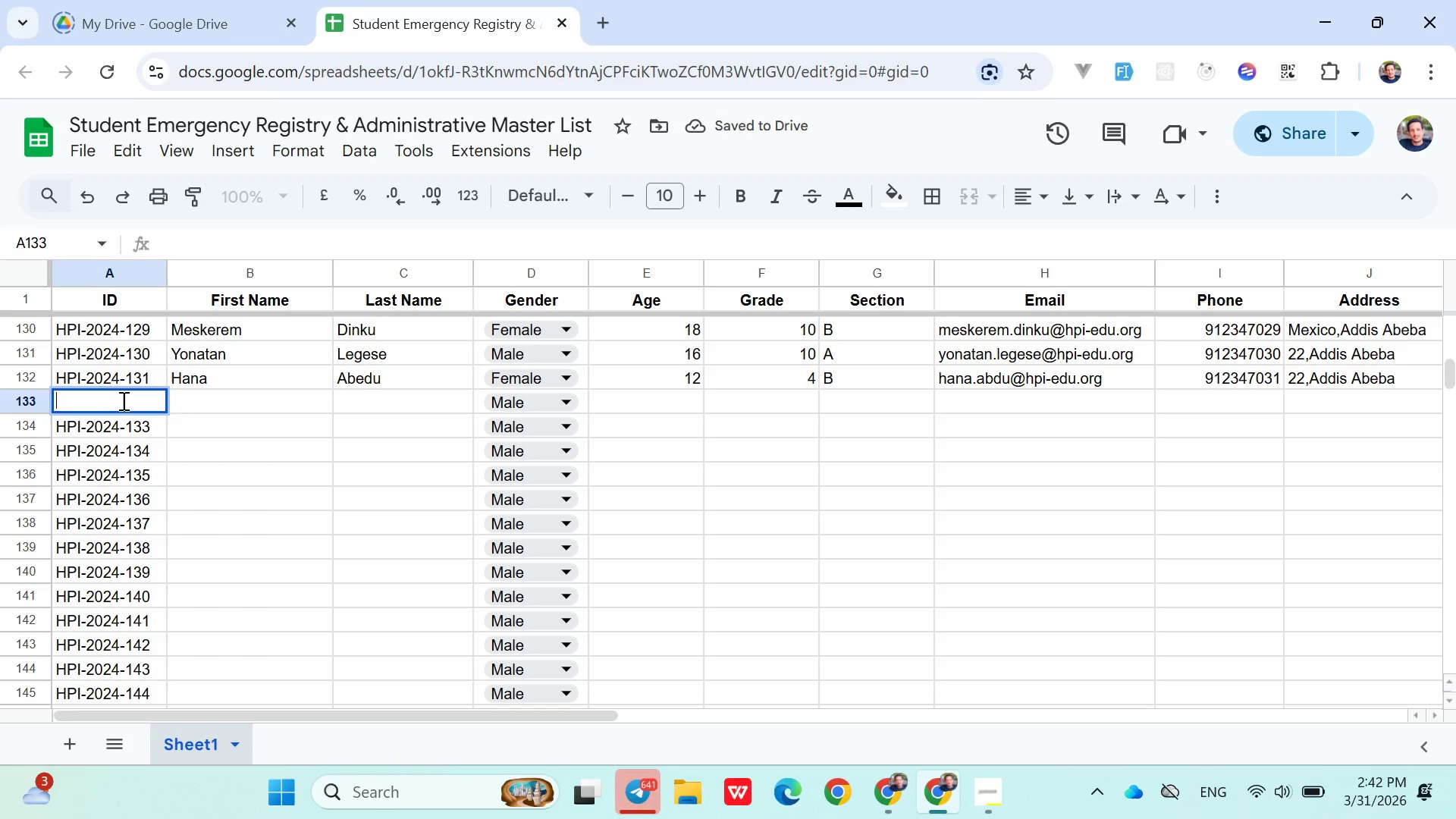 
key(Control+V)
 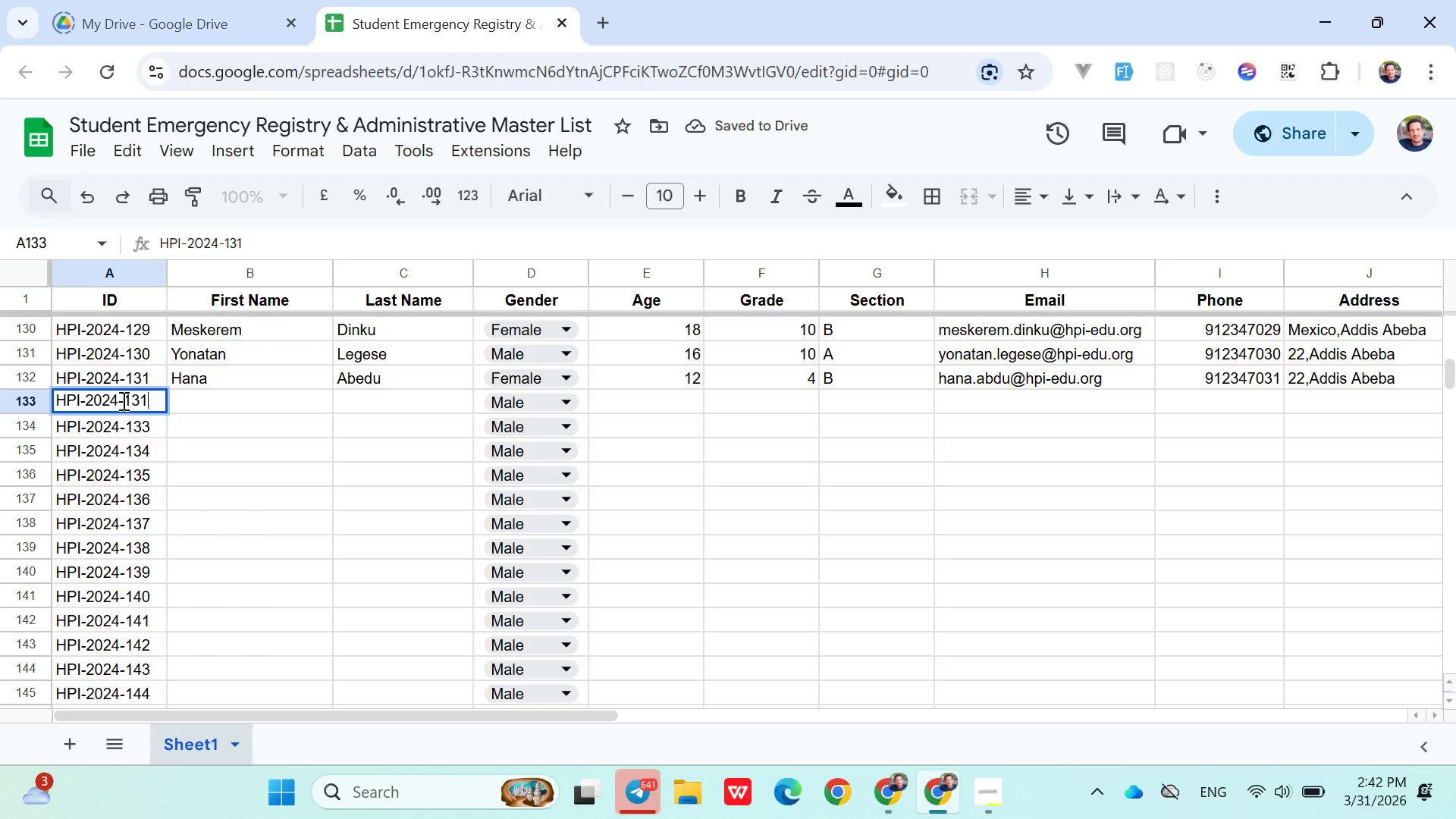 
key(Backspace)
 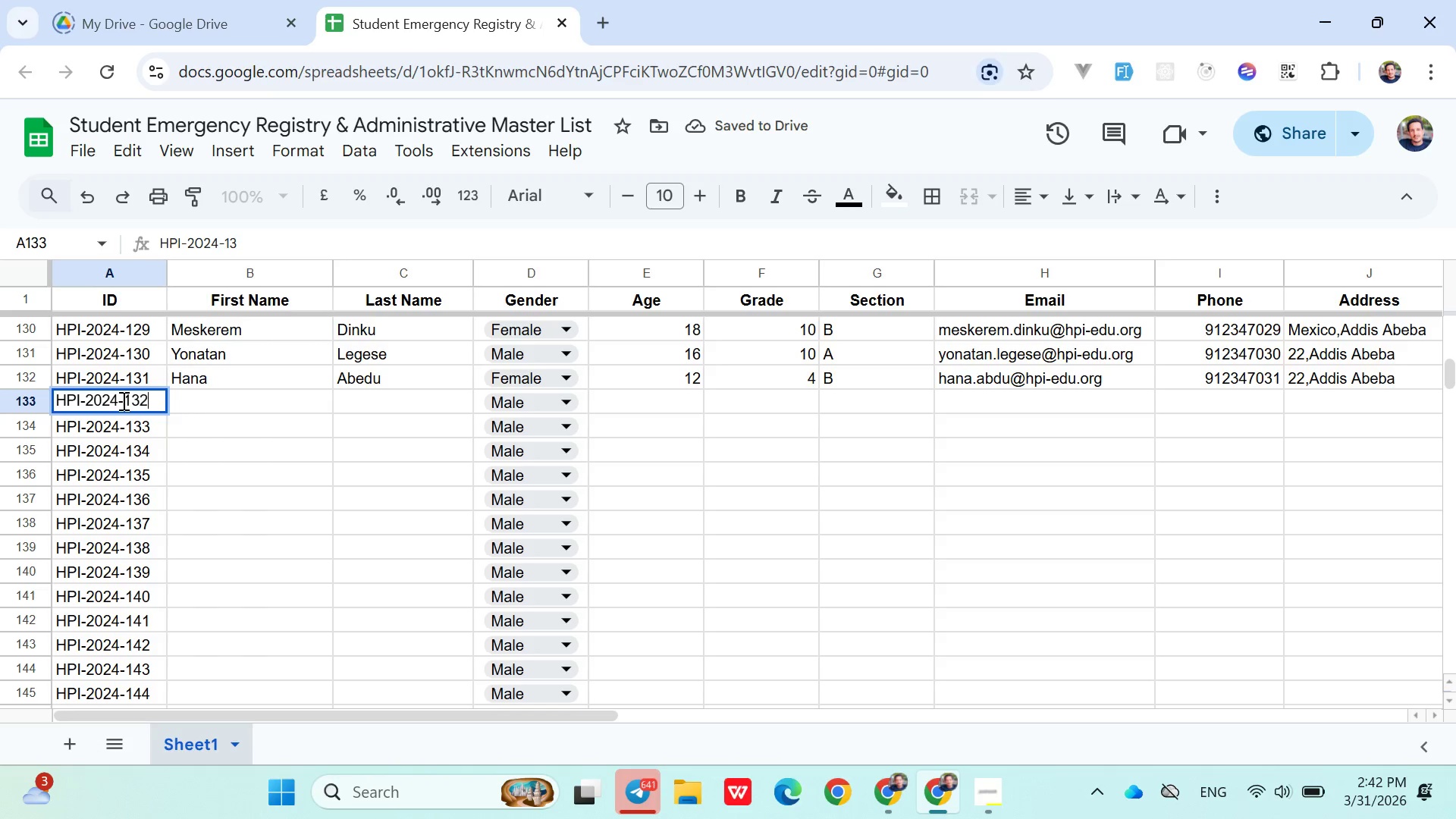 
key(2)
 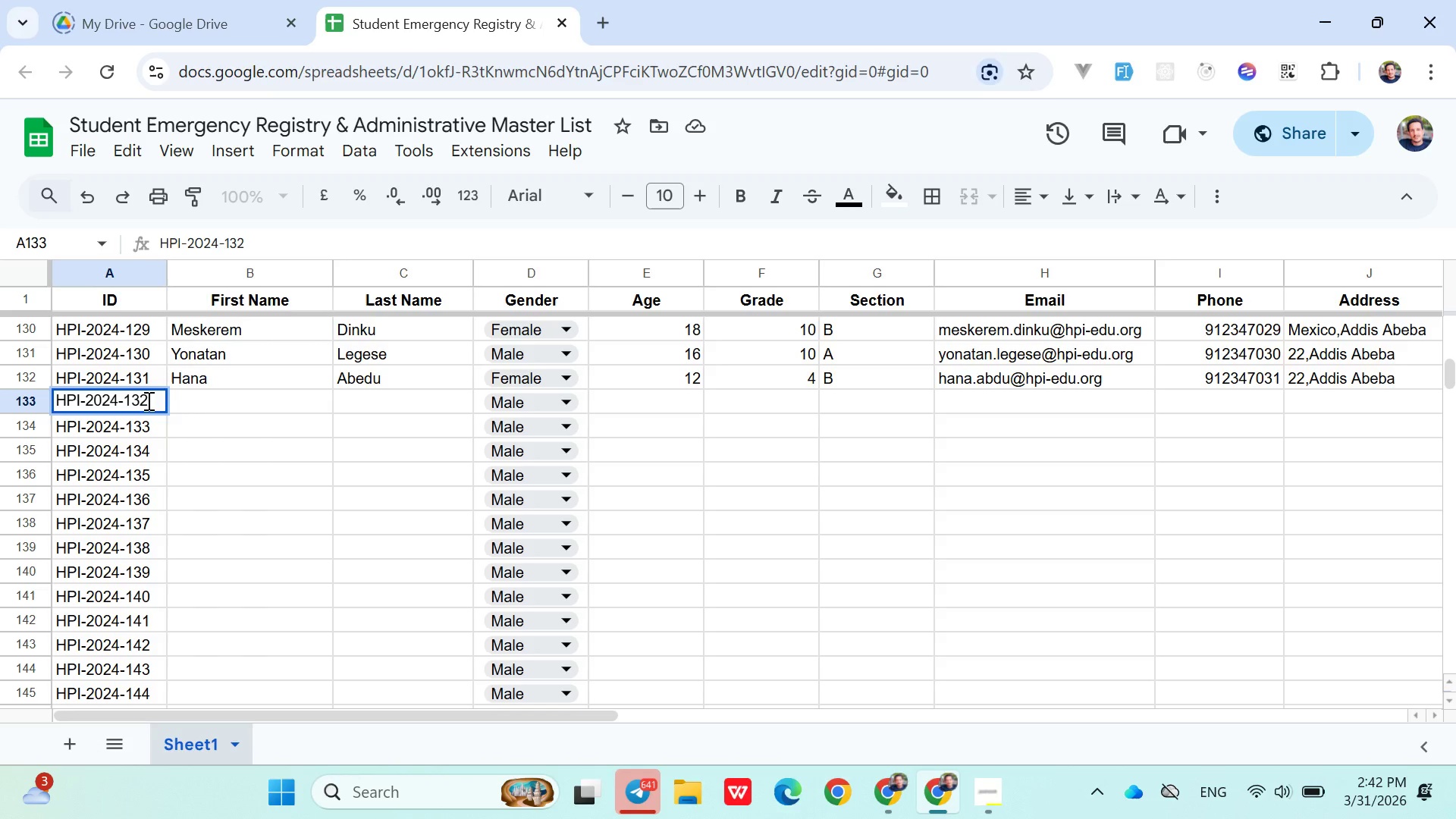 
left_click([171, 397])
 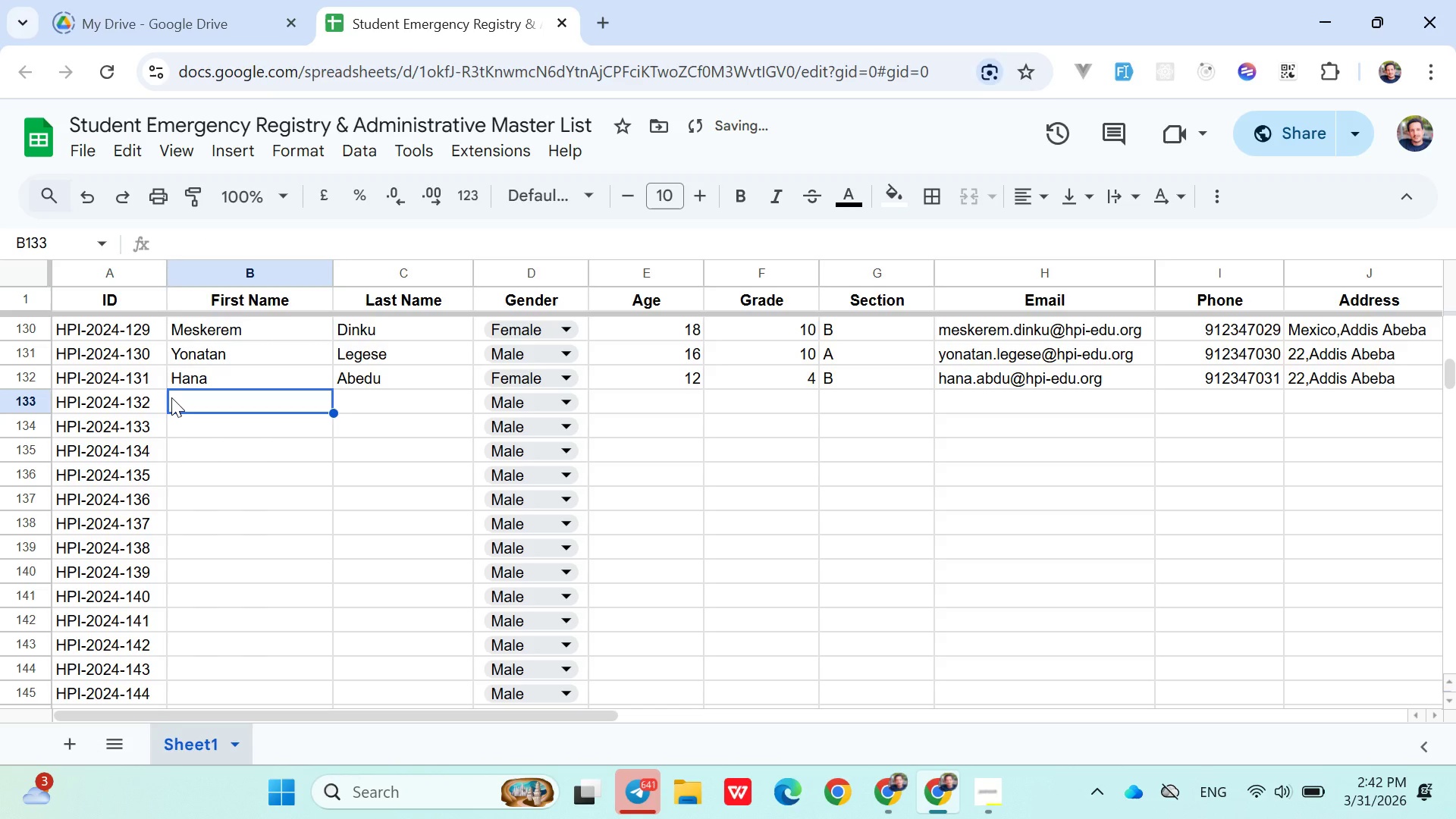 
type(robel)
 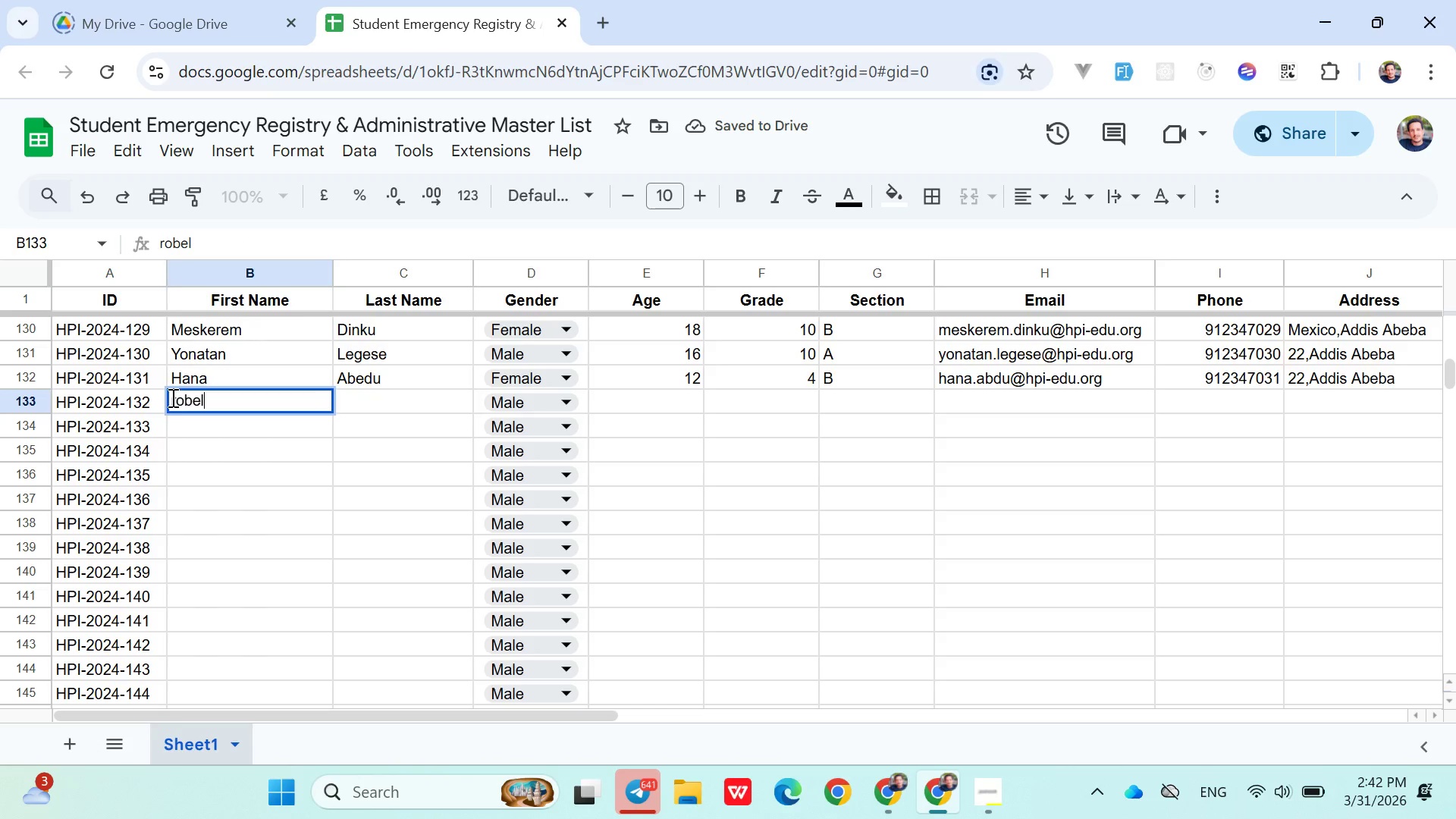 
key(ArrowRight)
 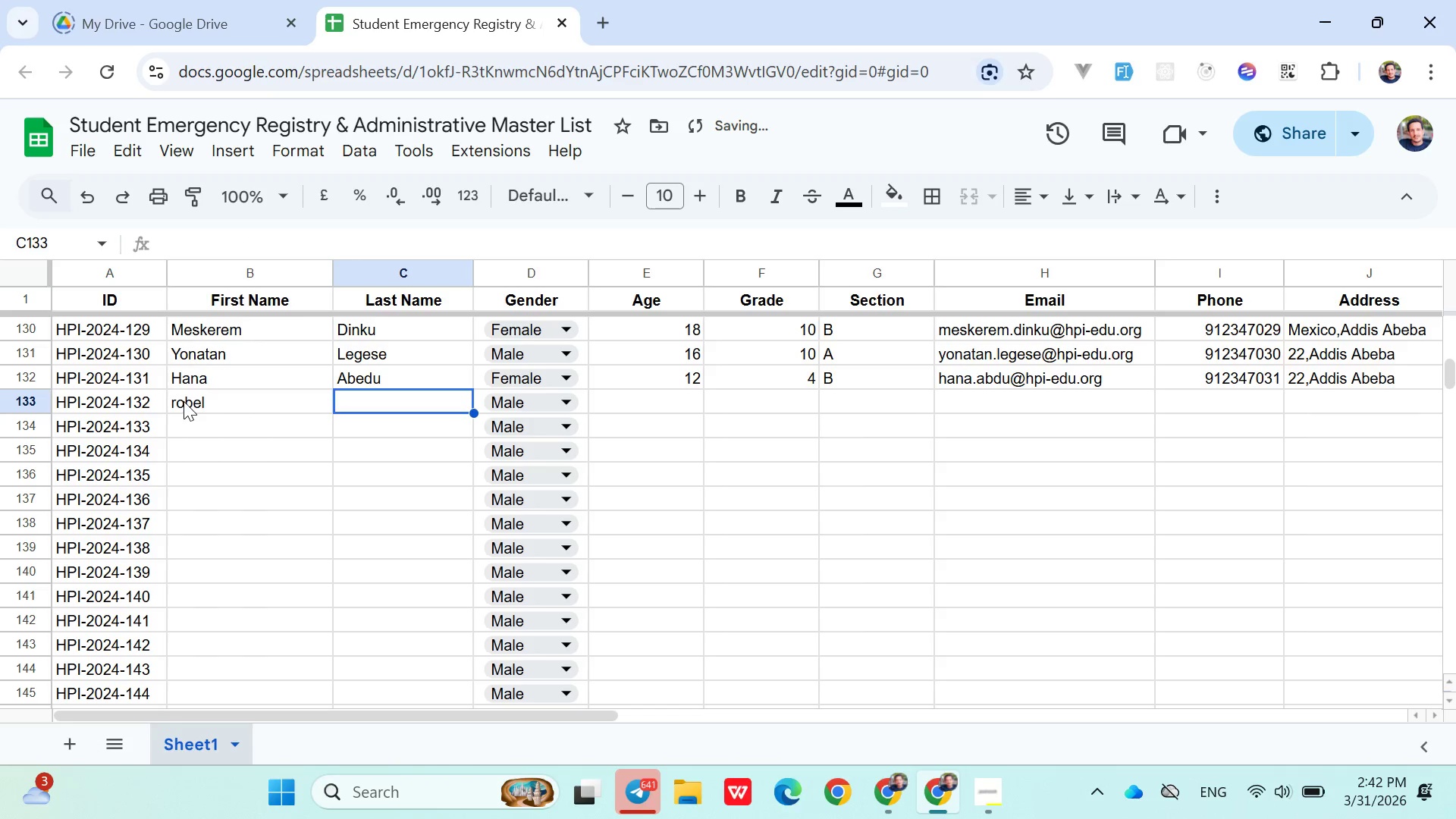 
double_click([184, 402])
 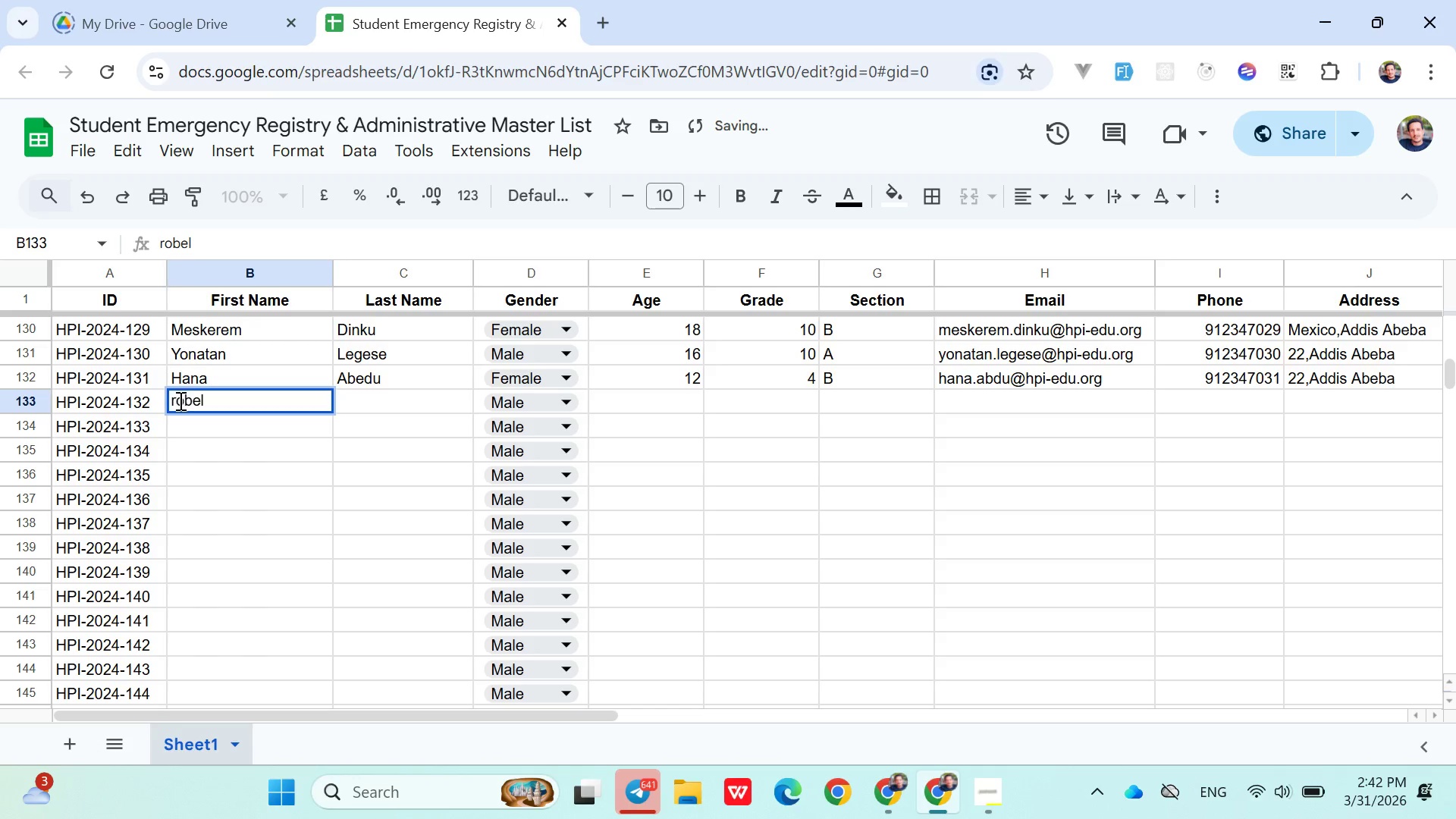 
left_click([180, 400])
 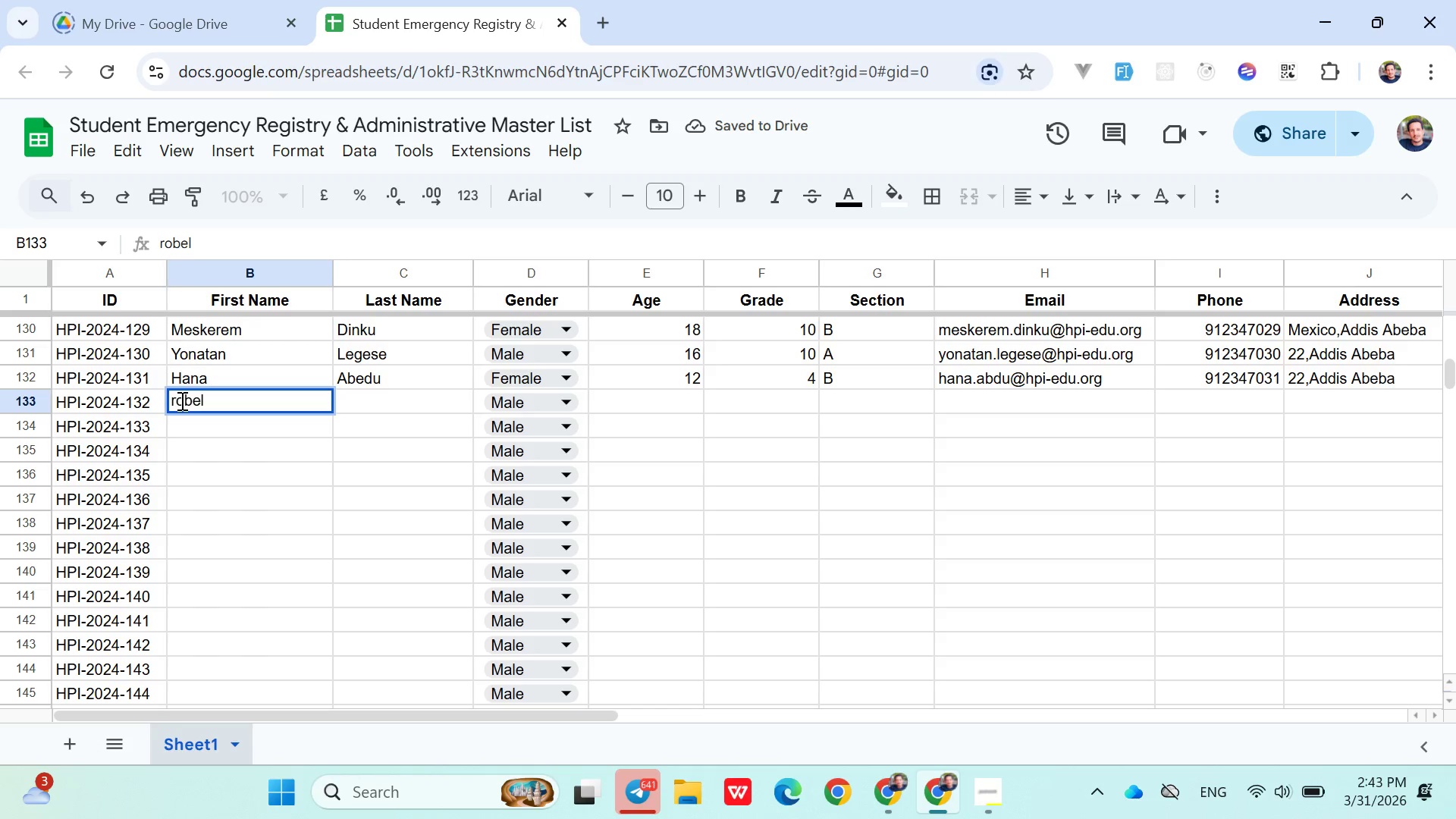 
key(ArrowLeft)
 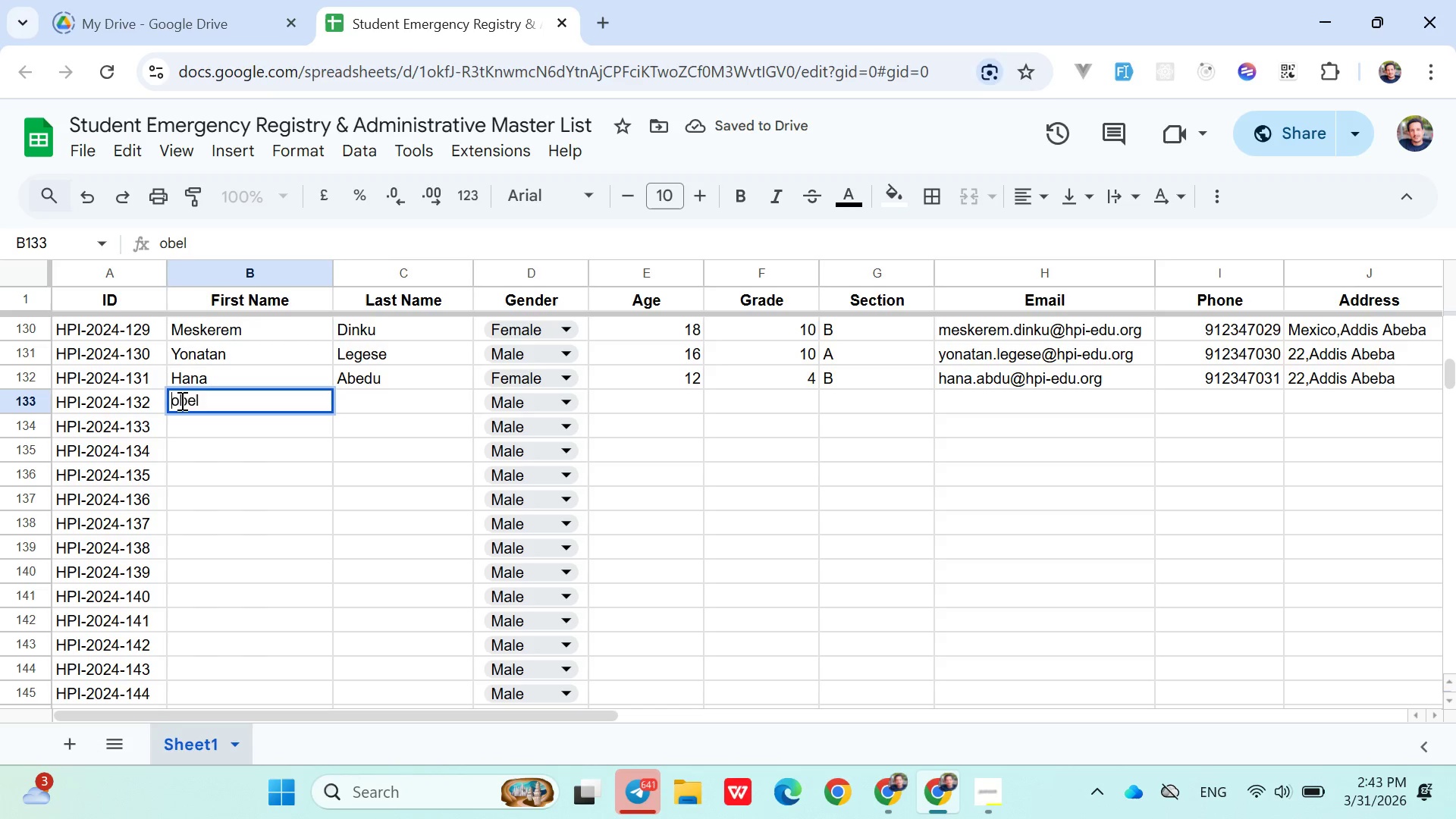 
key(Backspace)
 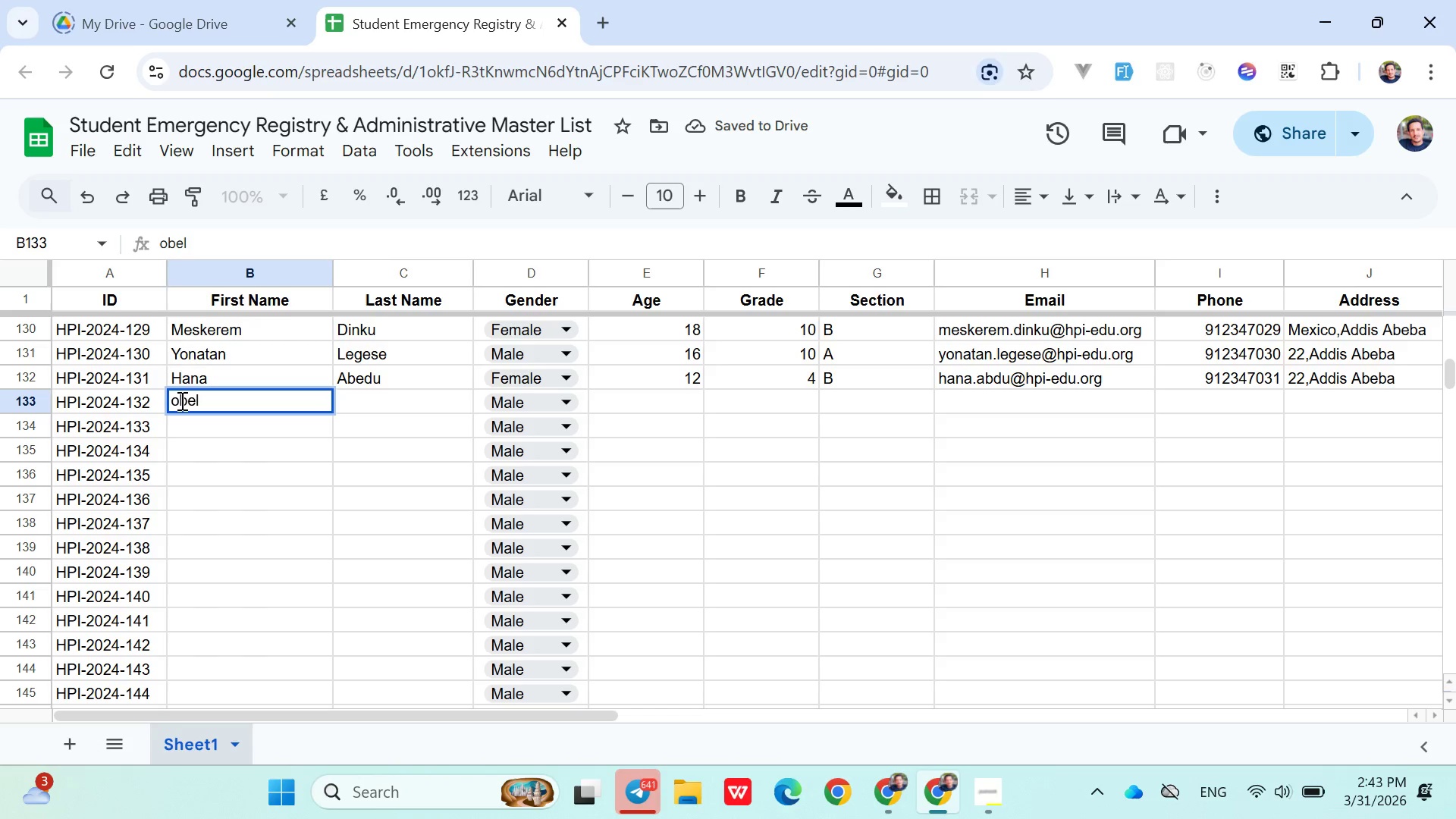 
key(Shift+R)
 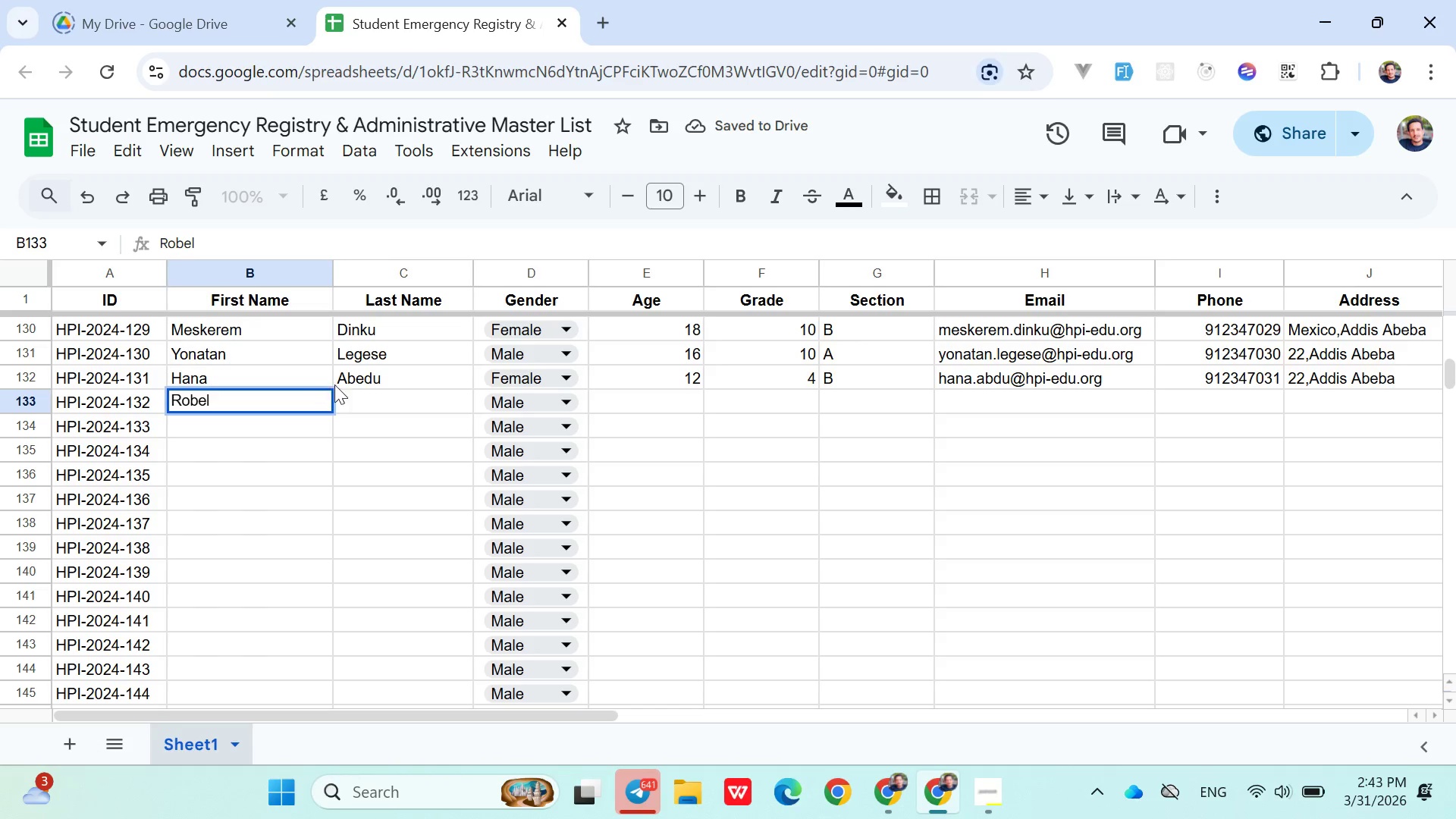 
left_click([365, 393])
 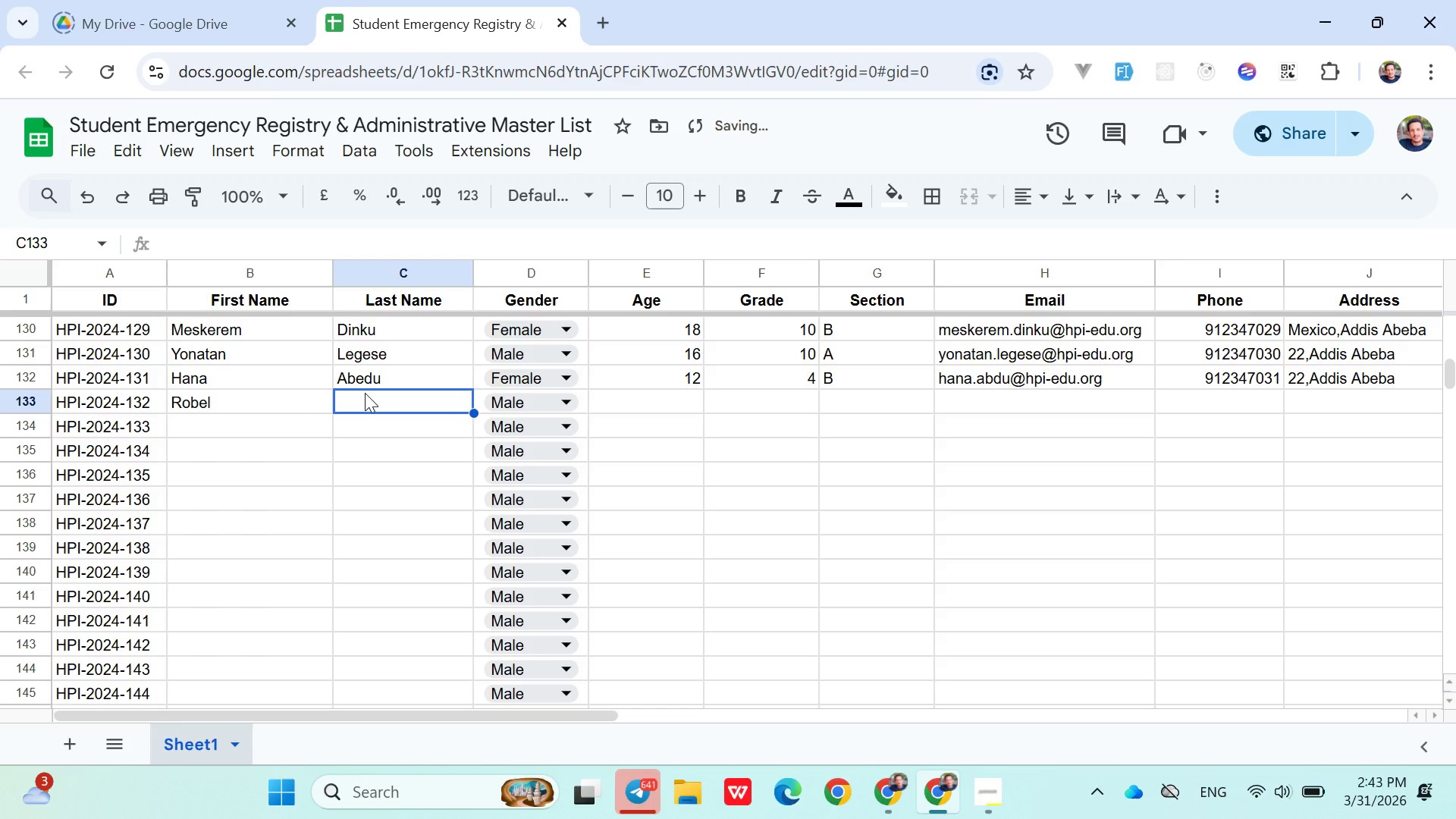 
type(Girma)
 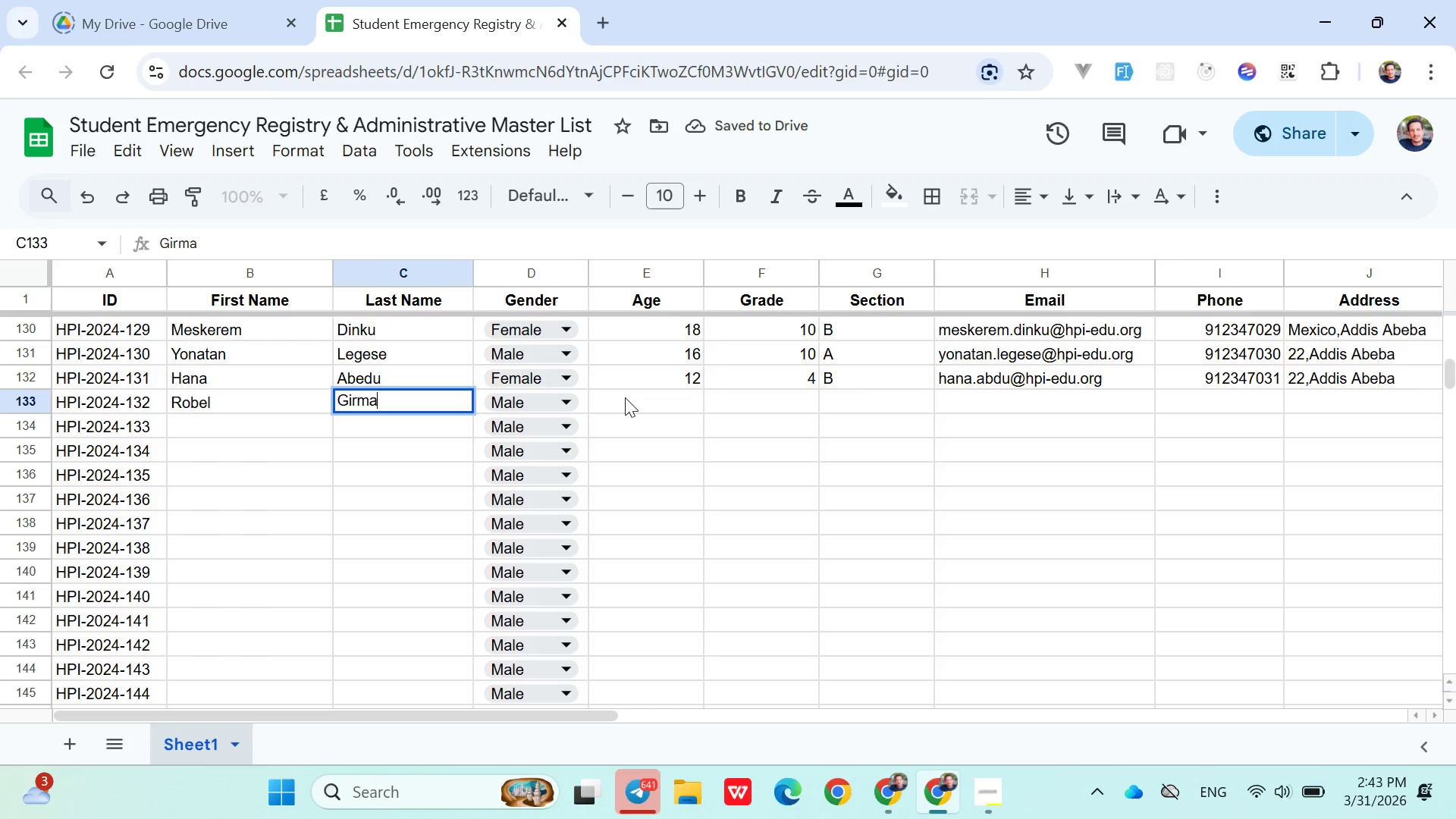 
left_click([625, 397])
 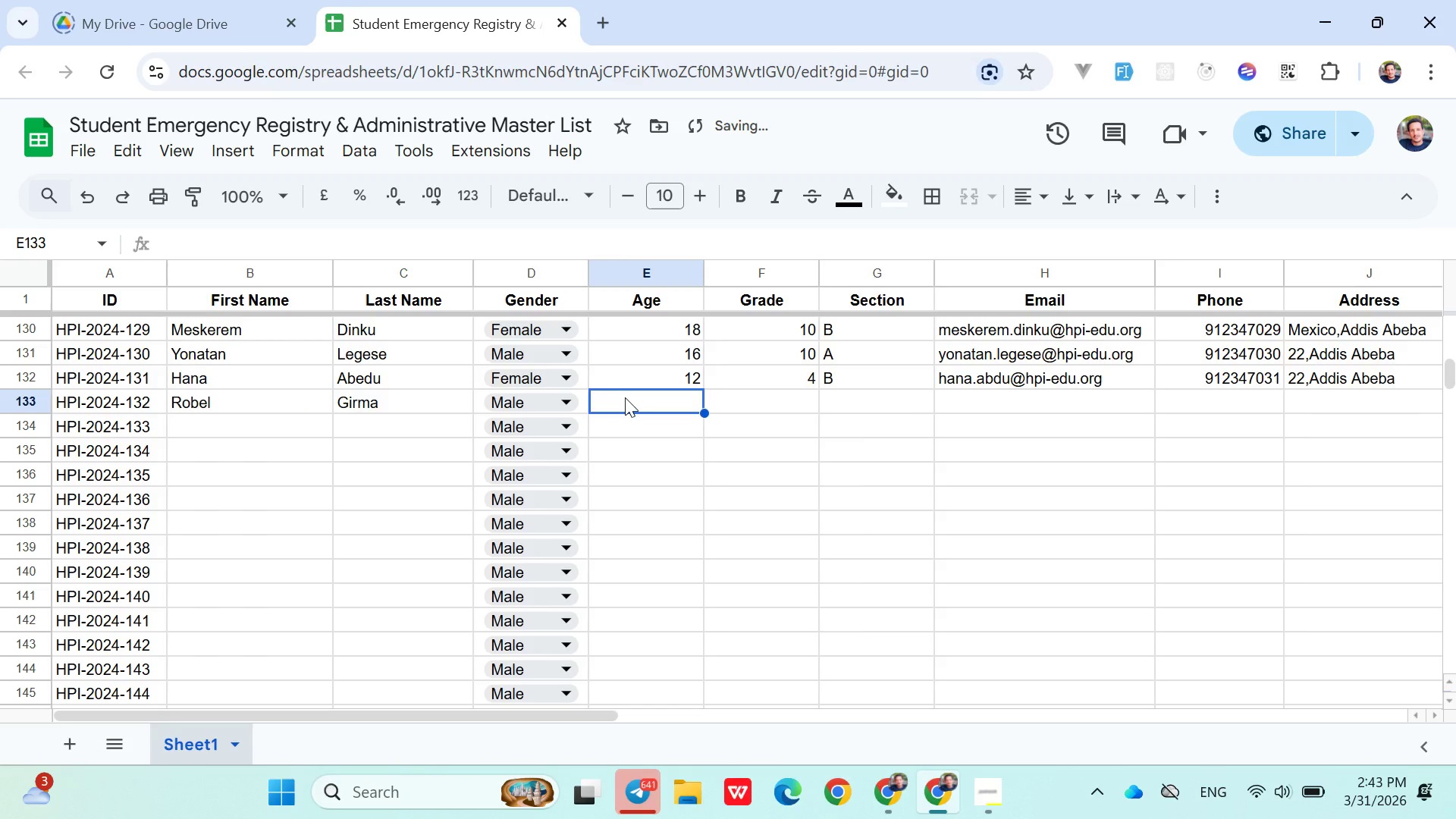 
type(11)
 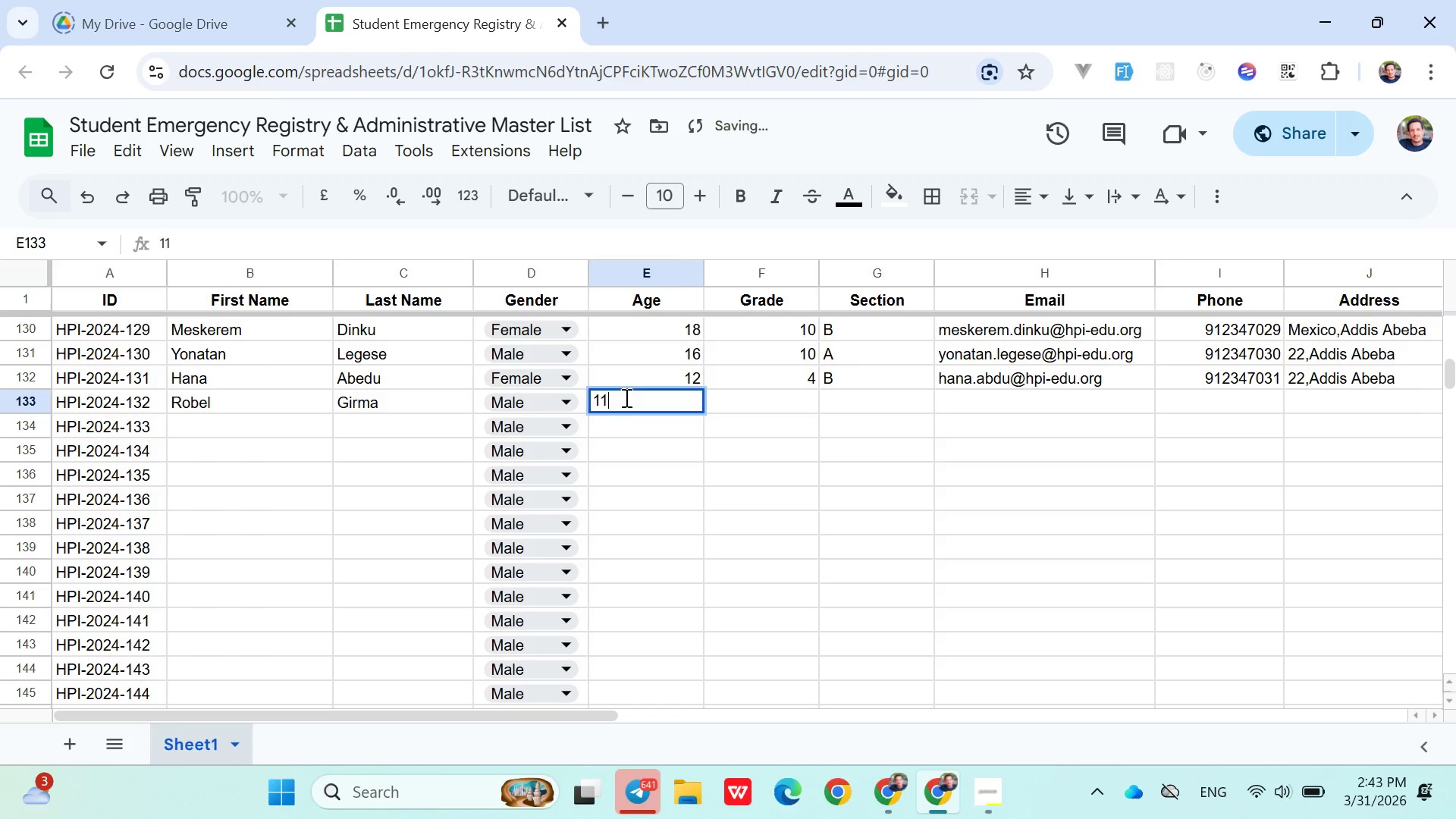 
key(ArrowRight)
 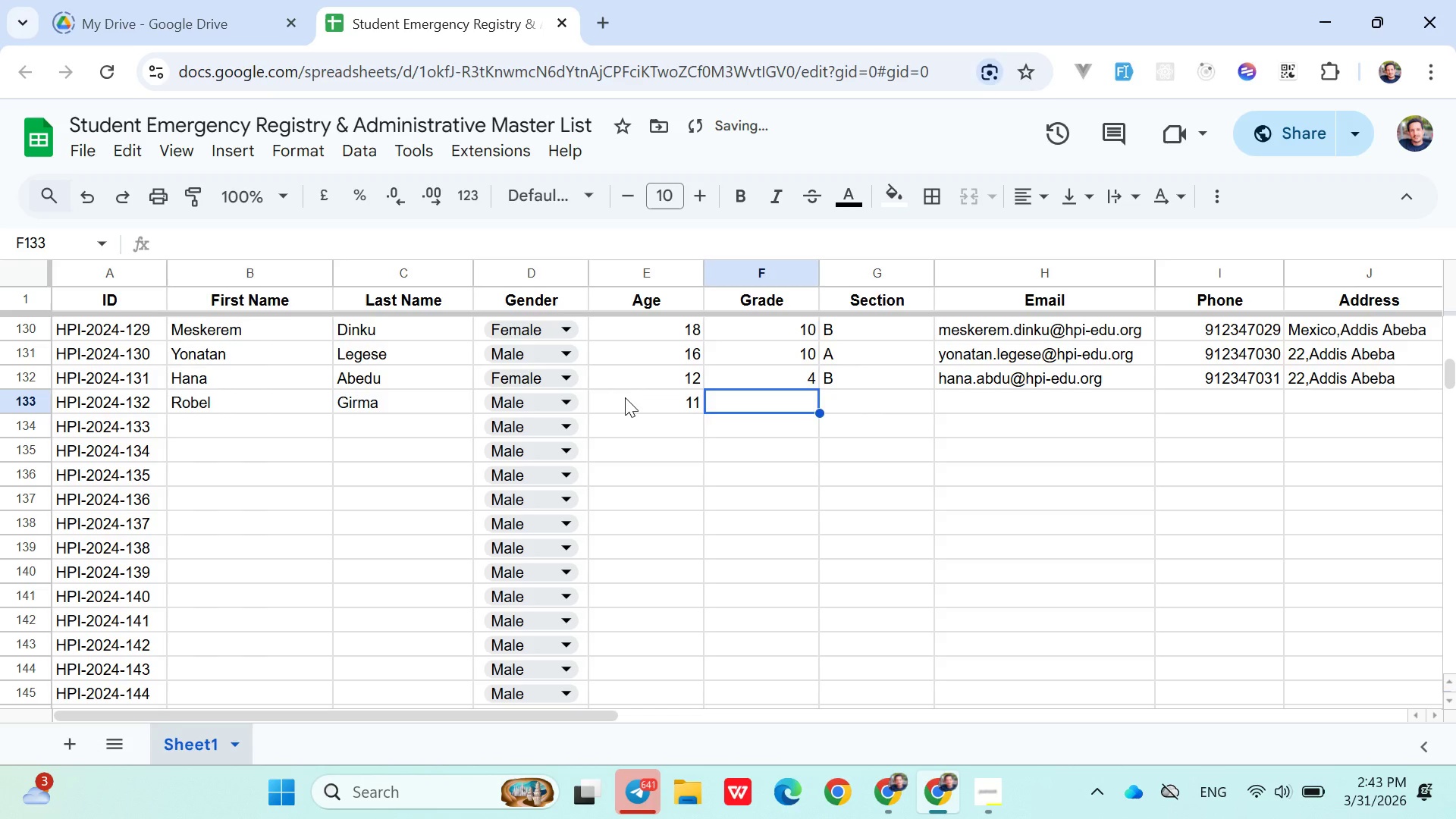 
key(4)
 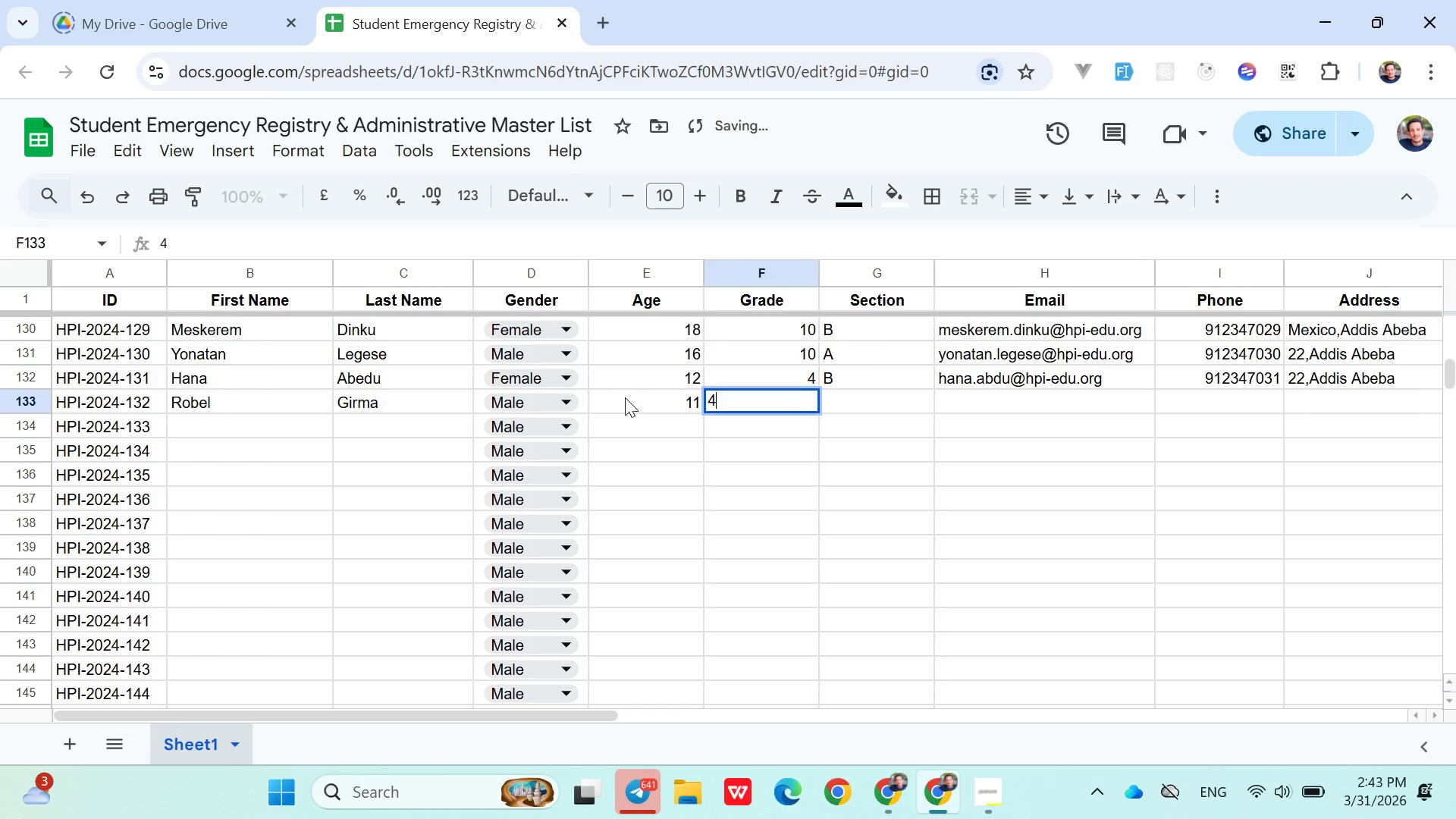 
key(ArrowRight)
 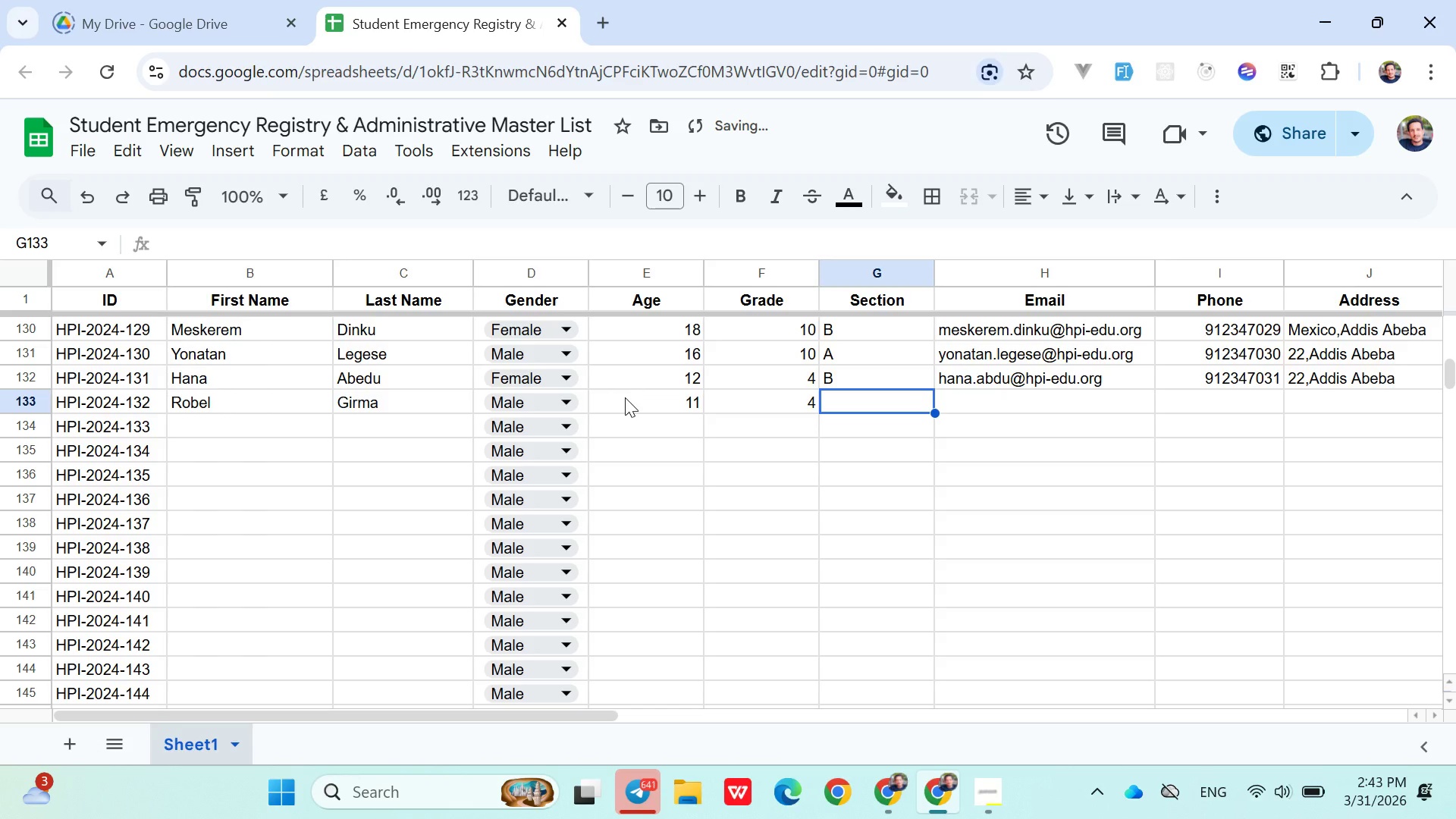 
key(Shift+A)
 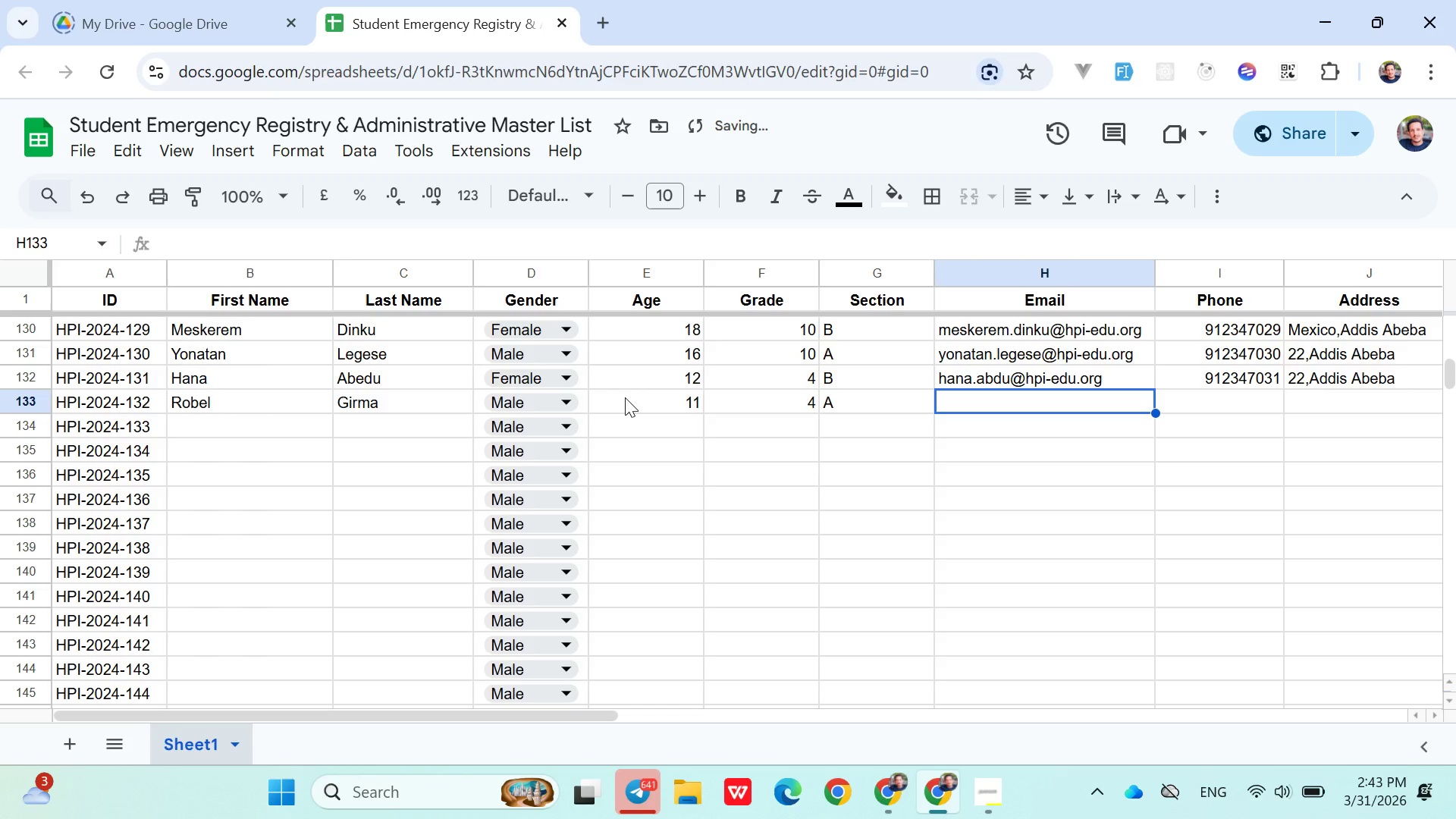 
key(ArrowRight)
 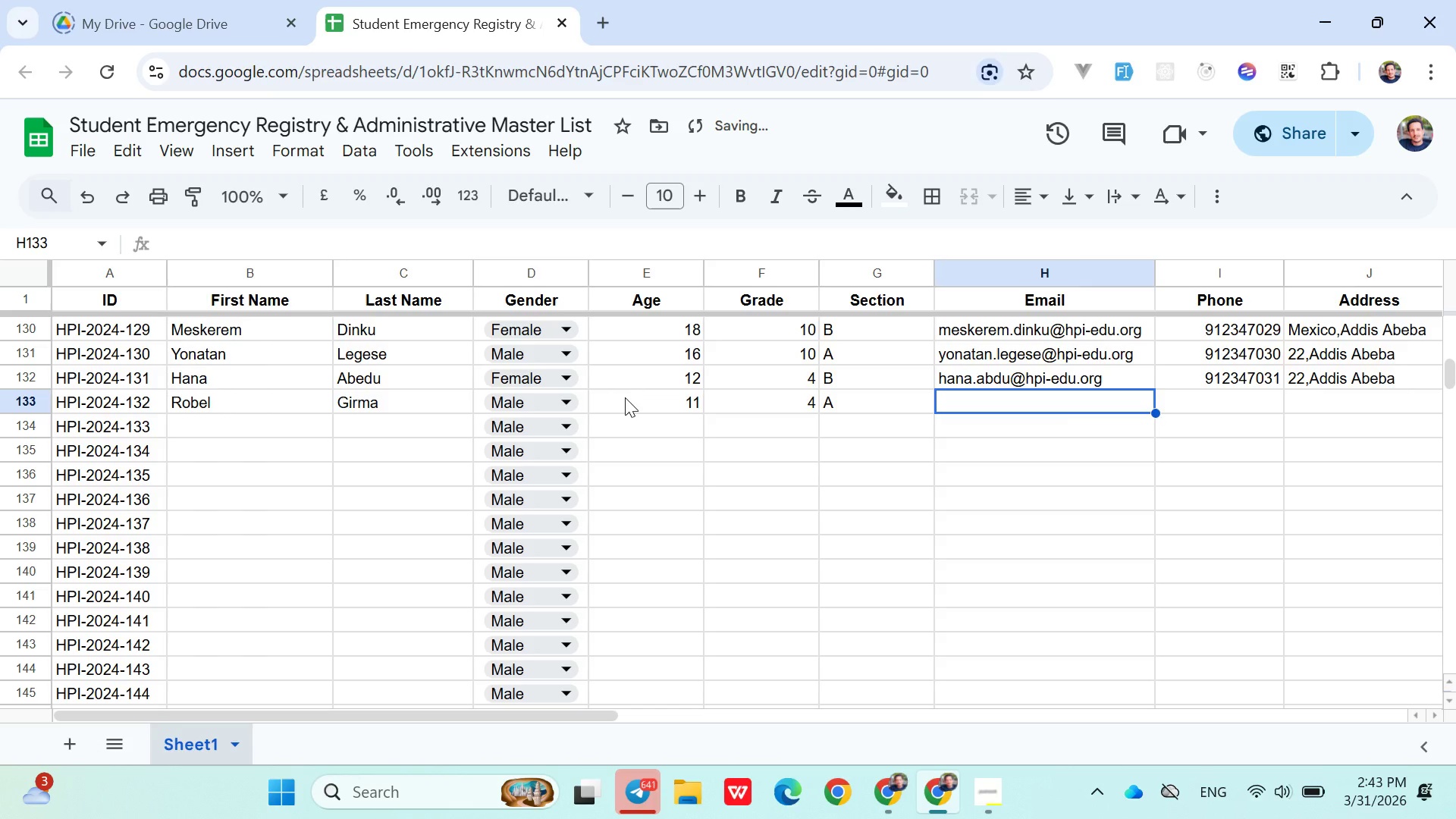 
type(robel.gurma@hpiedu)
key(Backspace)
key(Backspace)
key(Backspace)
type(-edu.org)
 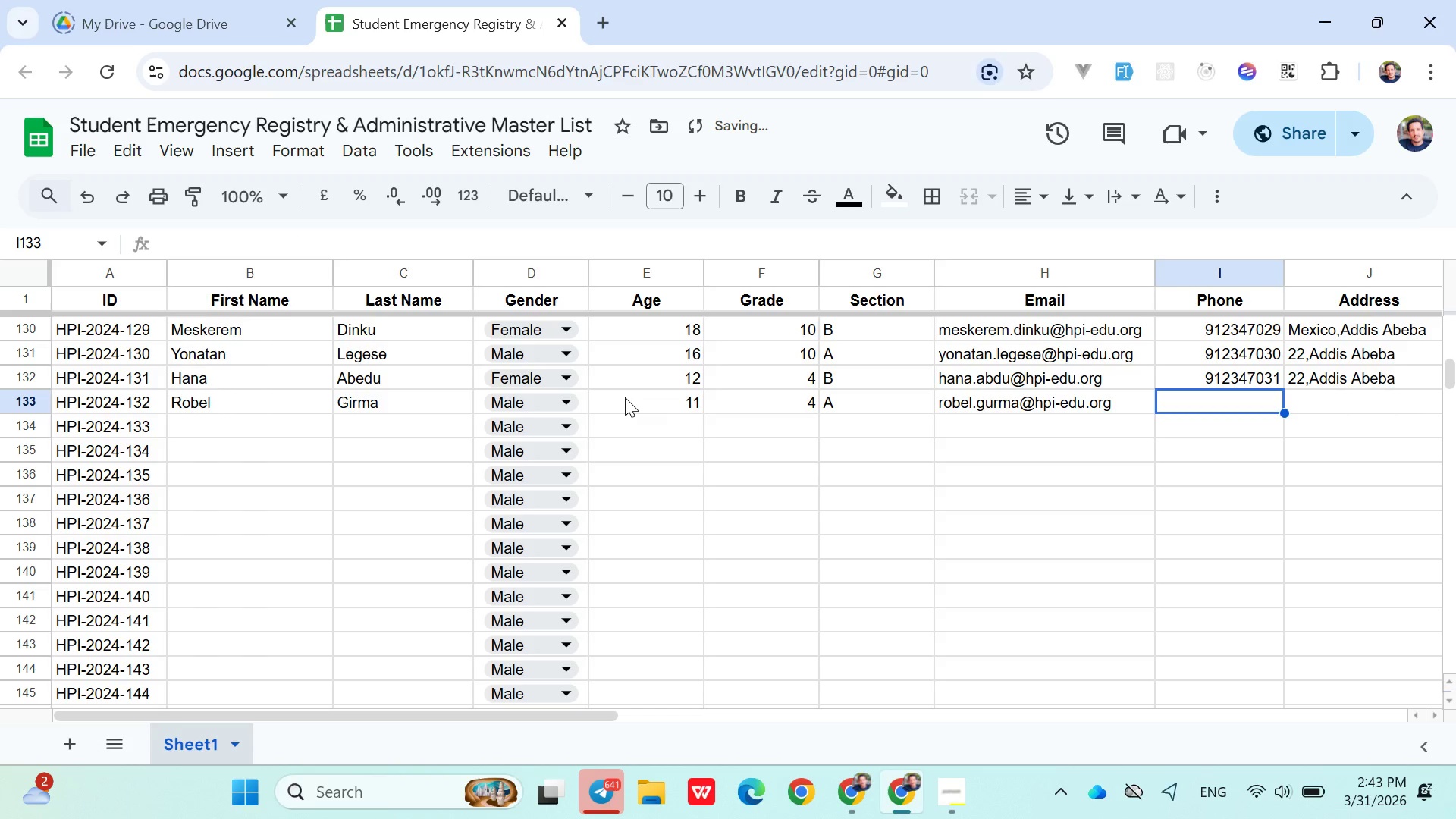 
 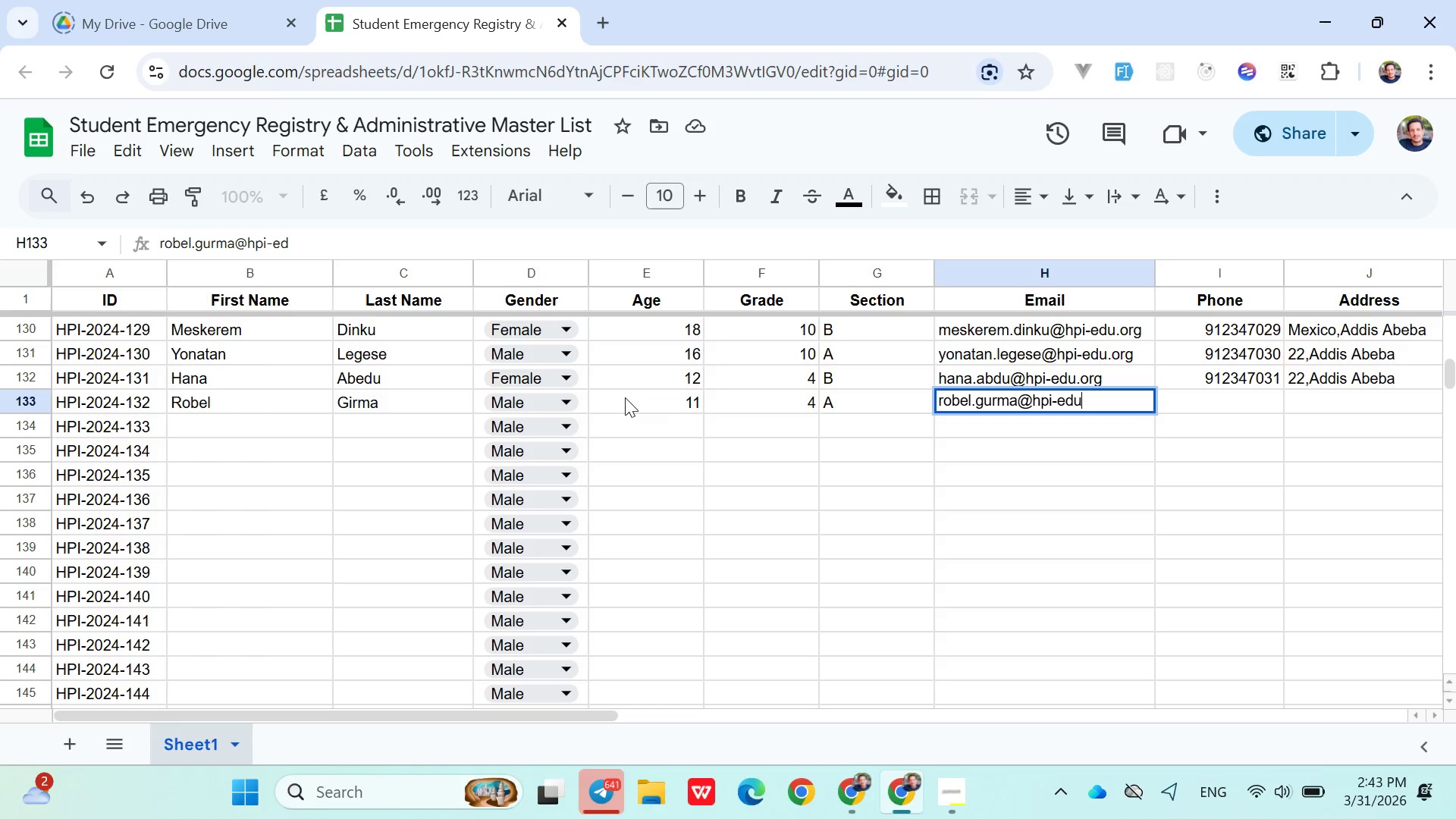 
key(ArrowRight)
 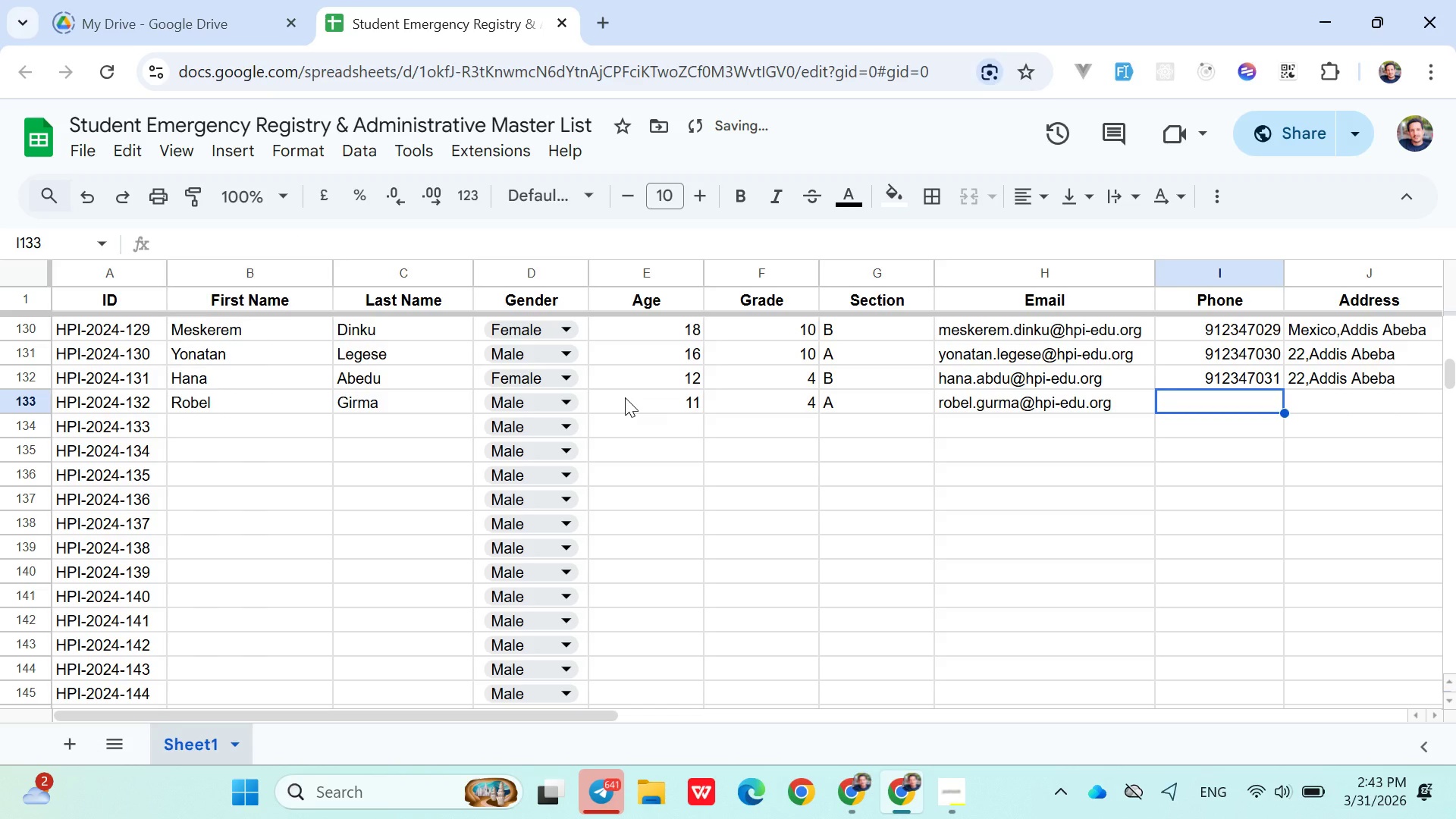 
type(0912347032)
 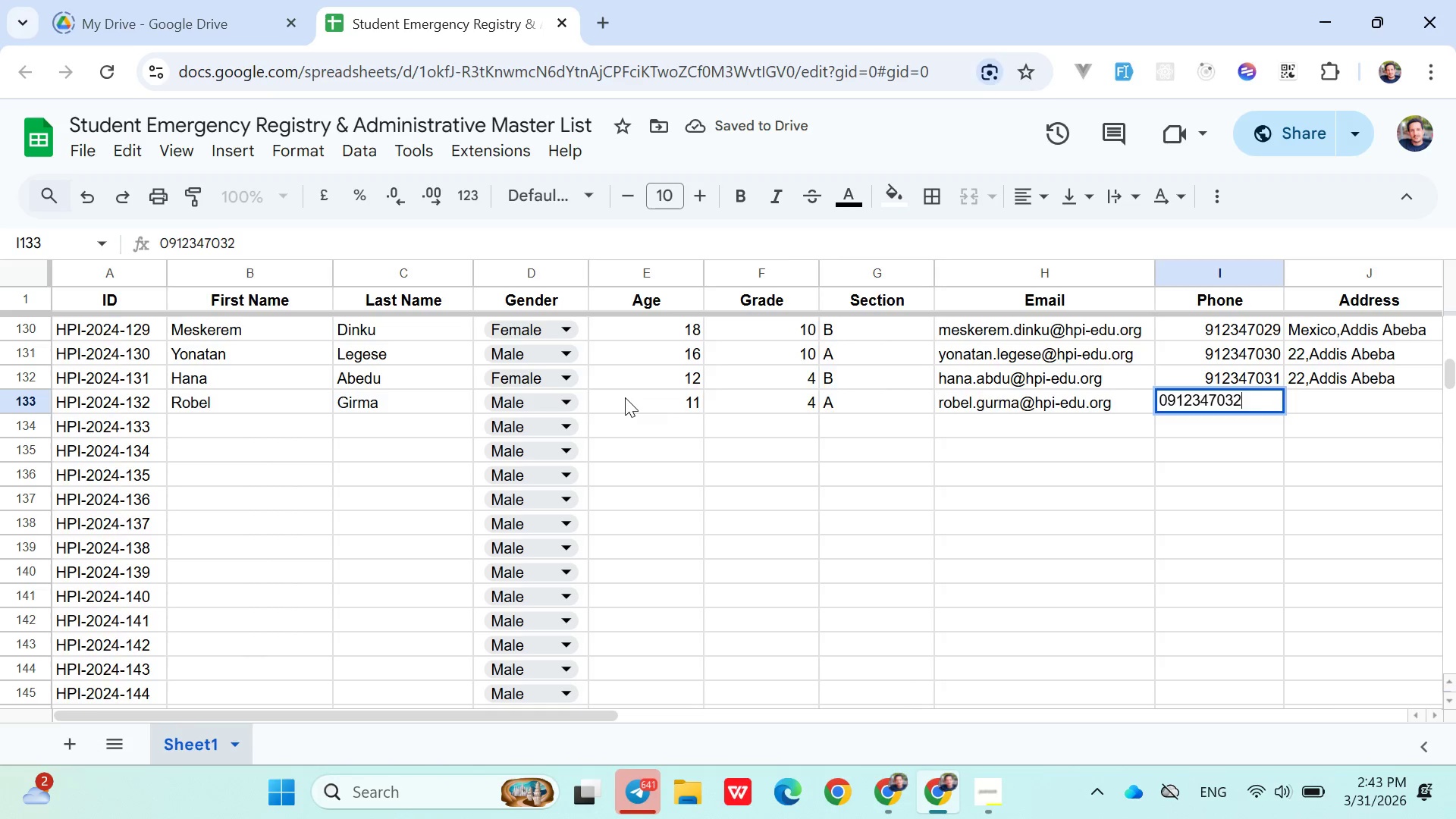 
key(ArrowRight)
 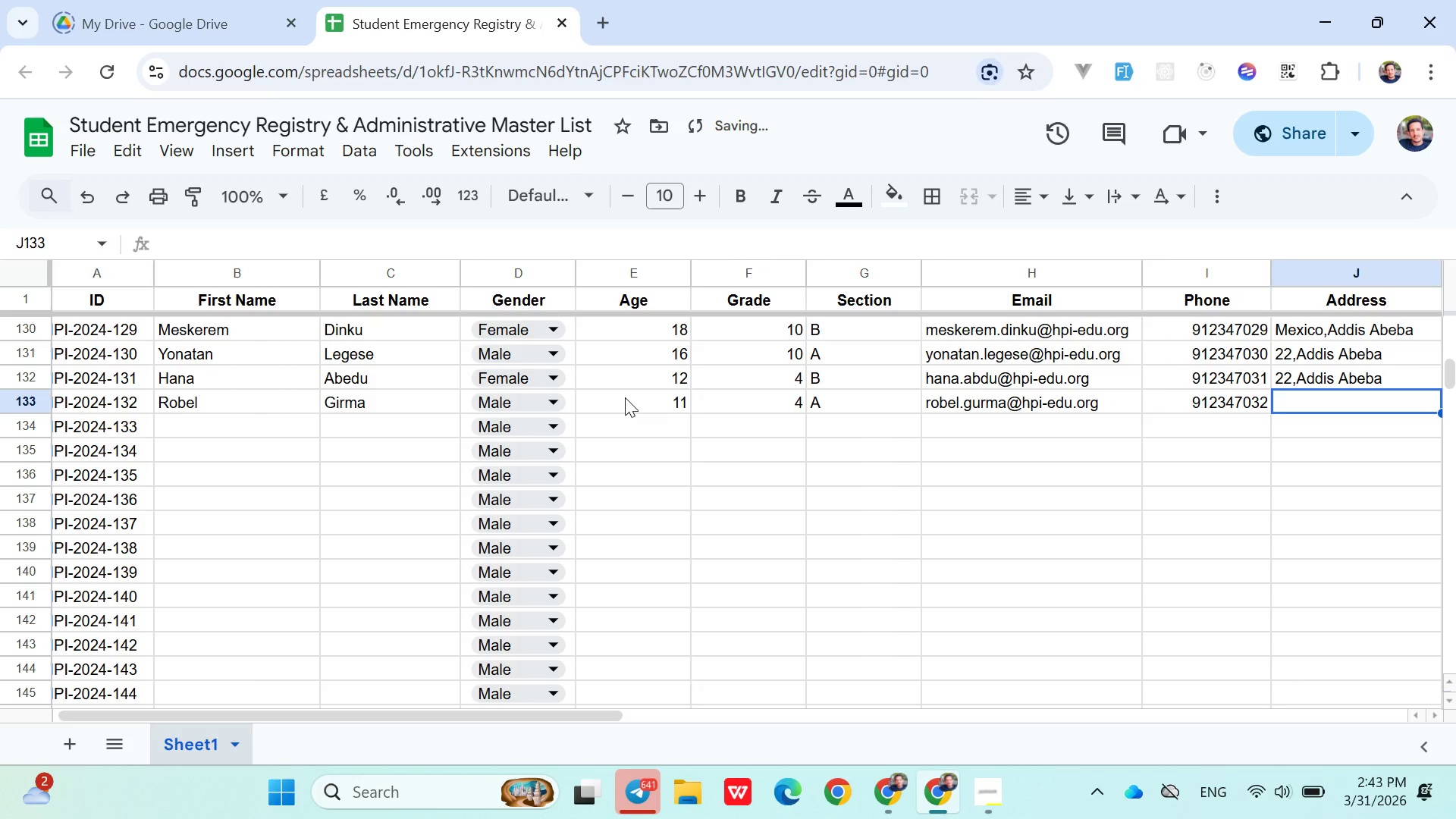 
type(22)
key(Backspace)
key(Backspace)
type(Lid)
 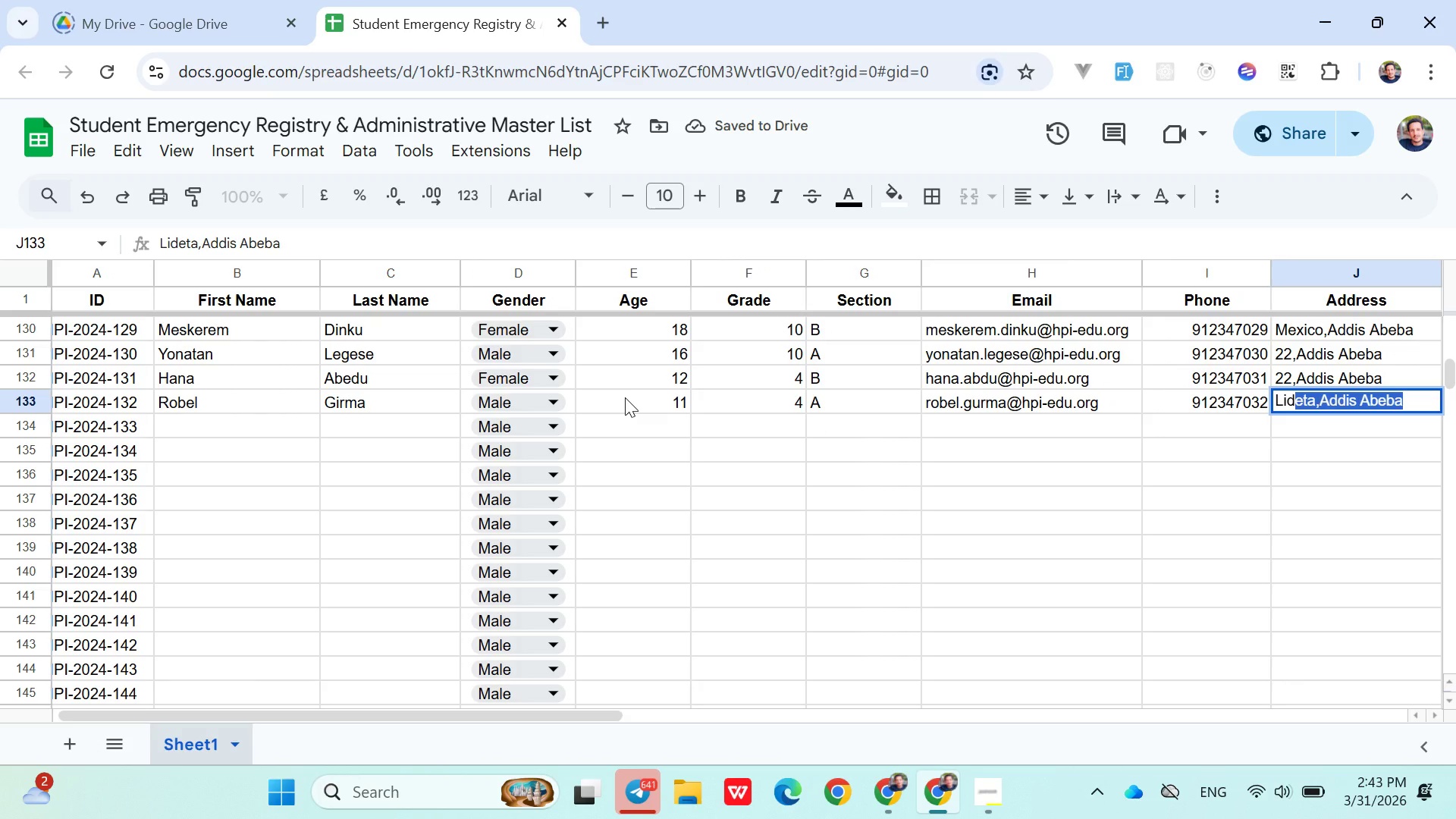 
key(ArrowRight)
 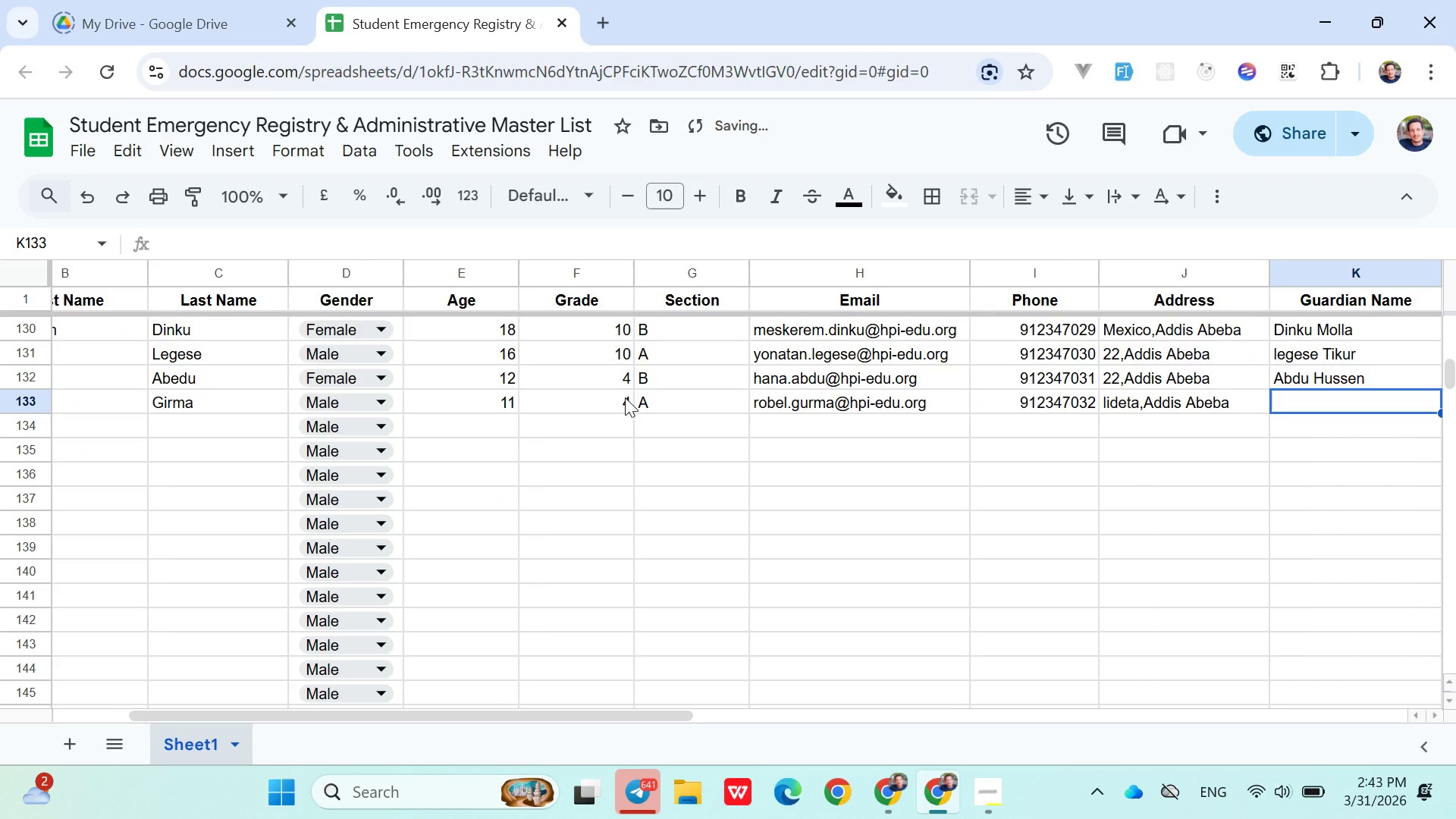 
hold_key(key=ShiftLeft, duration=1.5)
 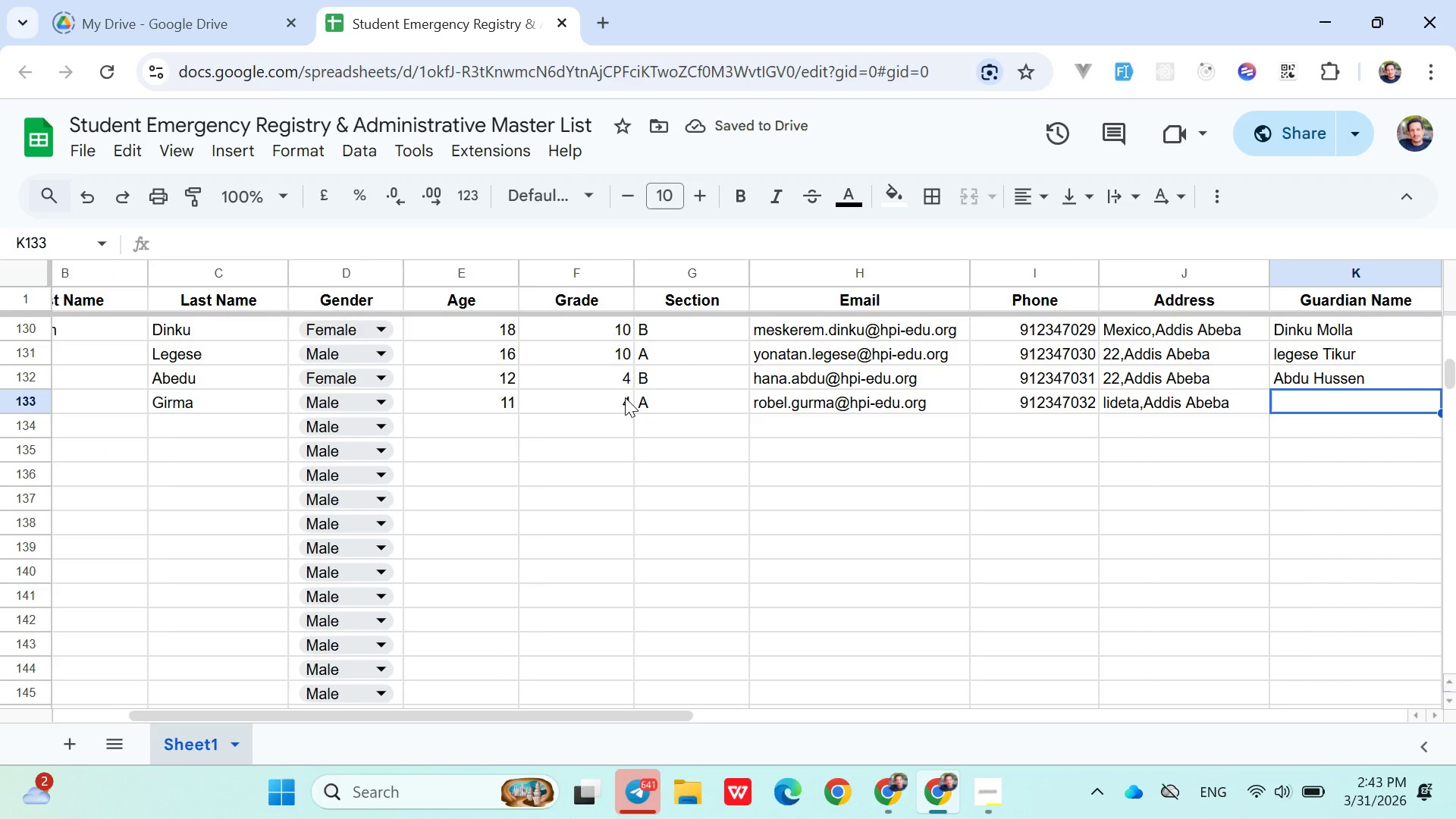 
hold_key(key=ShiftLeft, duration=1.52)
 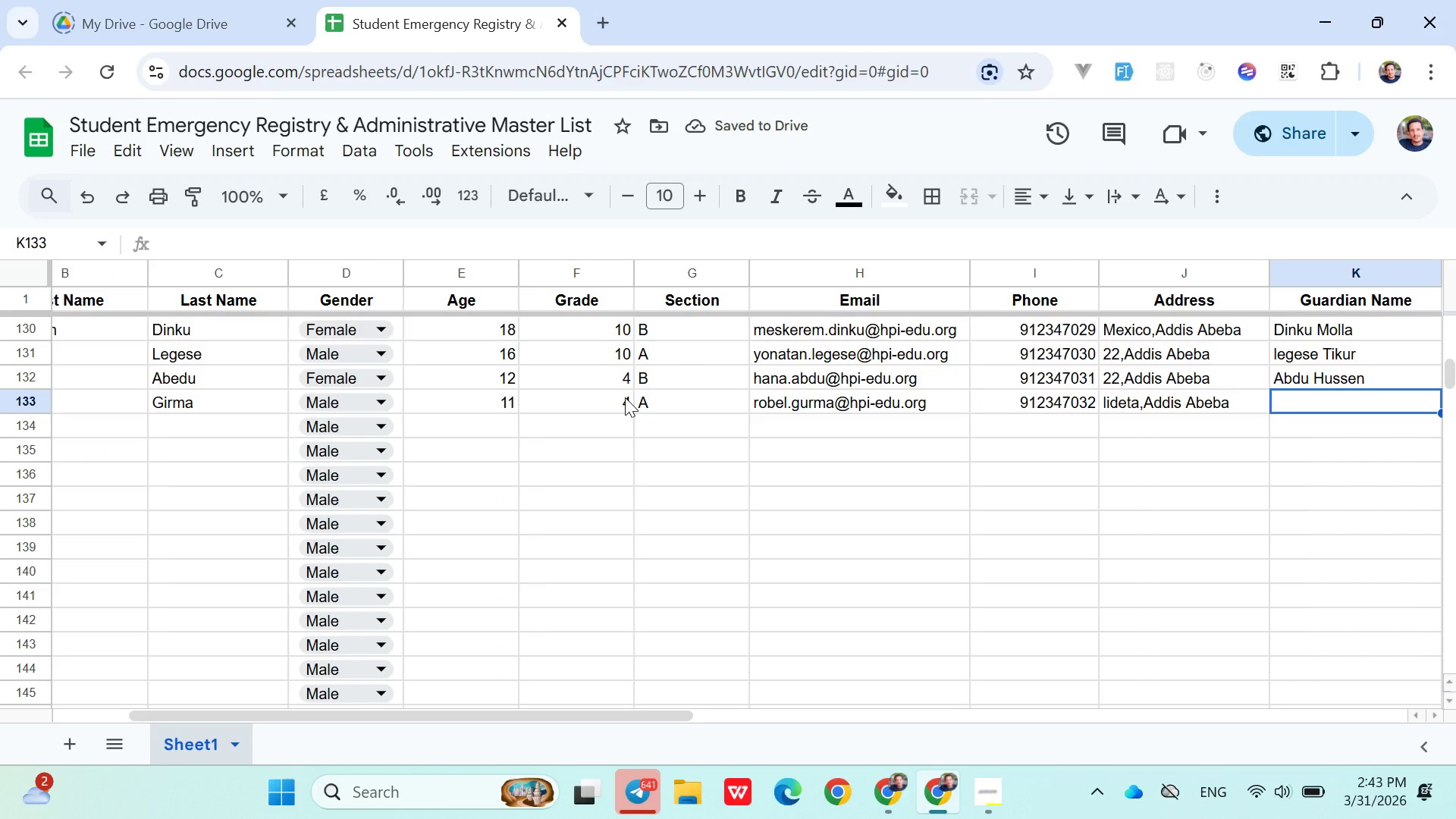 
hold_key(key=ShiftLeft, duration=1.5)
 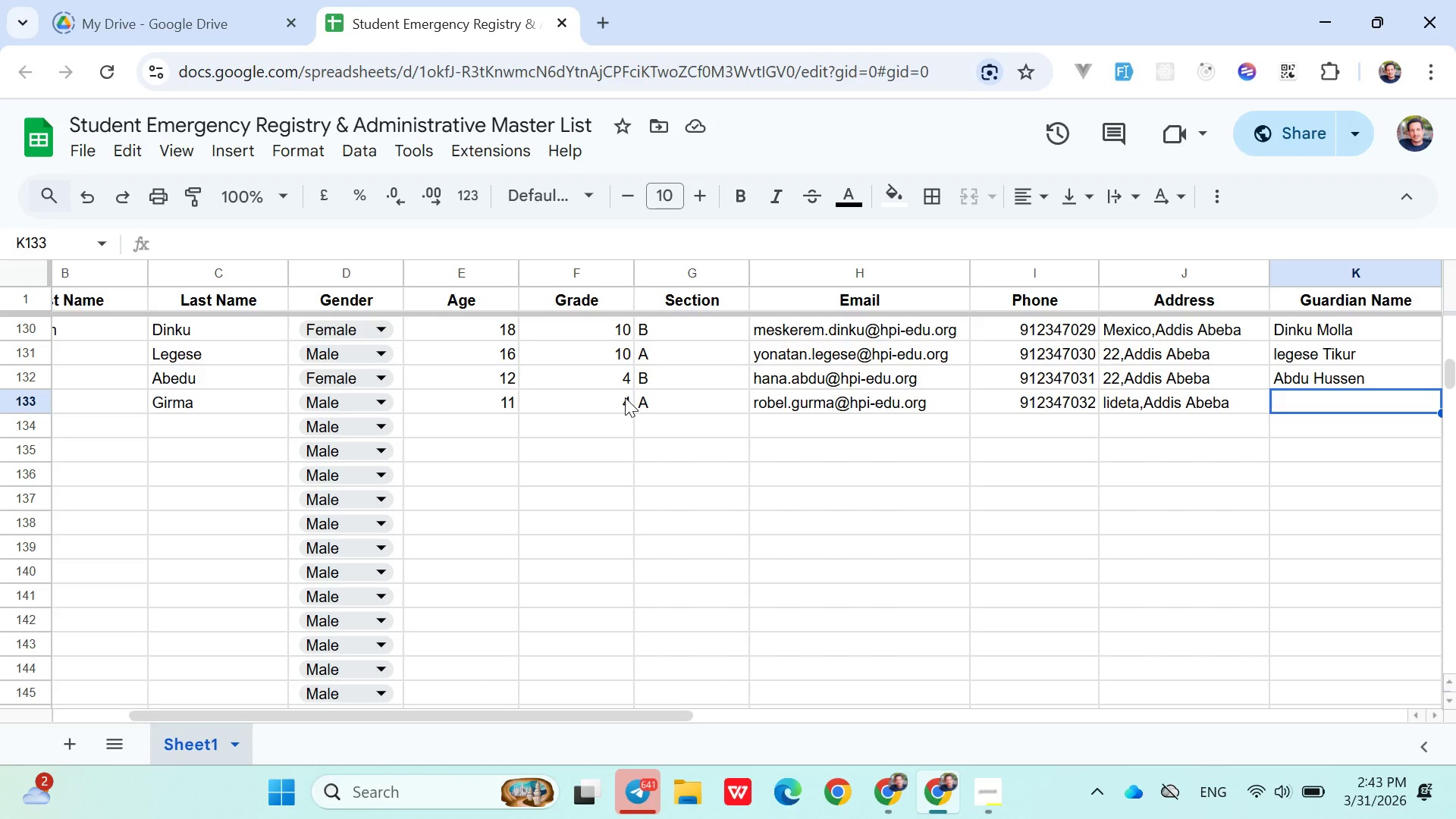 
hold_key(key=ShiftLeft, duration=0.38)
 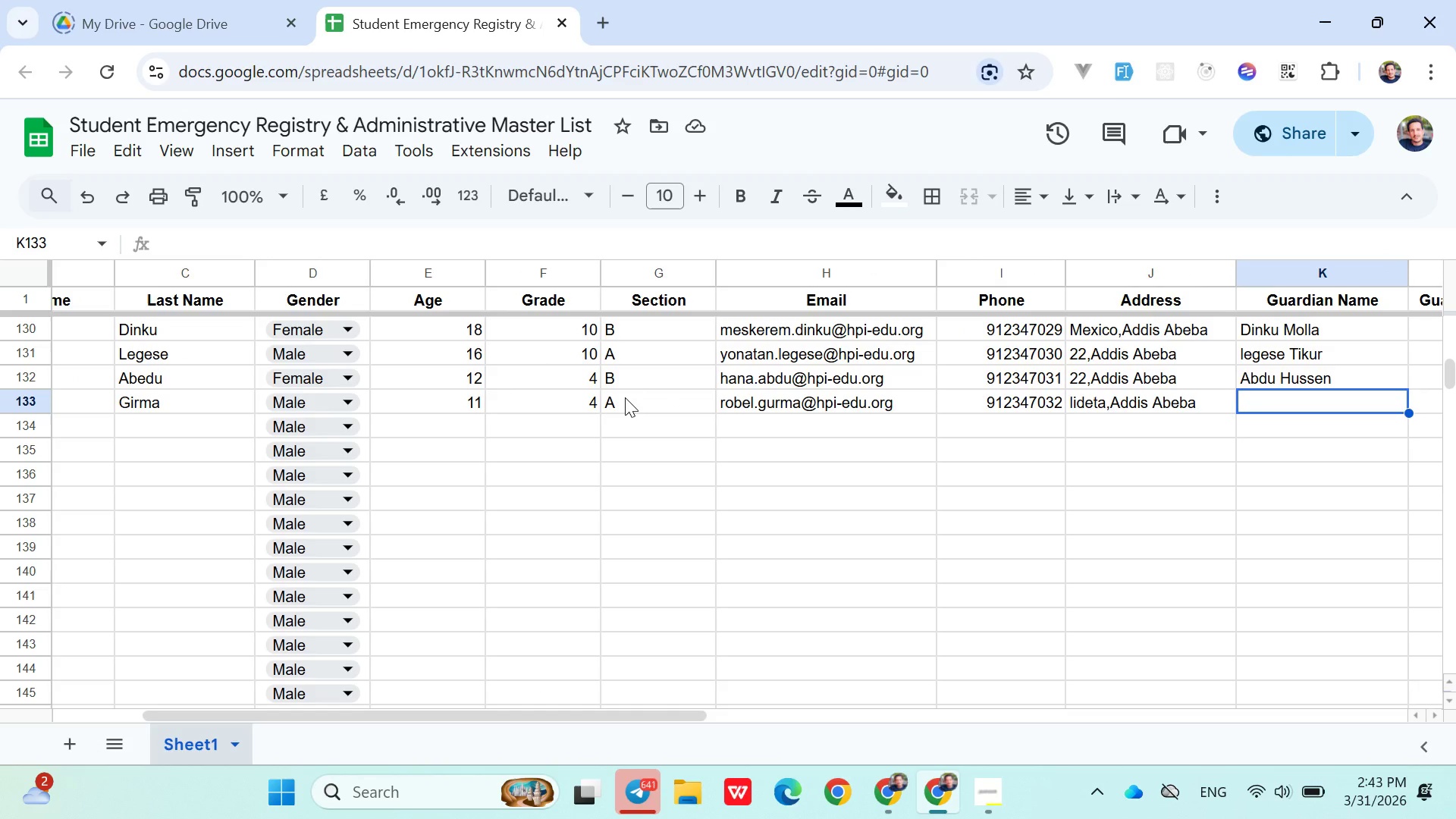 
type(Girma Abayneh)
 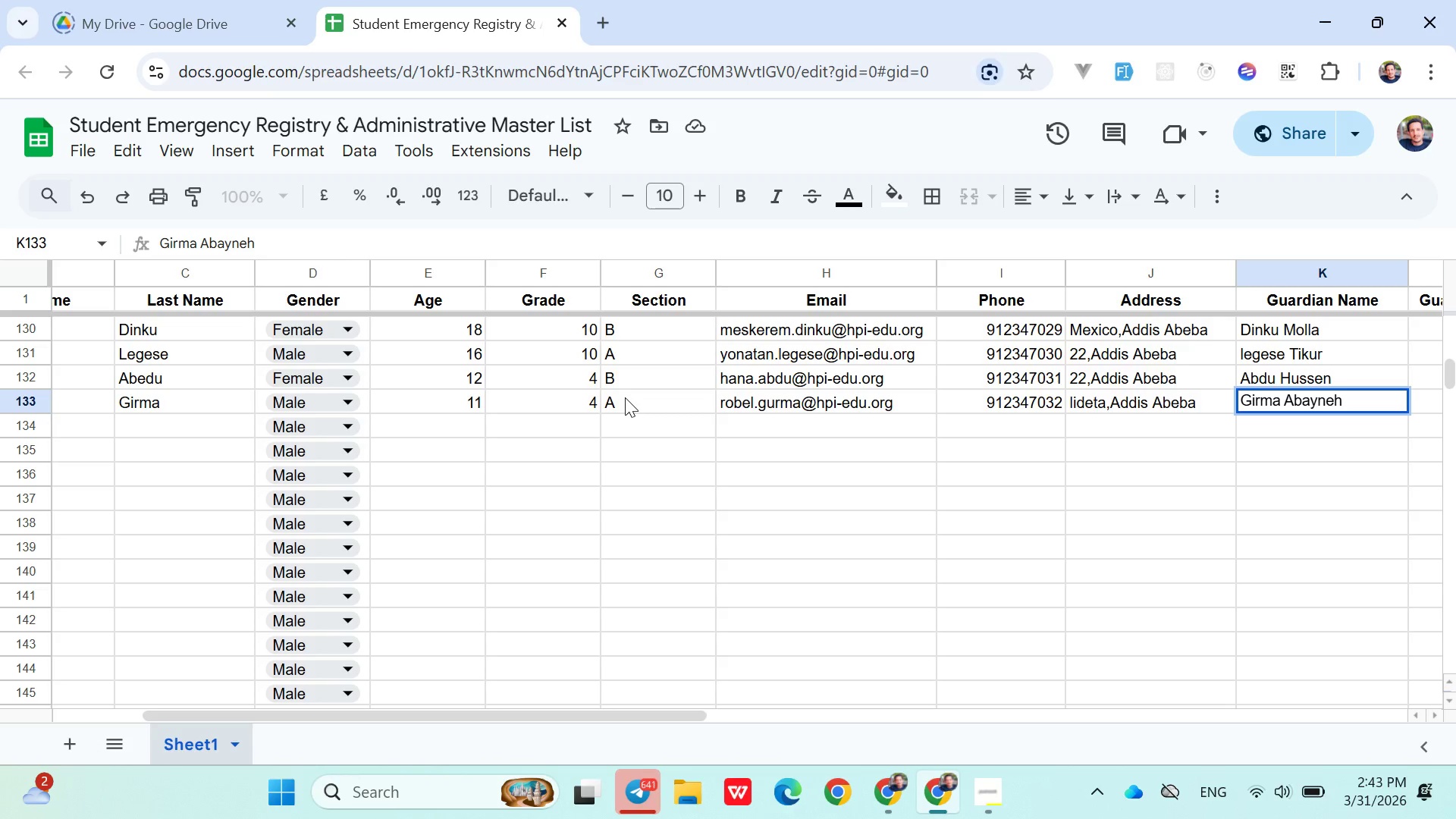 
key(ArrowRight)
 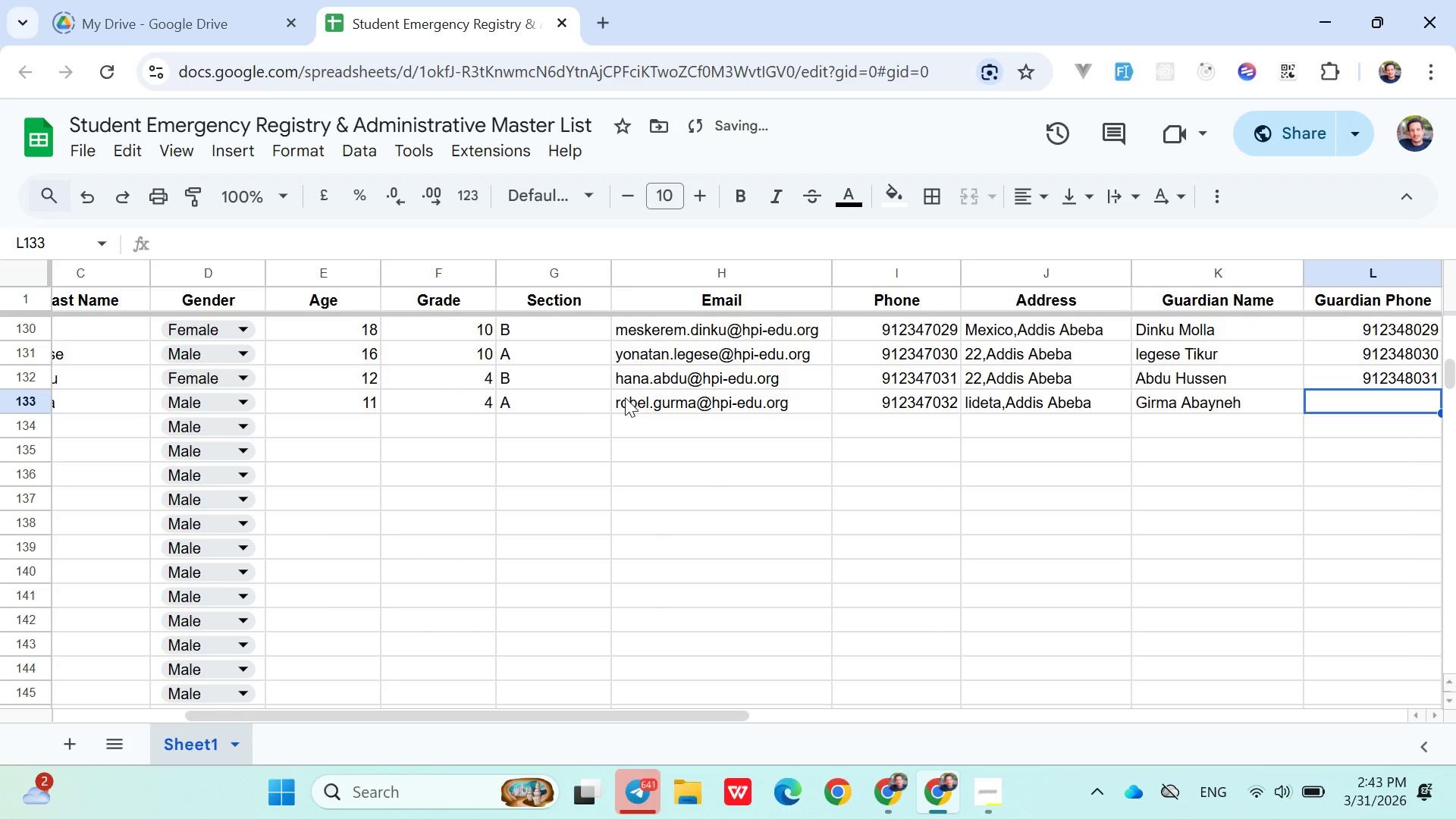 
type(0912348032)
 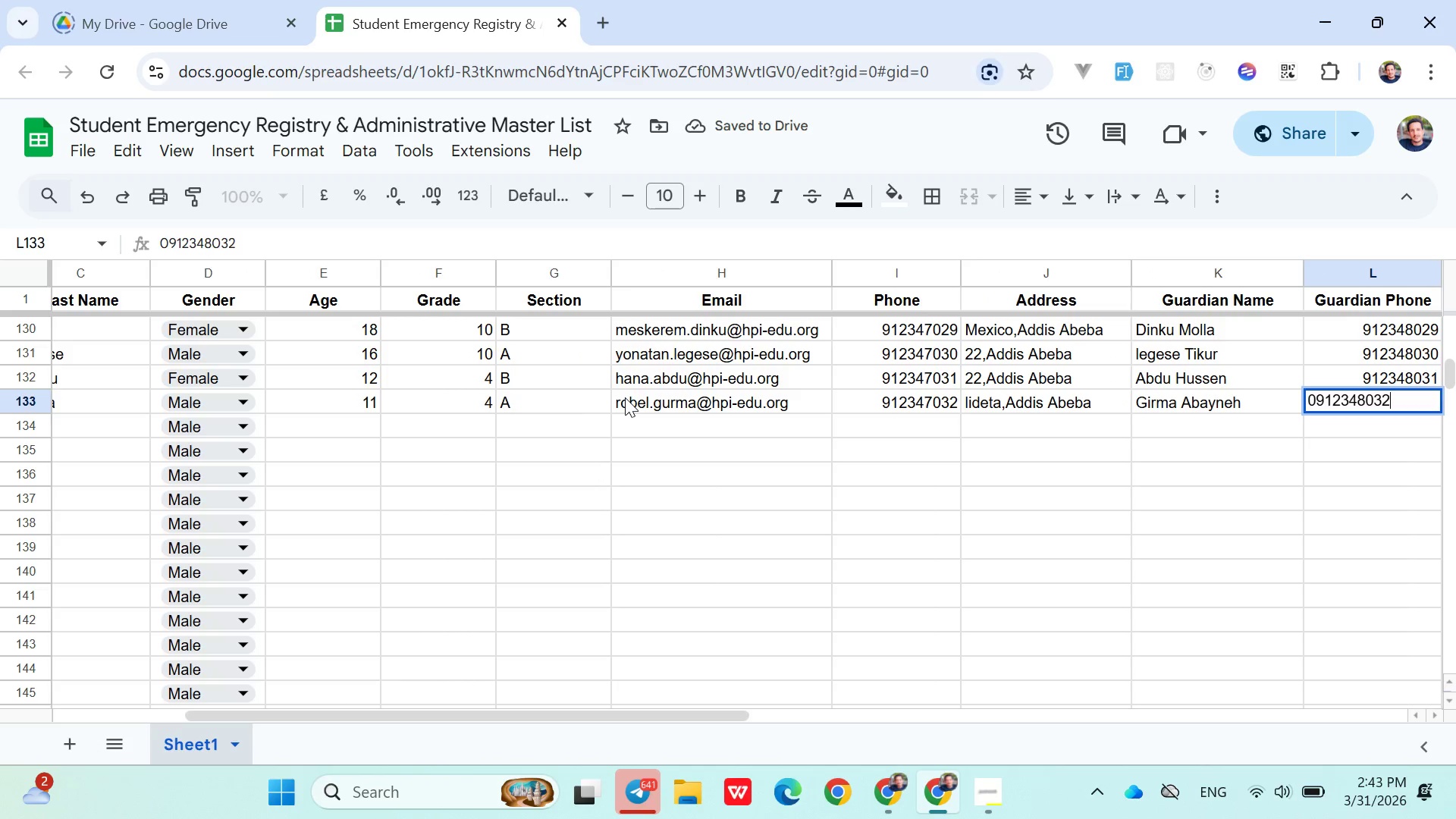 
key(ArrowDown)
 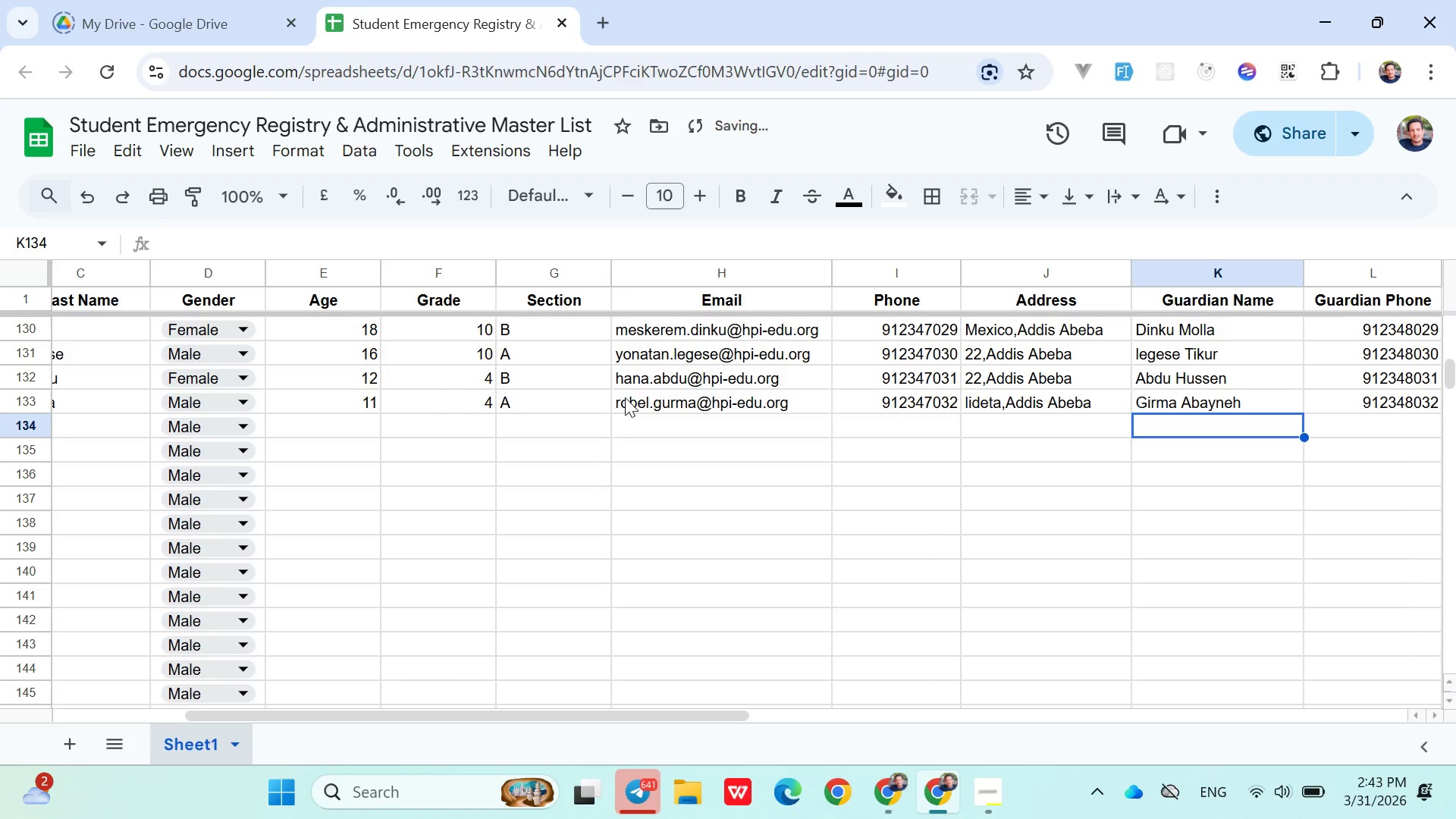 
hold_key(key=ArrowLeft, duration=0.94)
 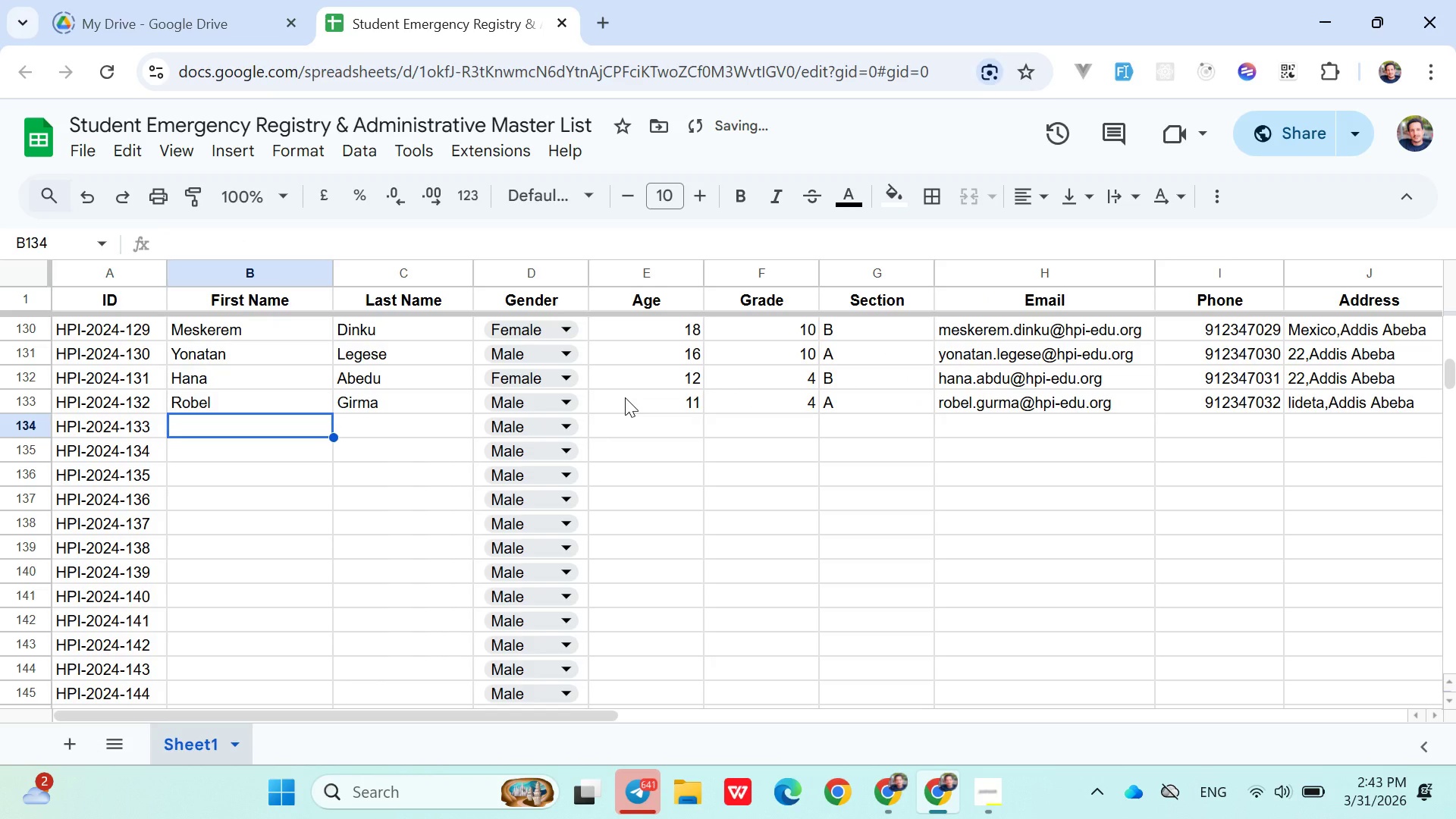 
key(ArrowRight)
 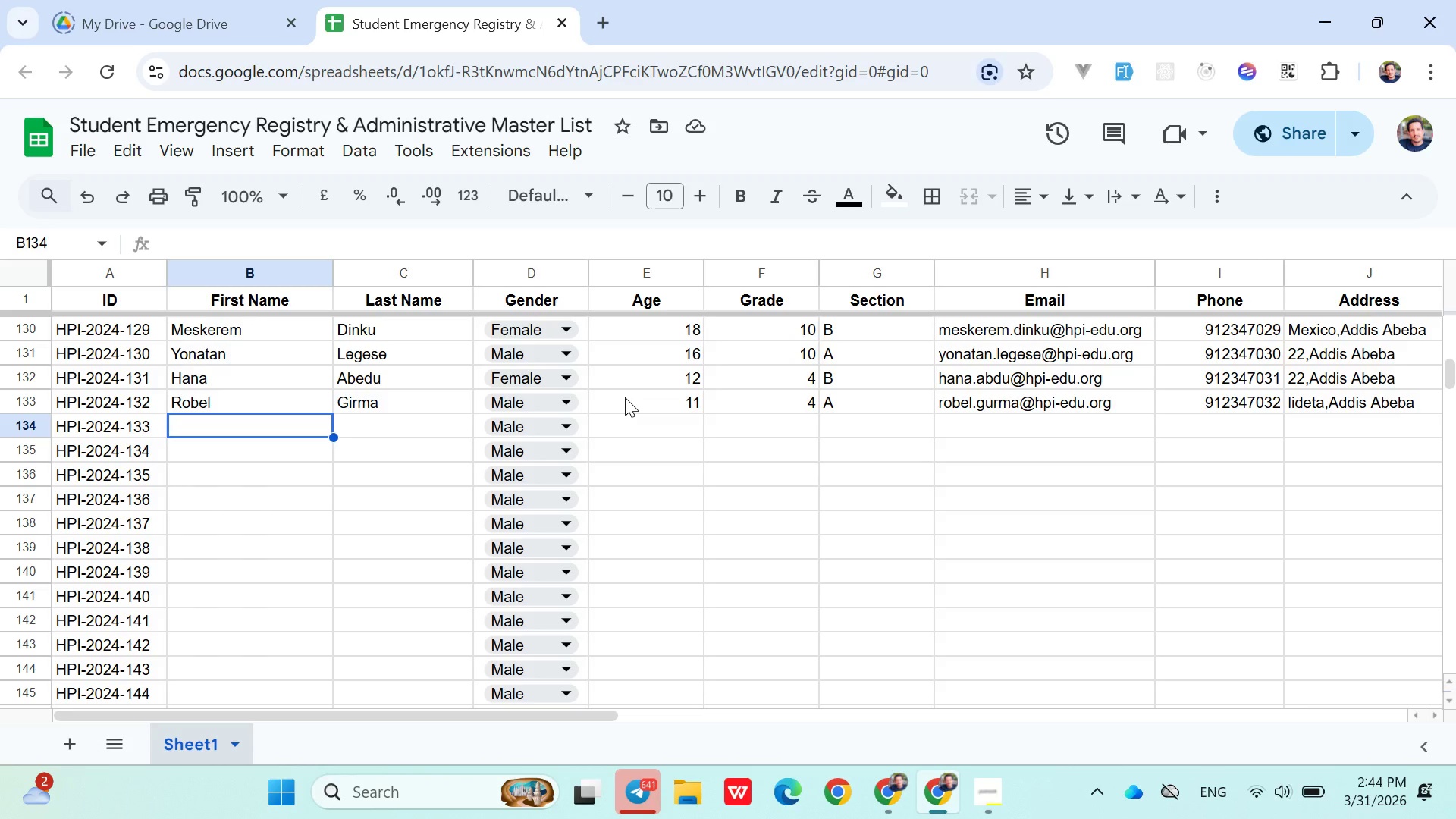 
wait(6.75)
 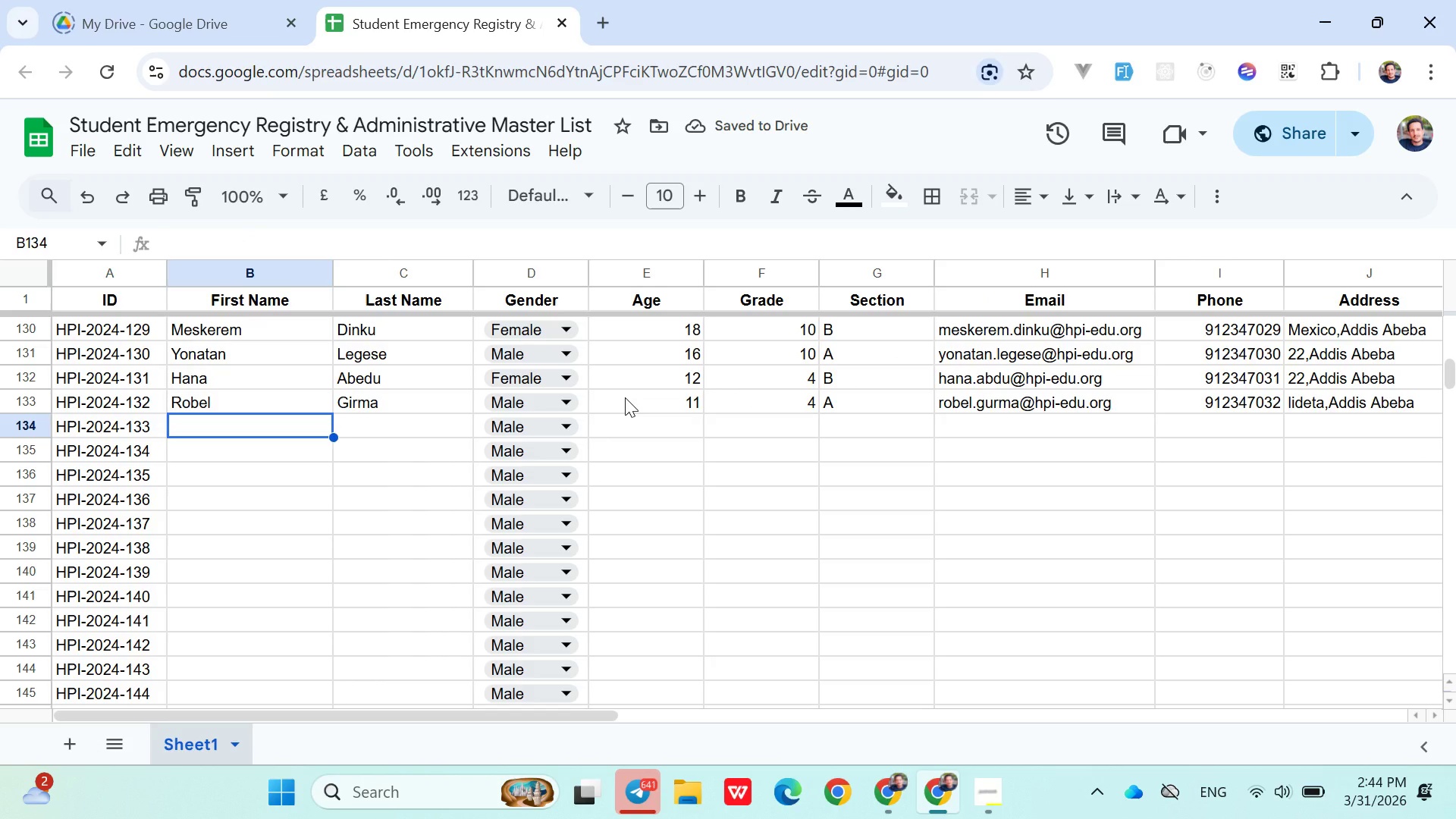 
type(Selemawit )
key(Backspace)
 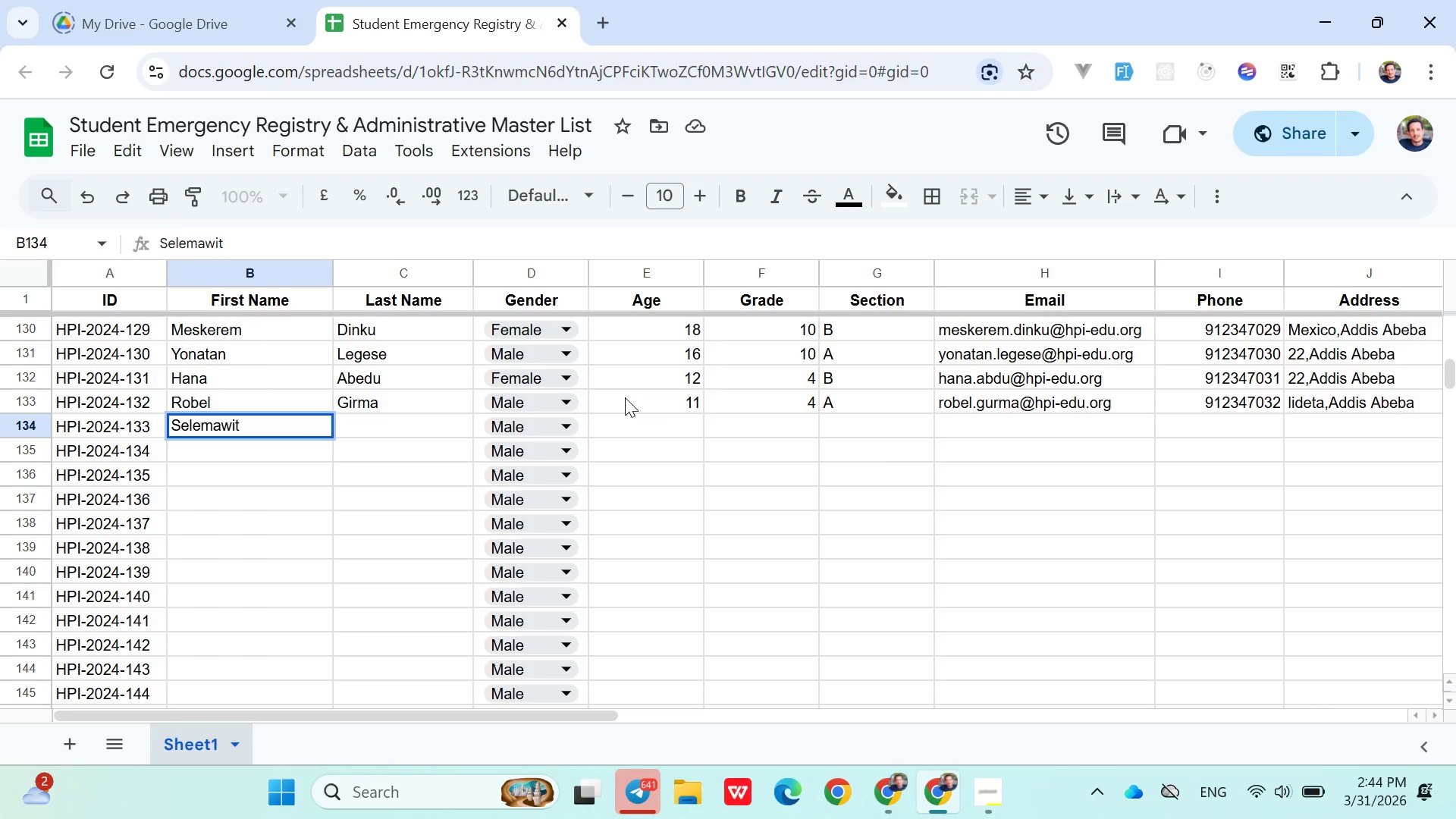 
key(ArrowRight)
 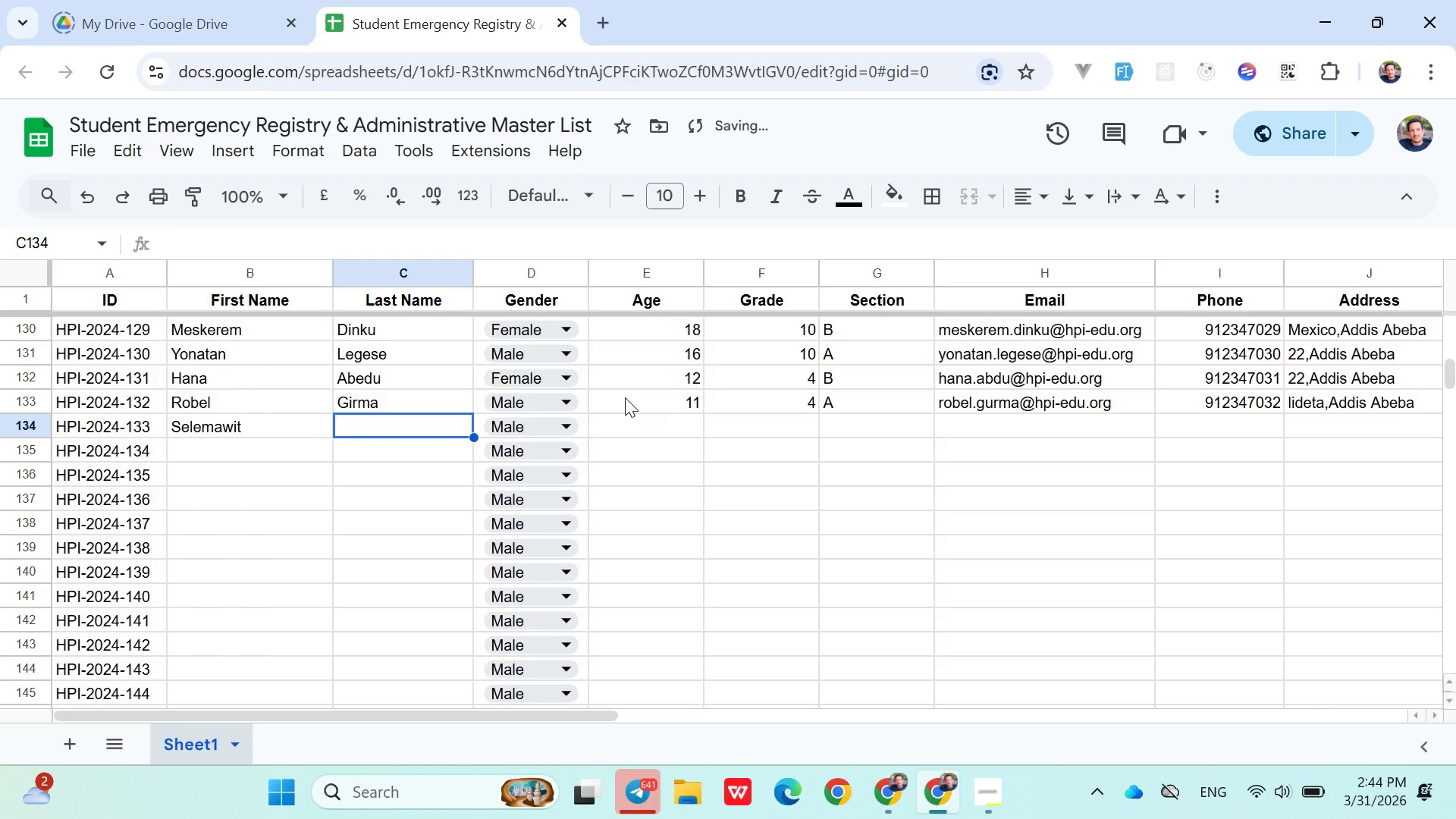 
hold_key(key=ShiftLeft, duration=1.5)
 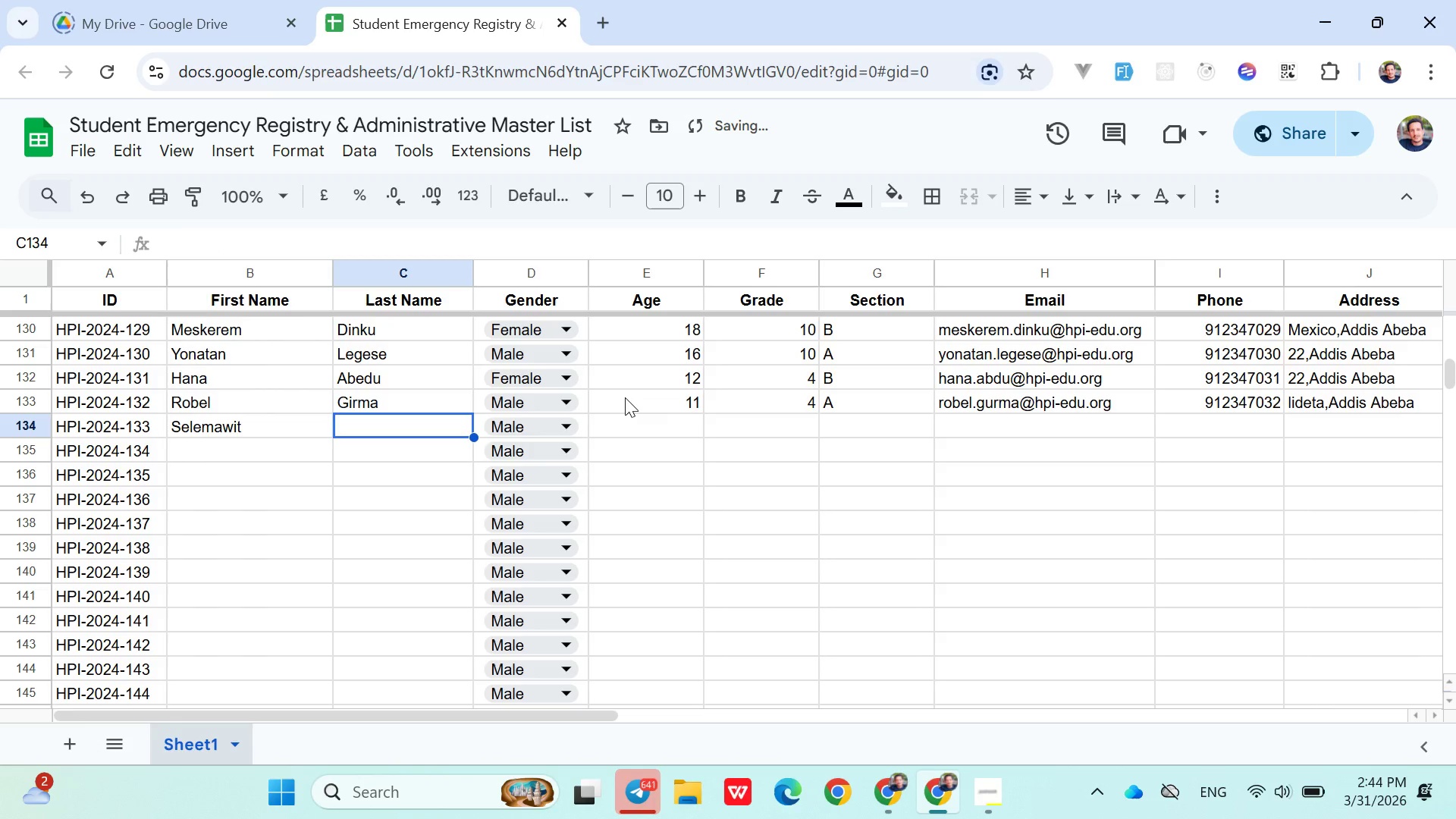 
type(keweye)
 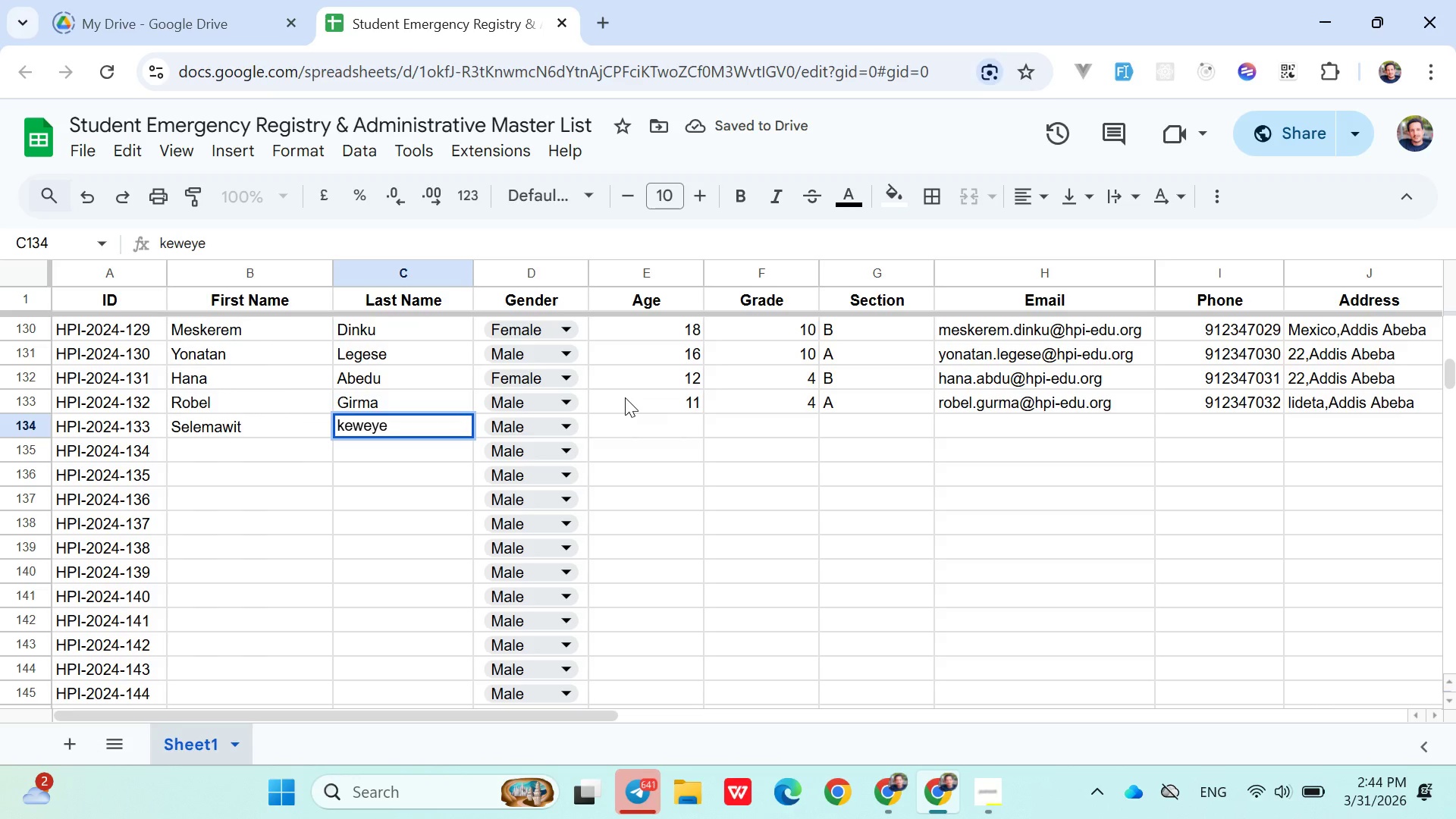 
hold_key(key=ShiftLeft, duration=12.89)
left_click([570, 422])
 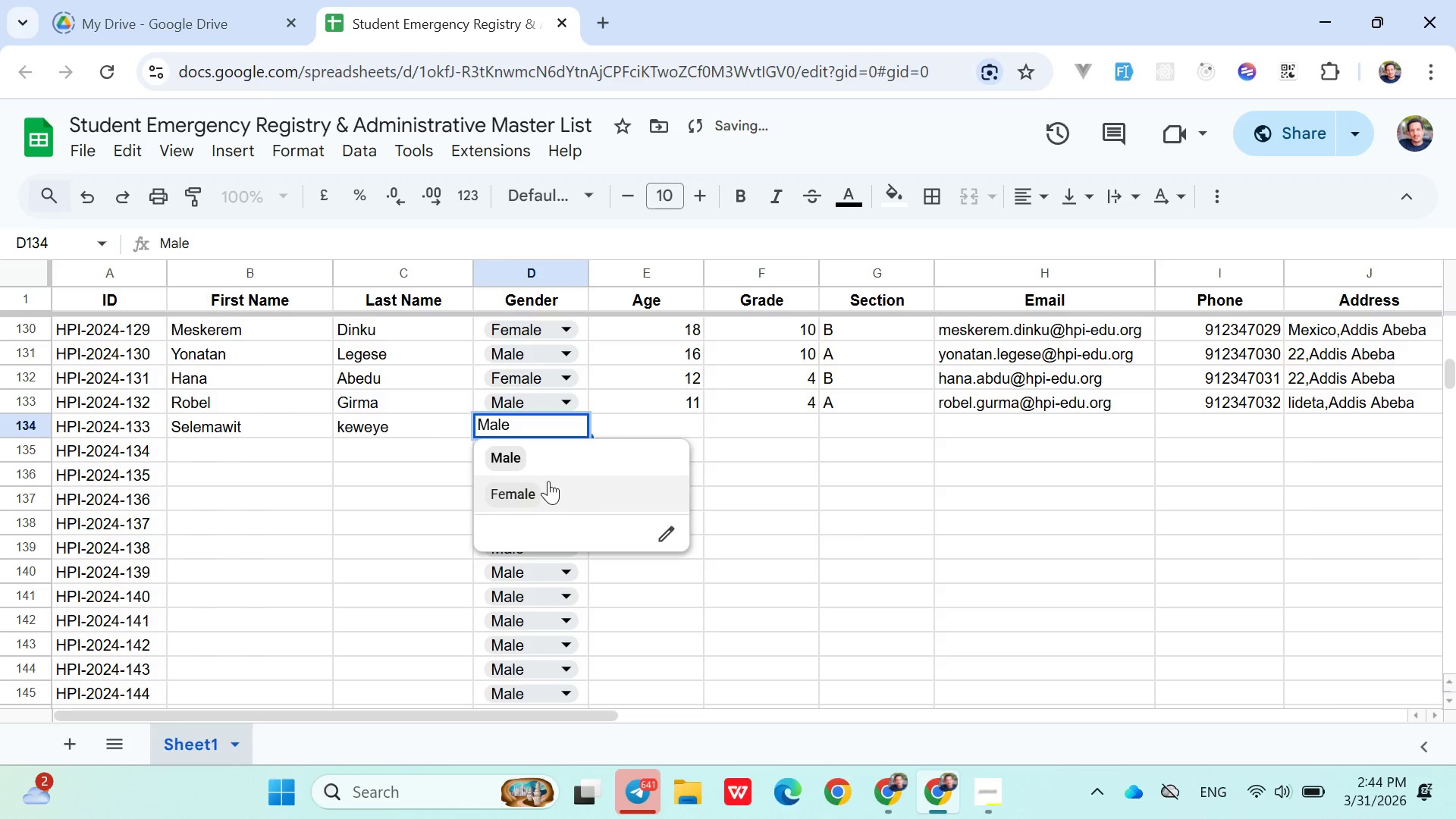 
left_click([548, 481])
 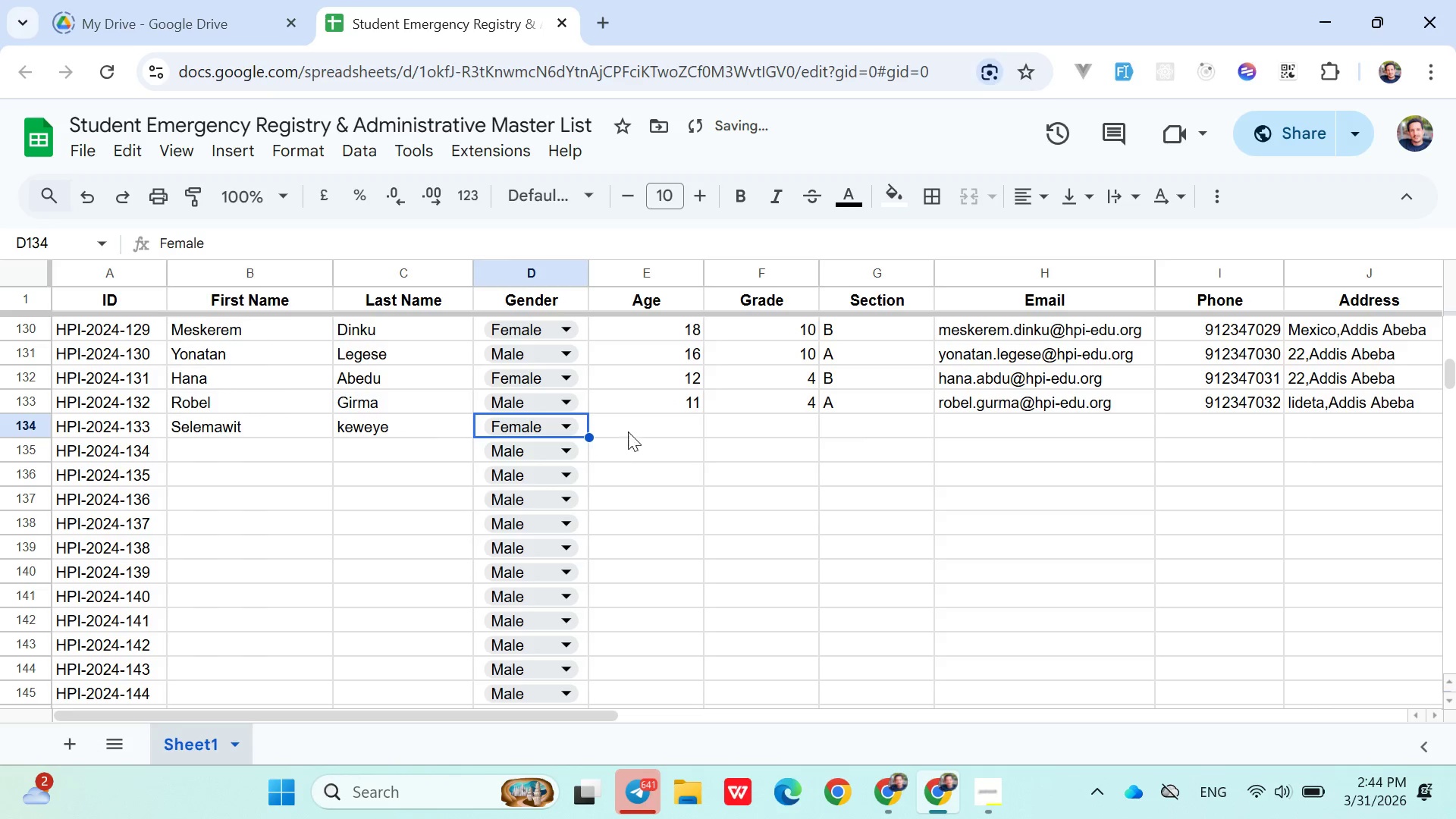 
left_click([636, 418])
 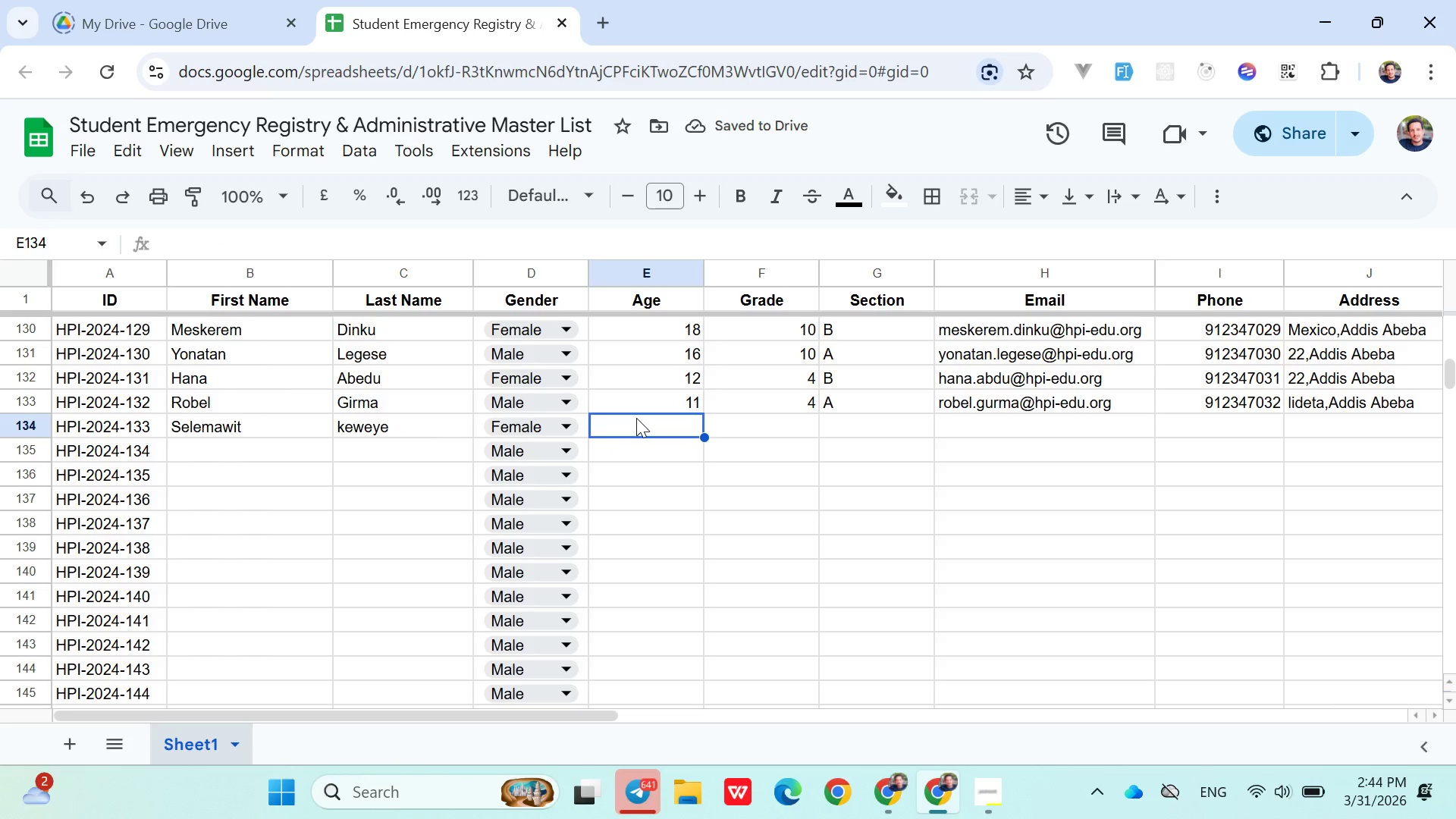 
type(1)
key(Backspace)
type(20)
 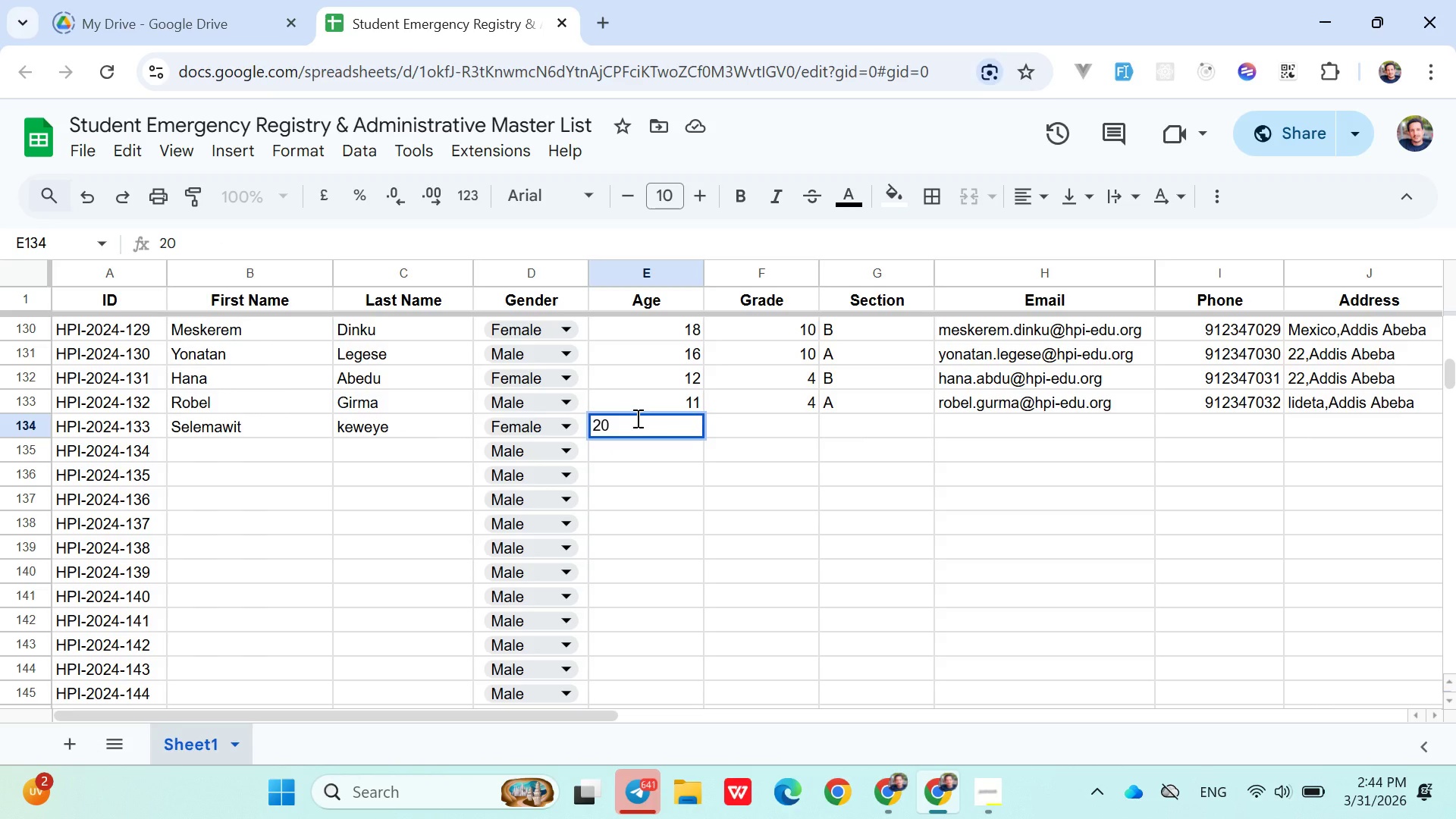 
key(ArrowRight)
 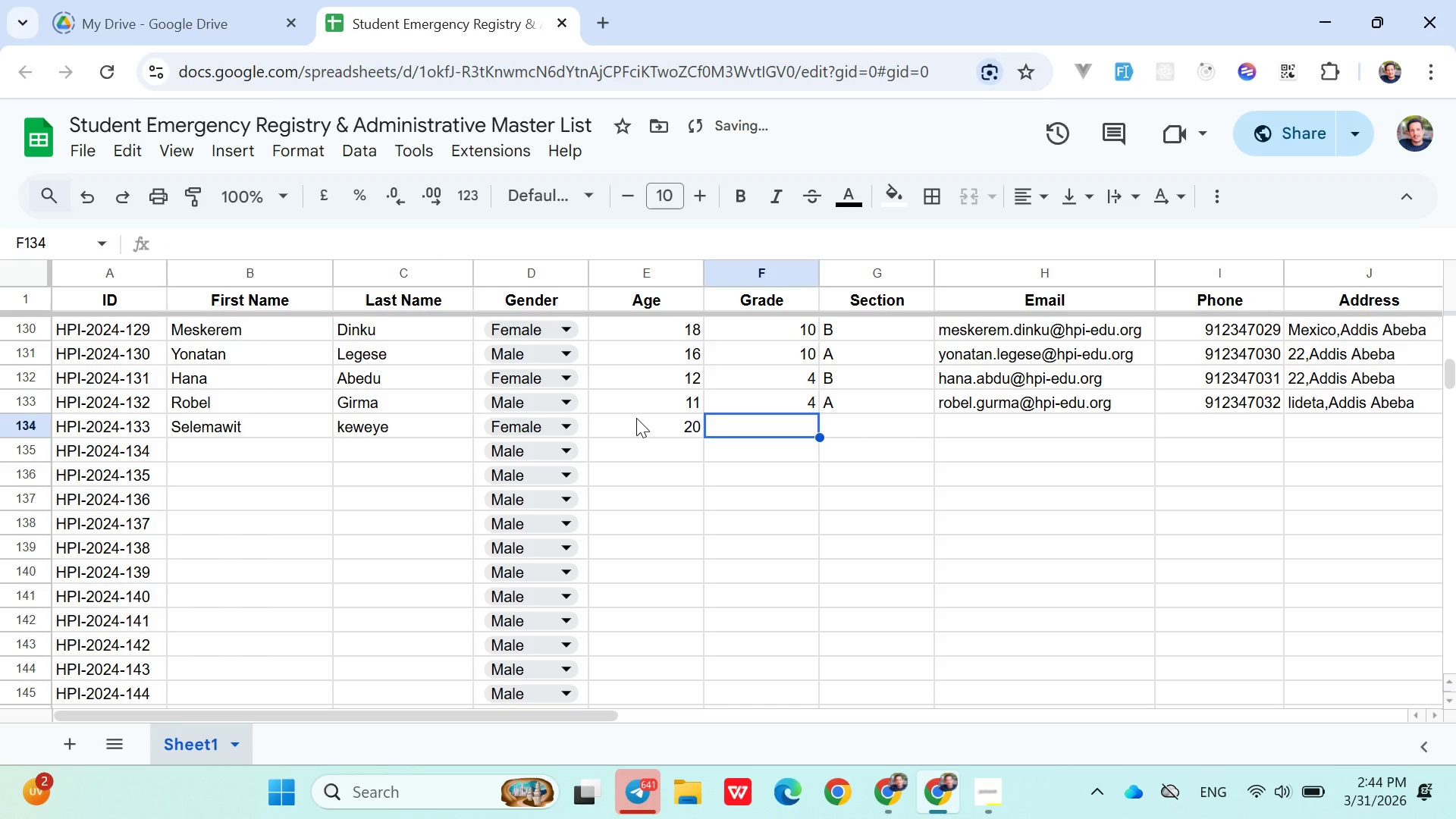 
type(11)
 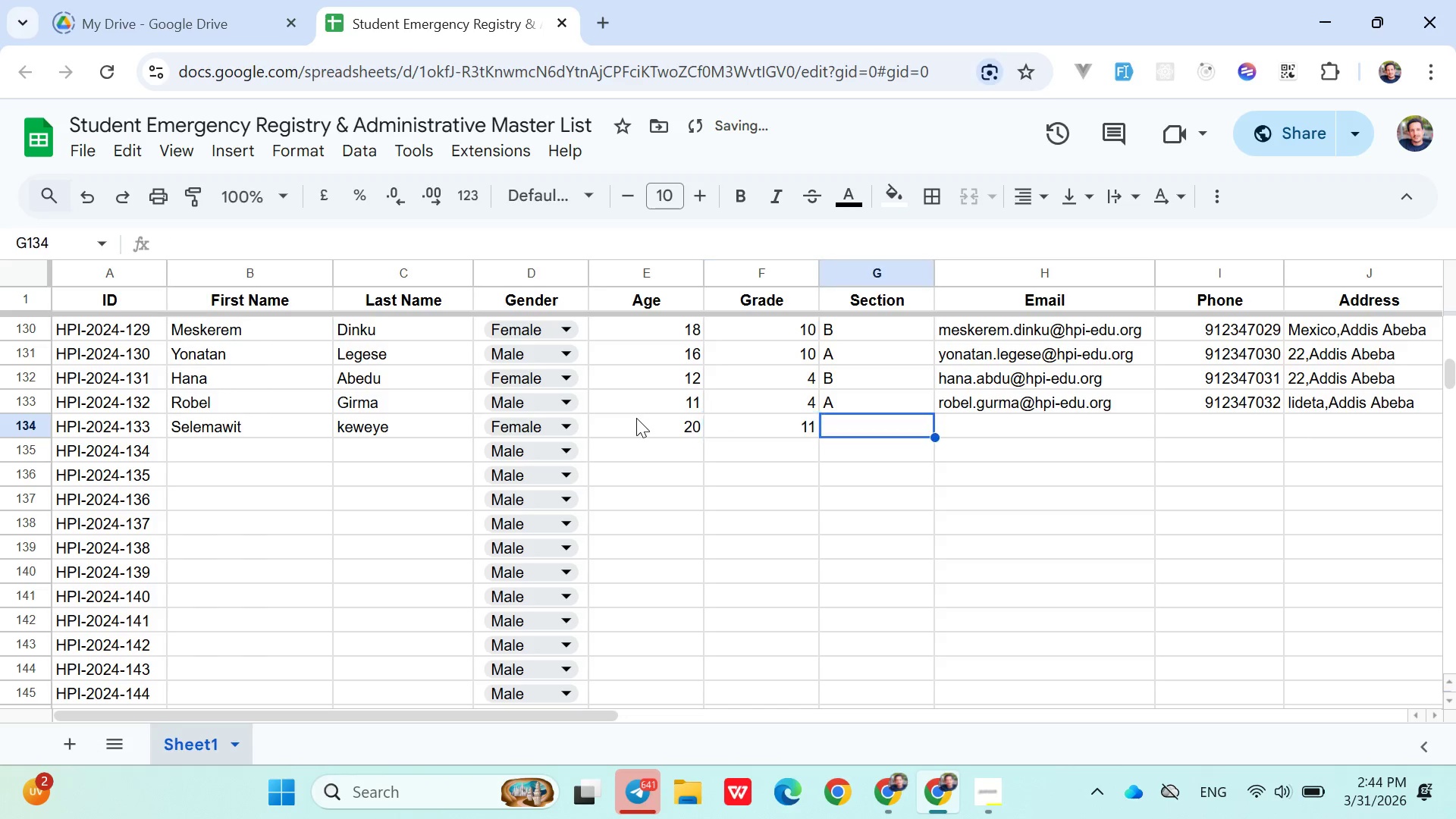 
key(ArrowRight)
 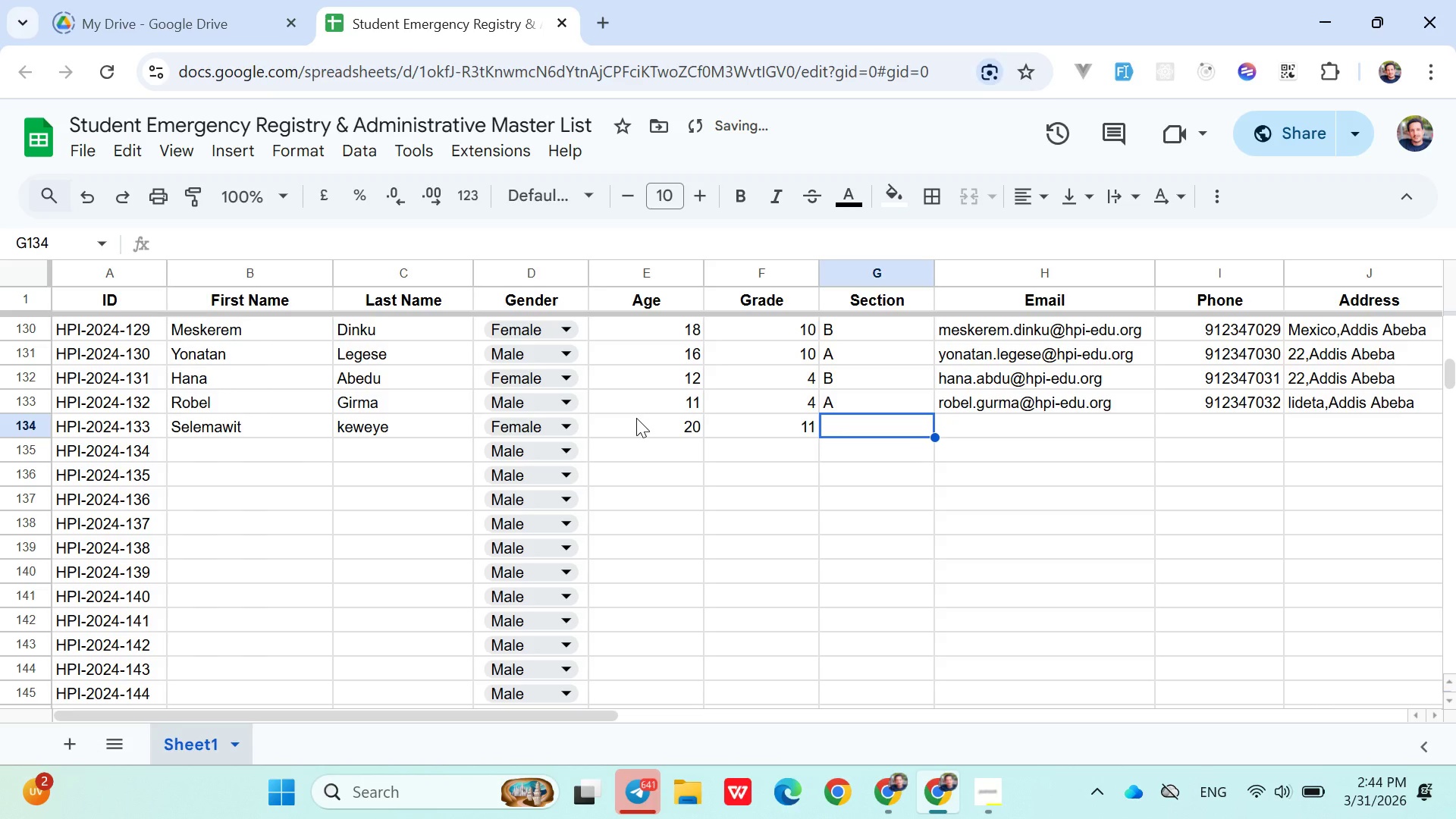 
key(Shift+B)
 